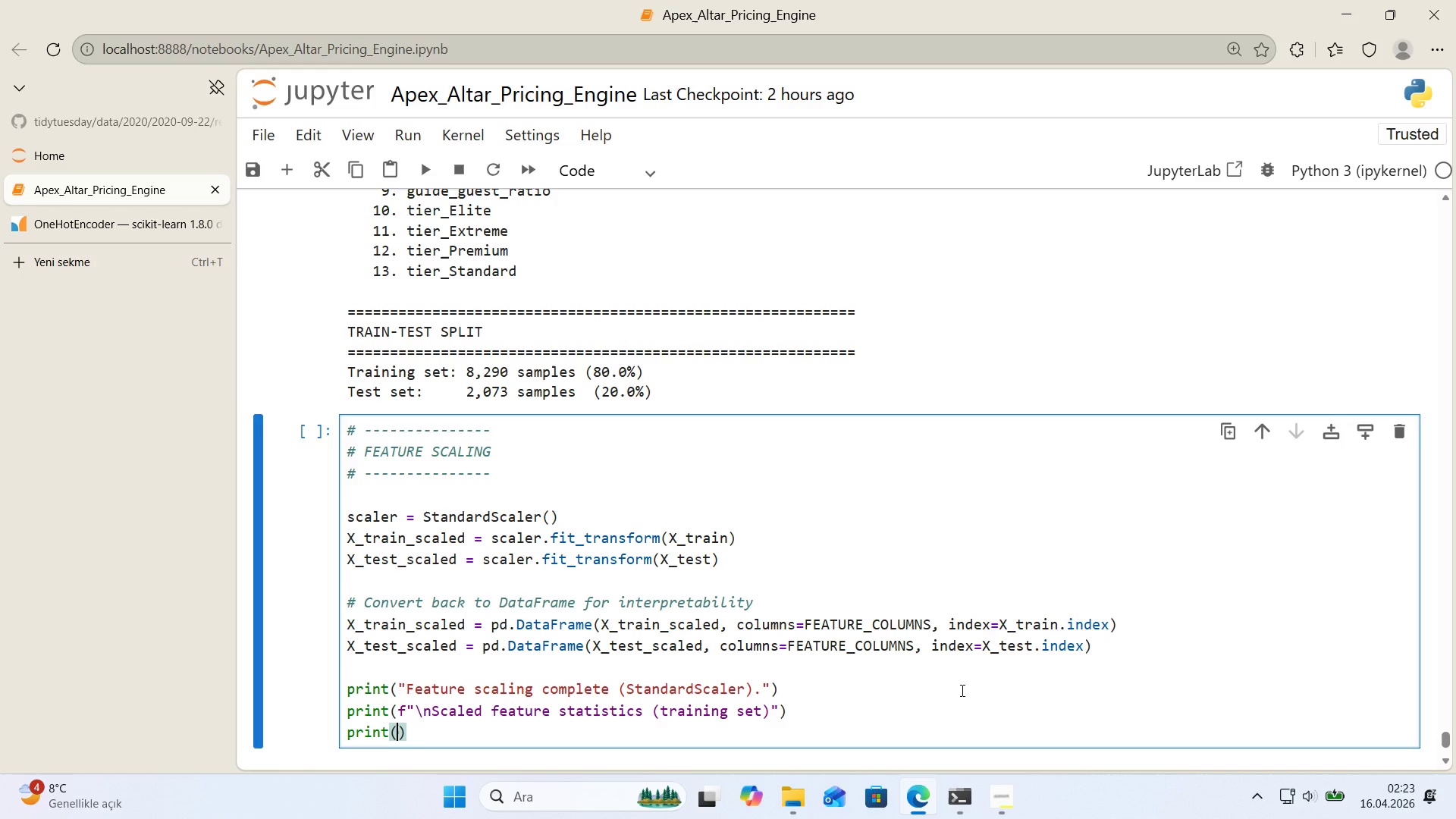 
 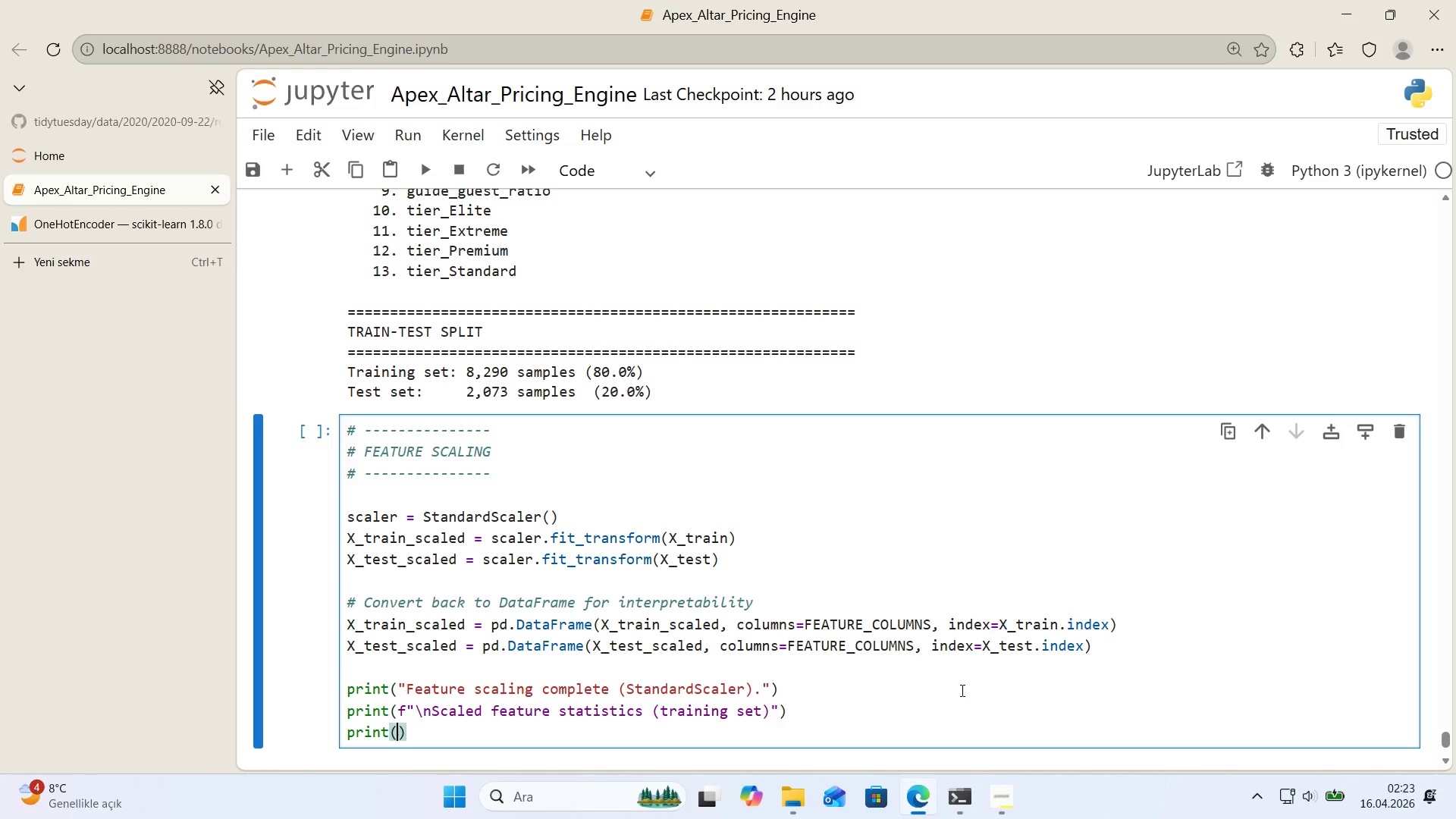 
key(ArrowLeft)
 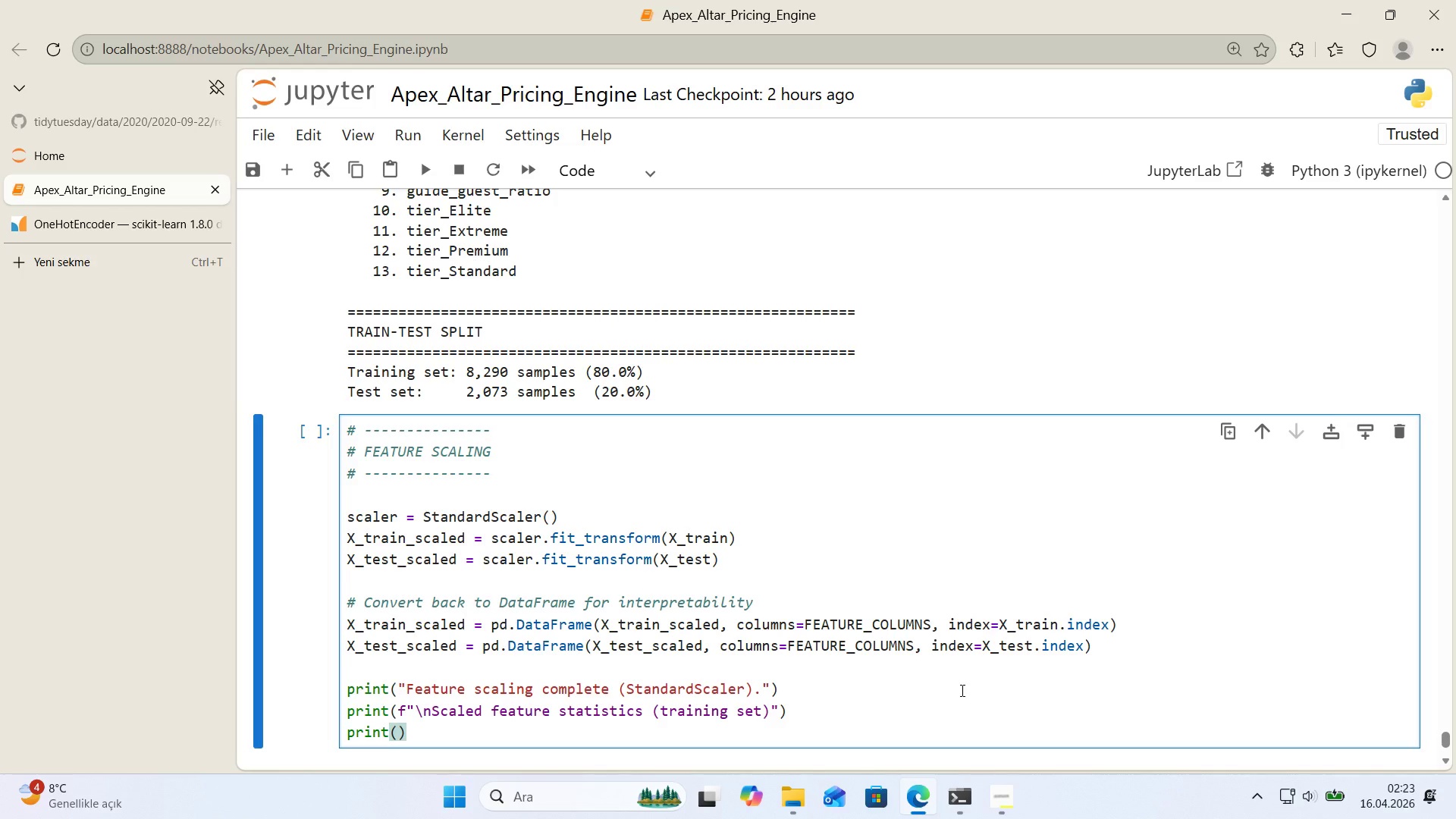 
key(F)
 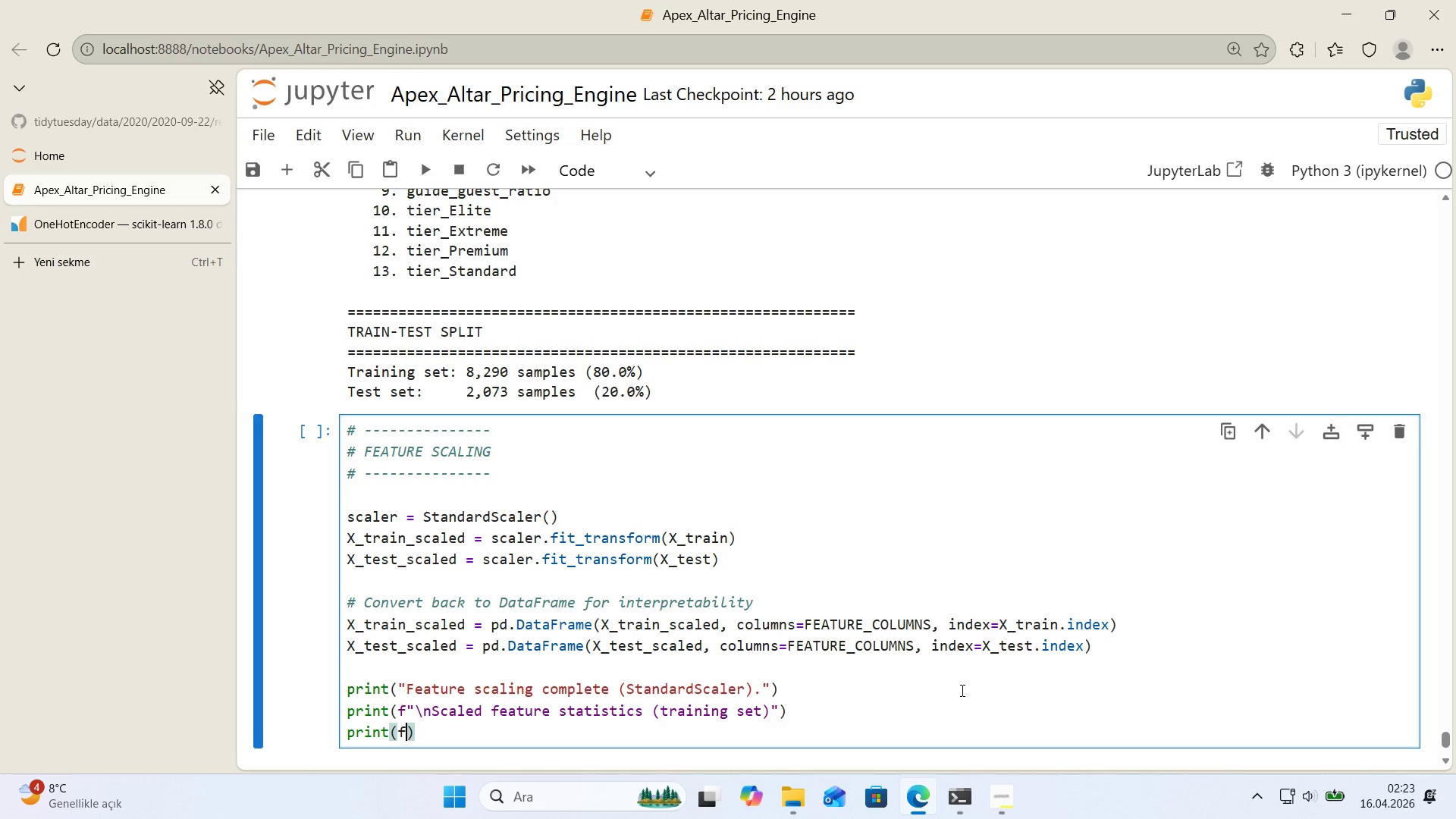 
key(Backquote)
 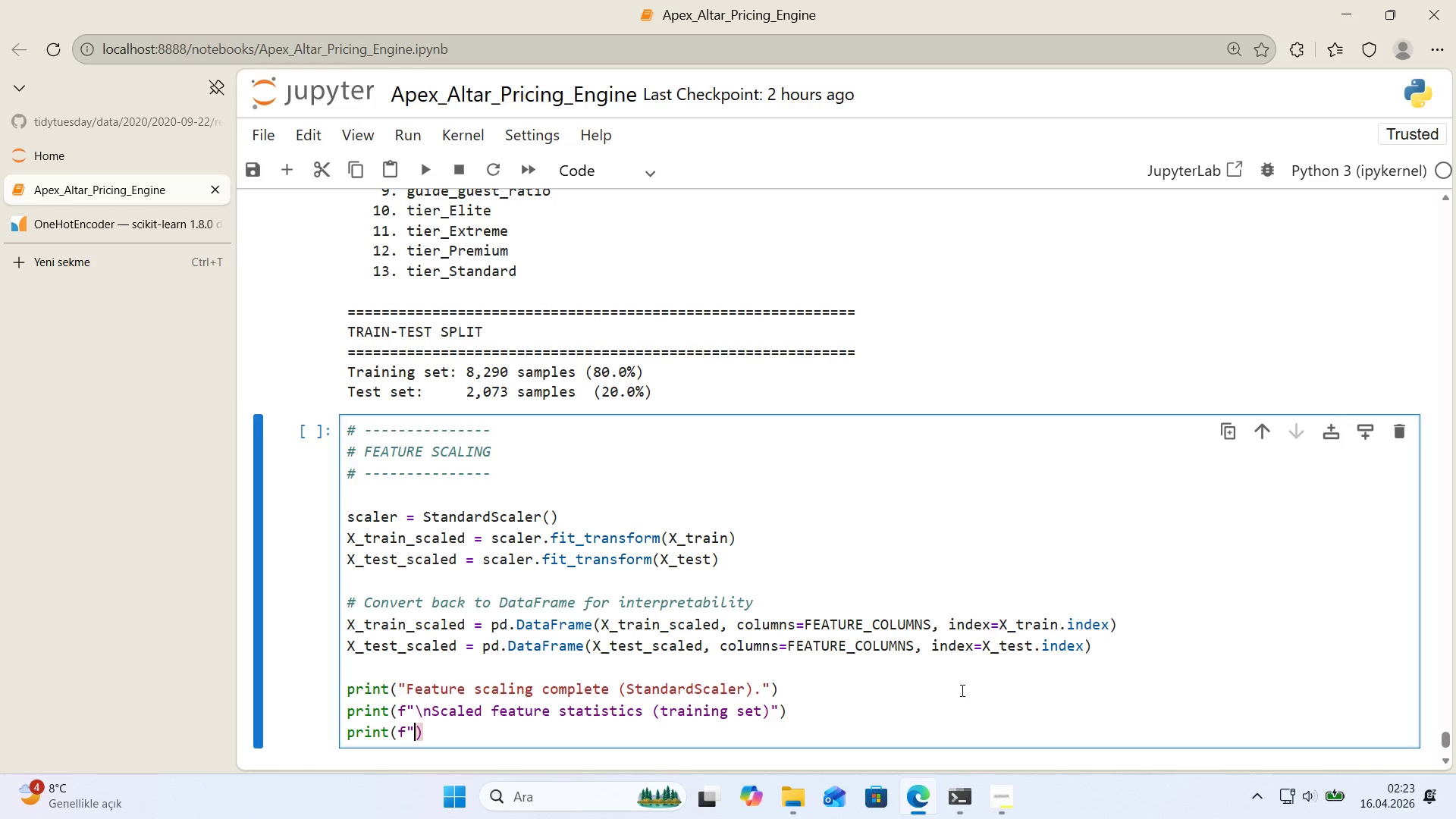 
key(Backquote)
 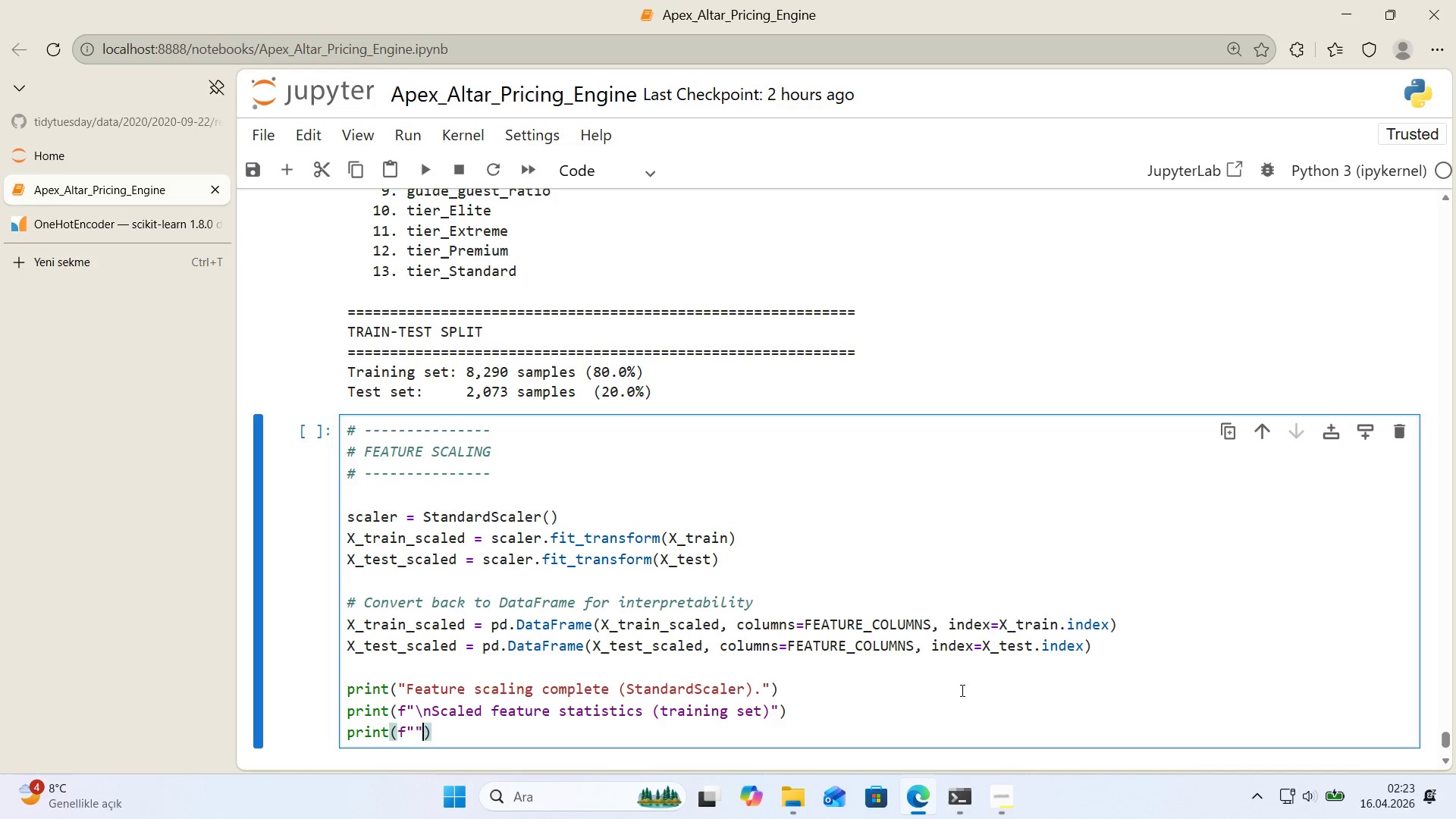 
key(ArrowLeft)
 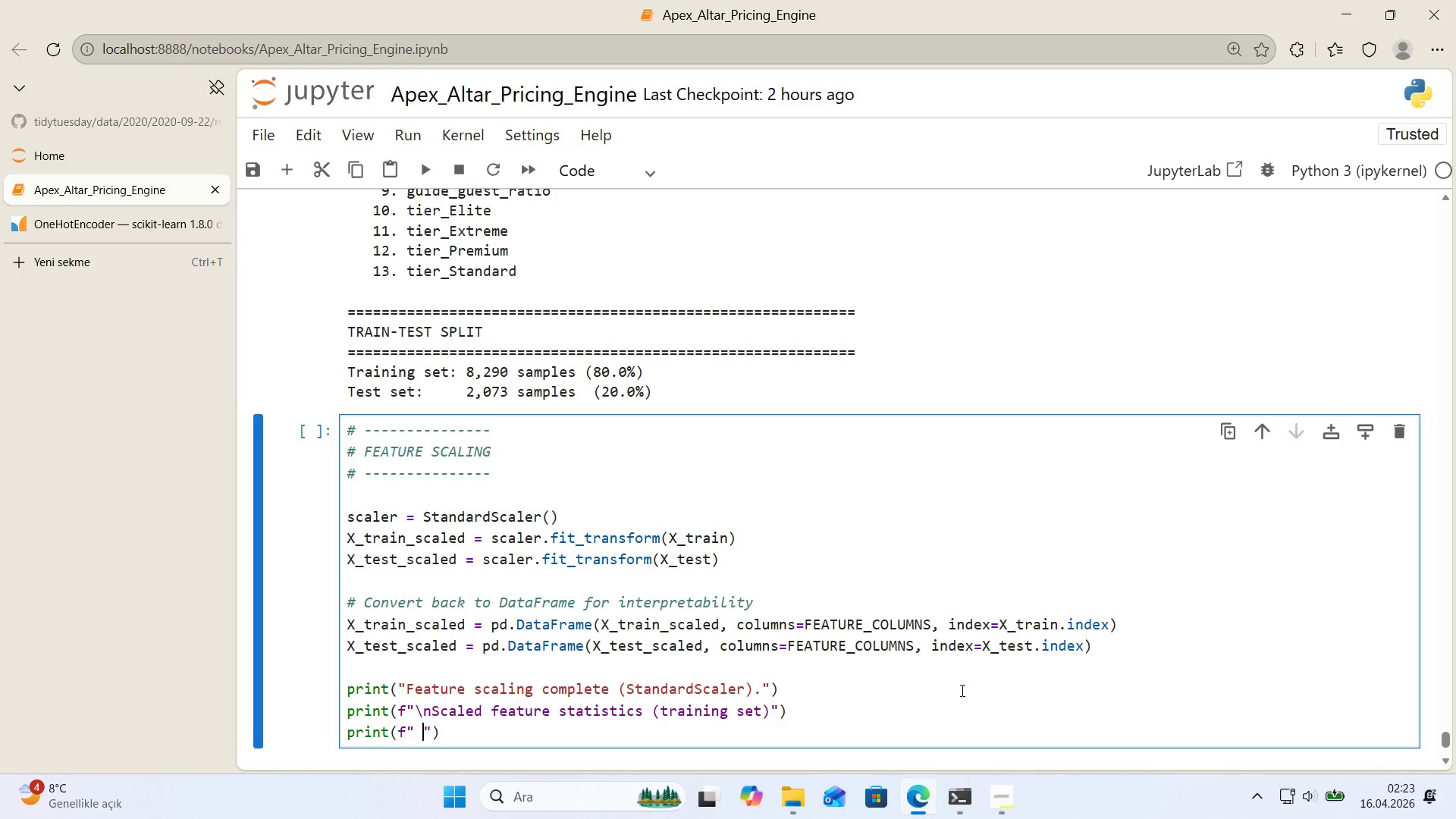 
key(Space)
 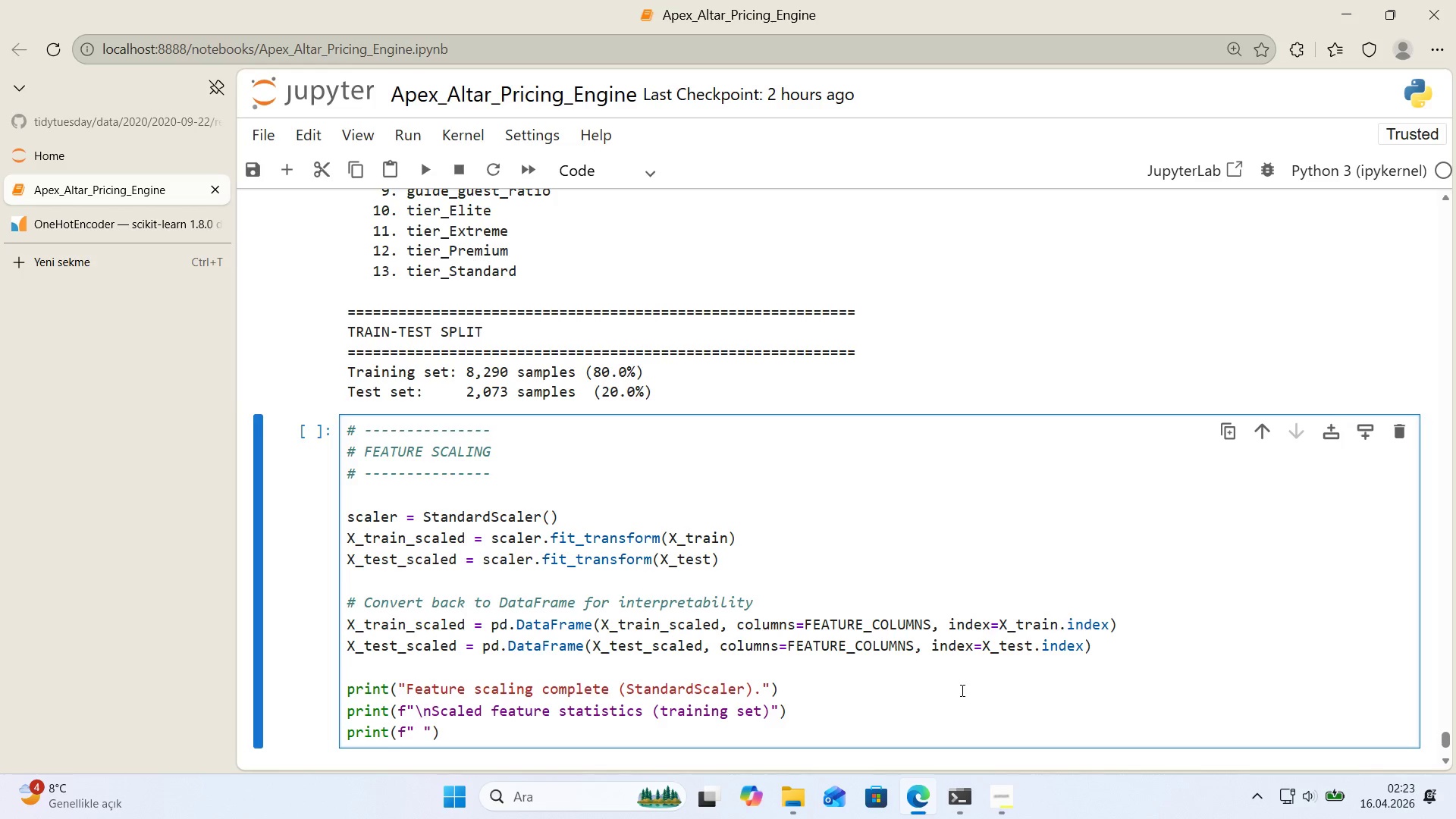 
key(CapsLock)
 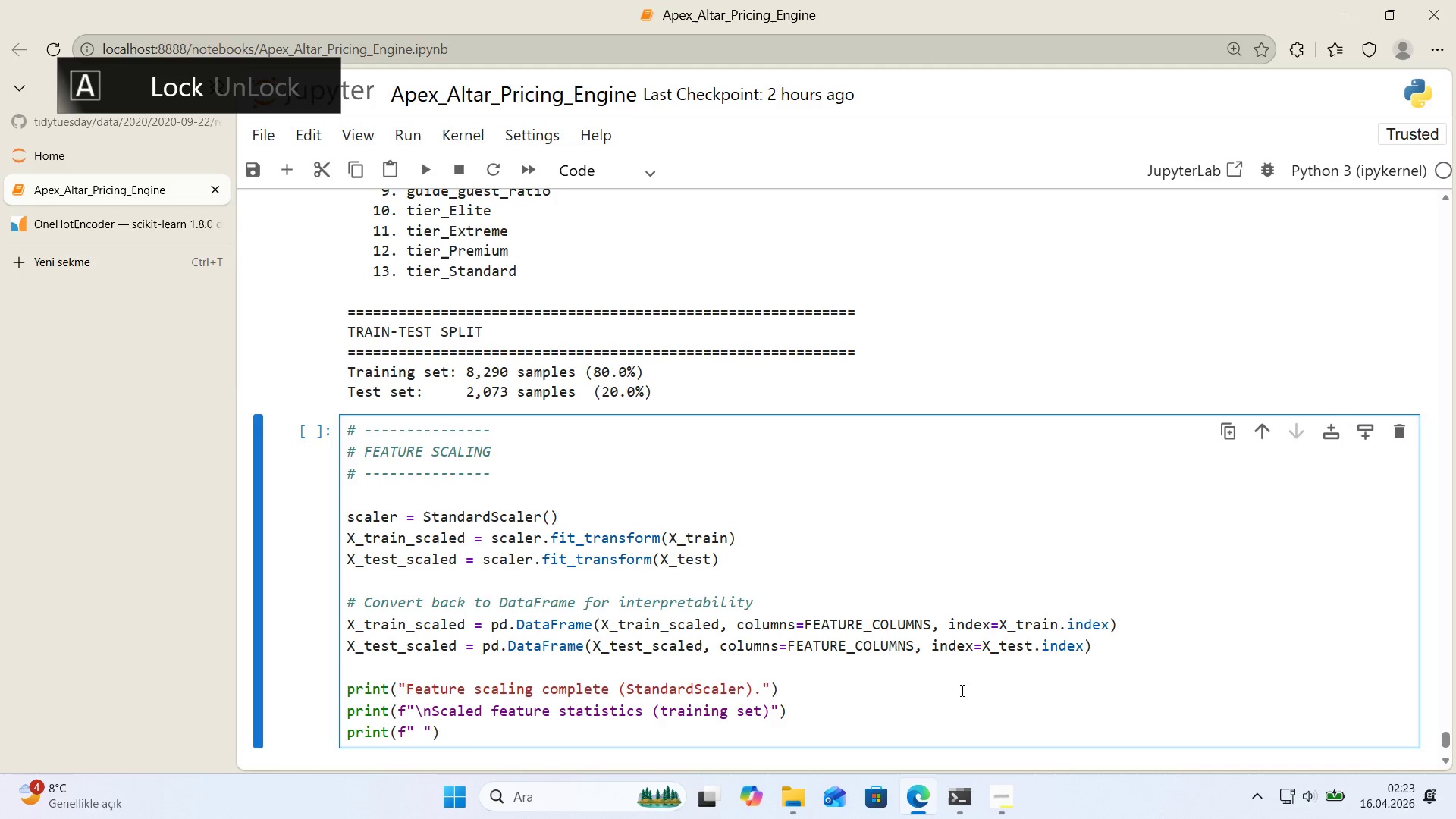 
key(M)
 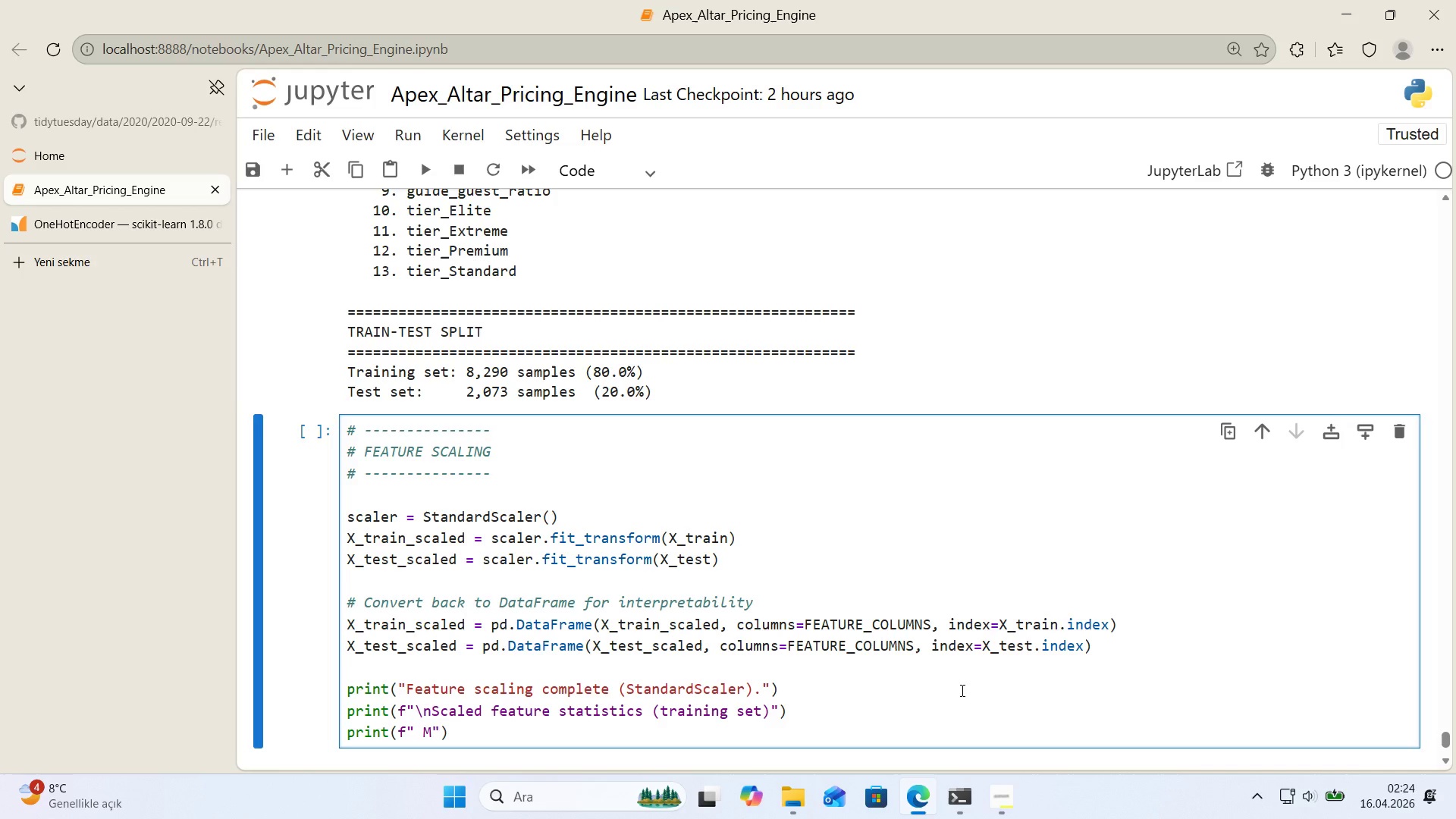 
wait(40.8)
 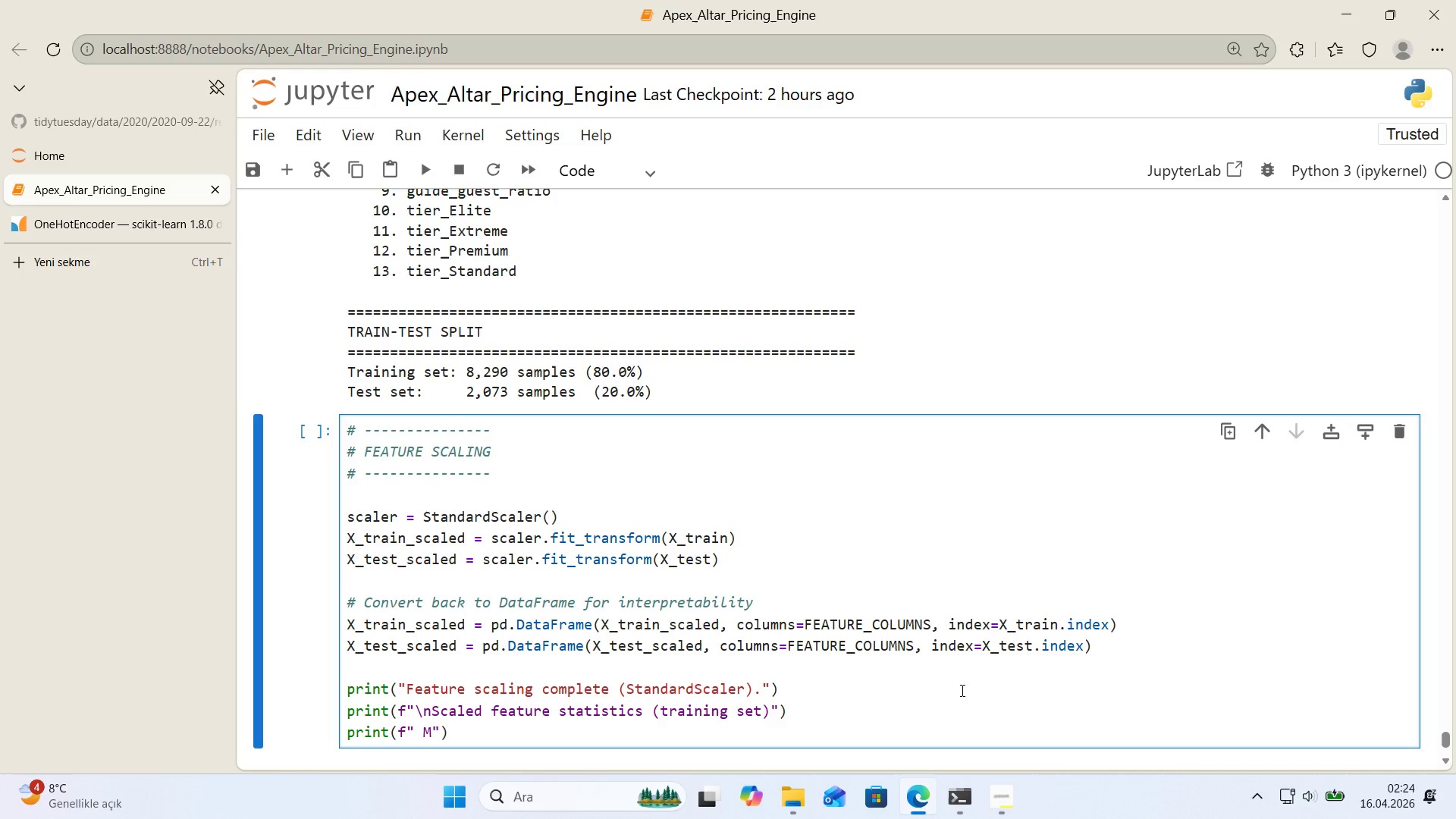 
type(EAN)
key(Backspace)
key(Backspace)
type(ea)
key(Backspace)
key(Backspace)
key(Backspace)
type(ean Ran)
key(Backspace)
key(Backspace)
key(Backspace)
type(RANGE)
key(Backspace)
key(Backspace)
key(Backspace)
key(Backspace)
key(Backspace)
type(range>   )
 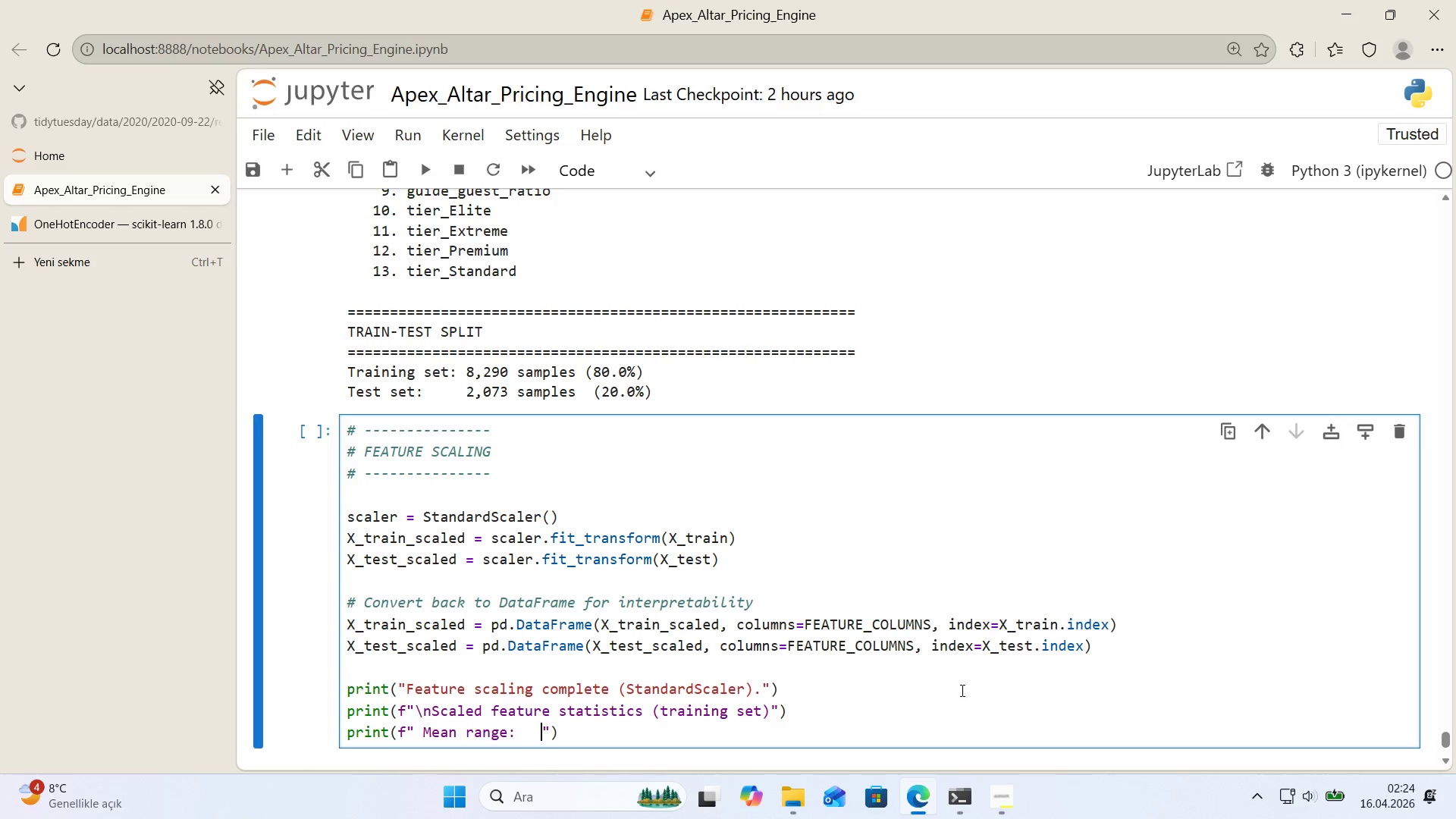 
key(Alt+Control+7)
 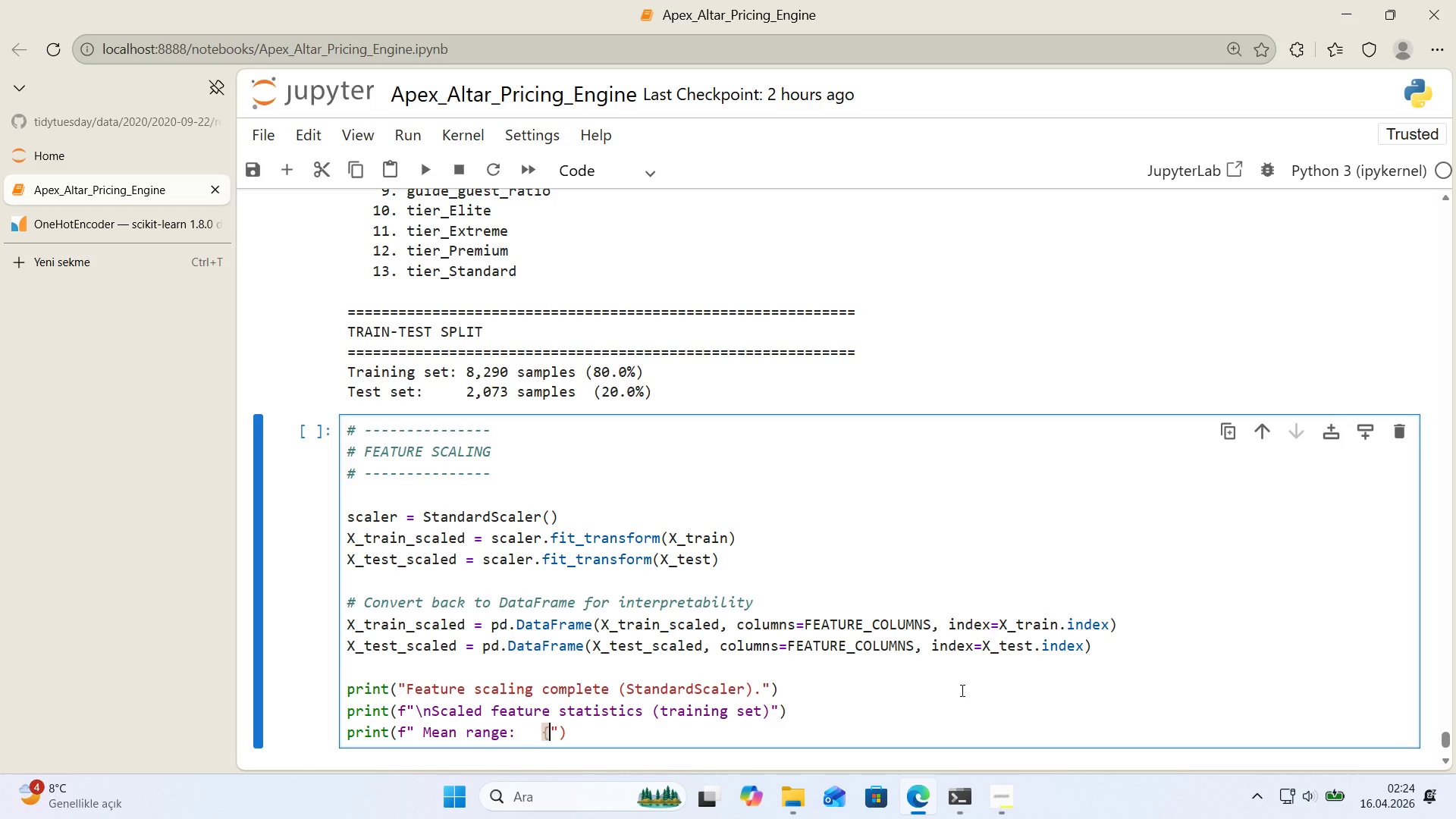 
key(Alt+Control+0)
 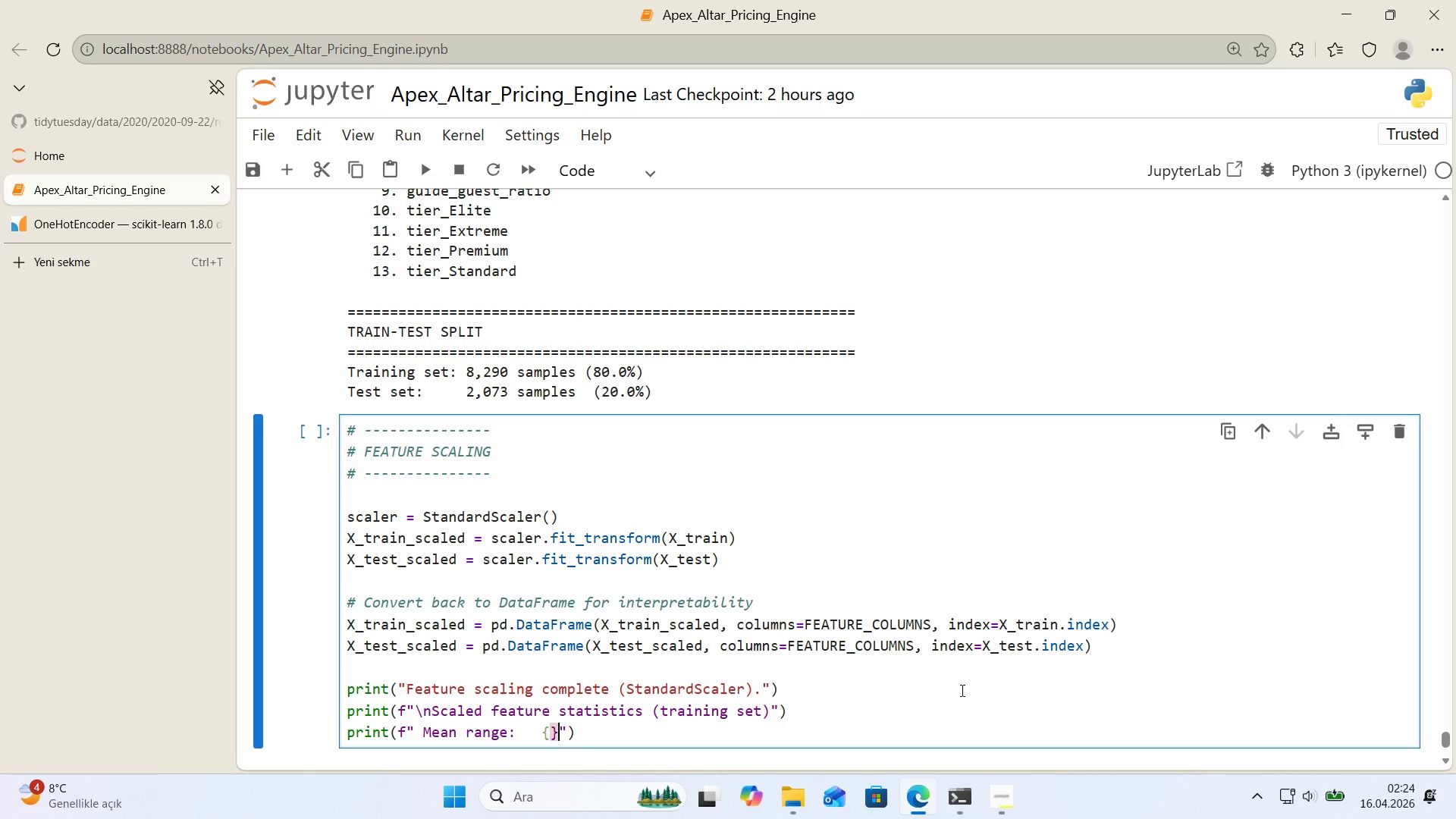 
key(ArrowLeft)
 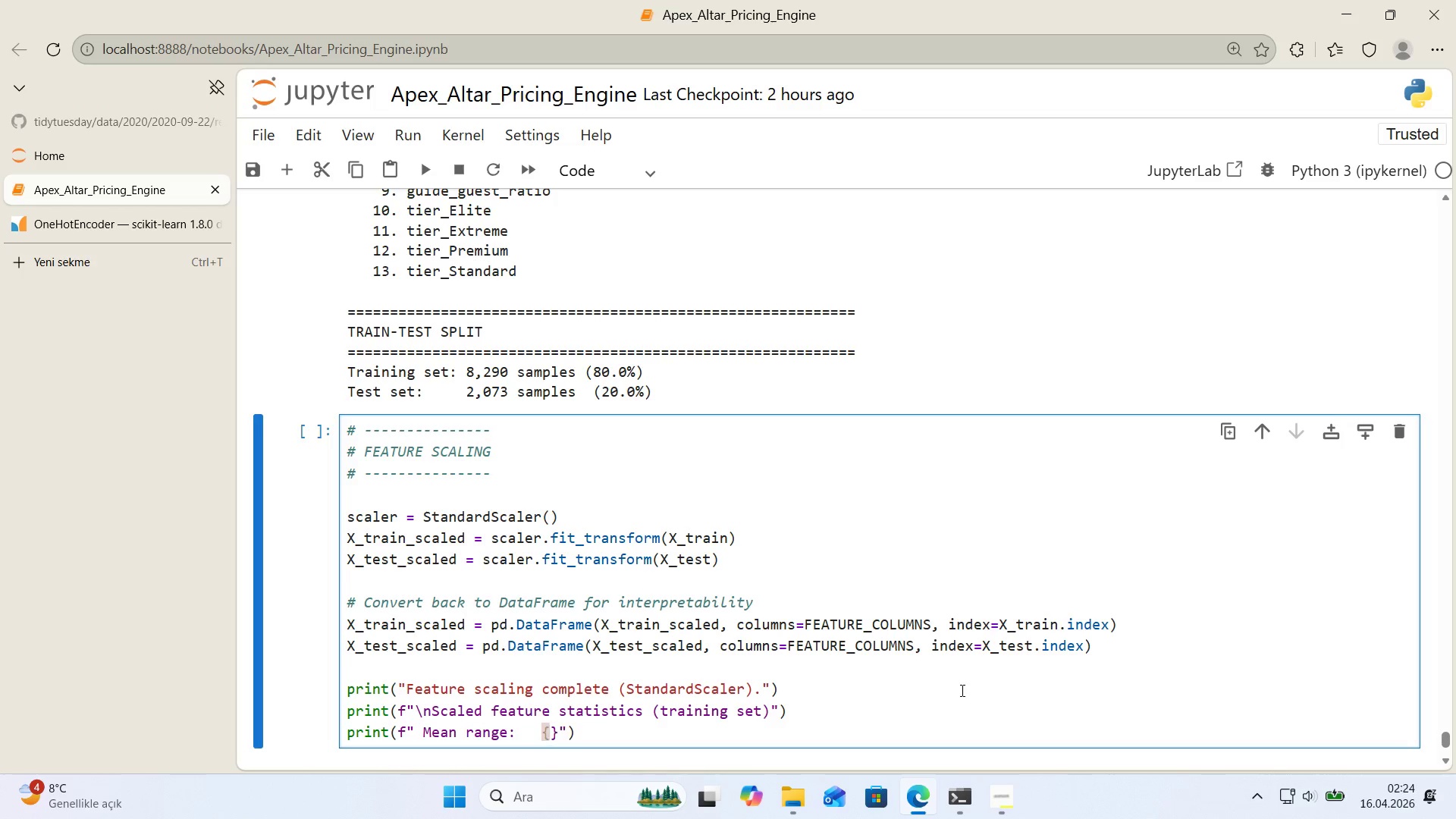 
type(X_tra'n_scaled)
 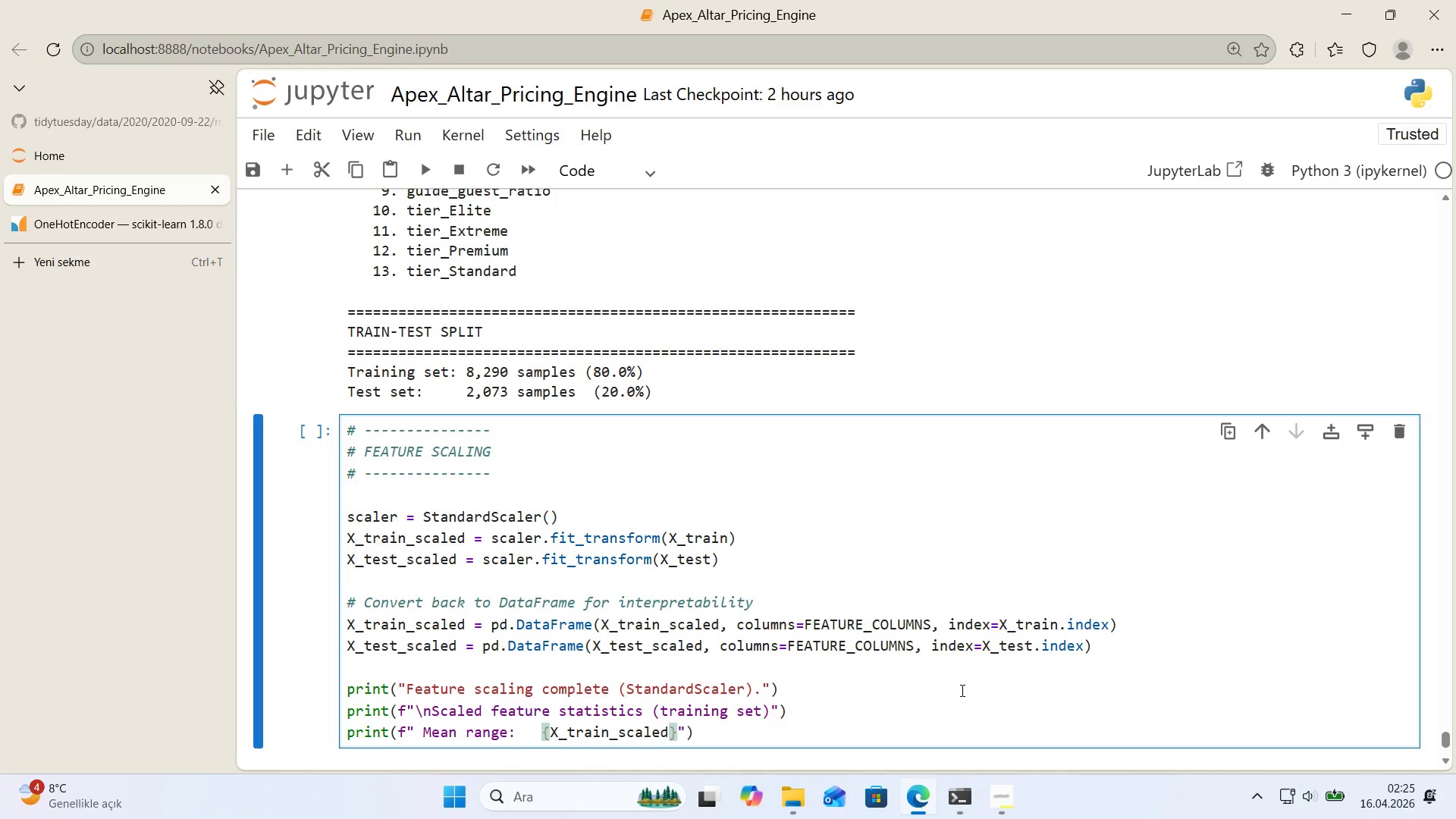 
wait(36.06)
 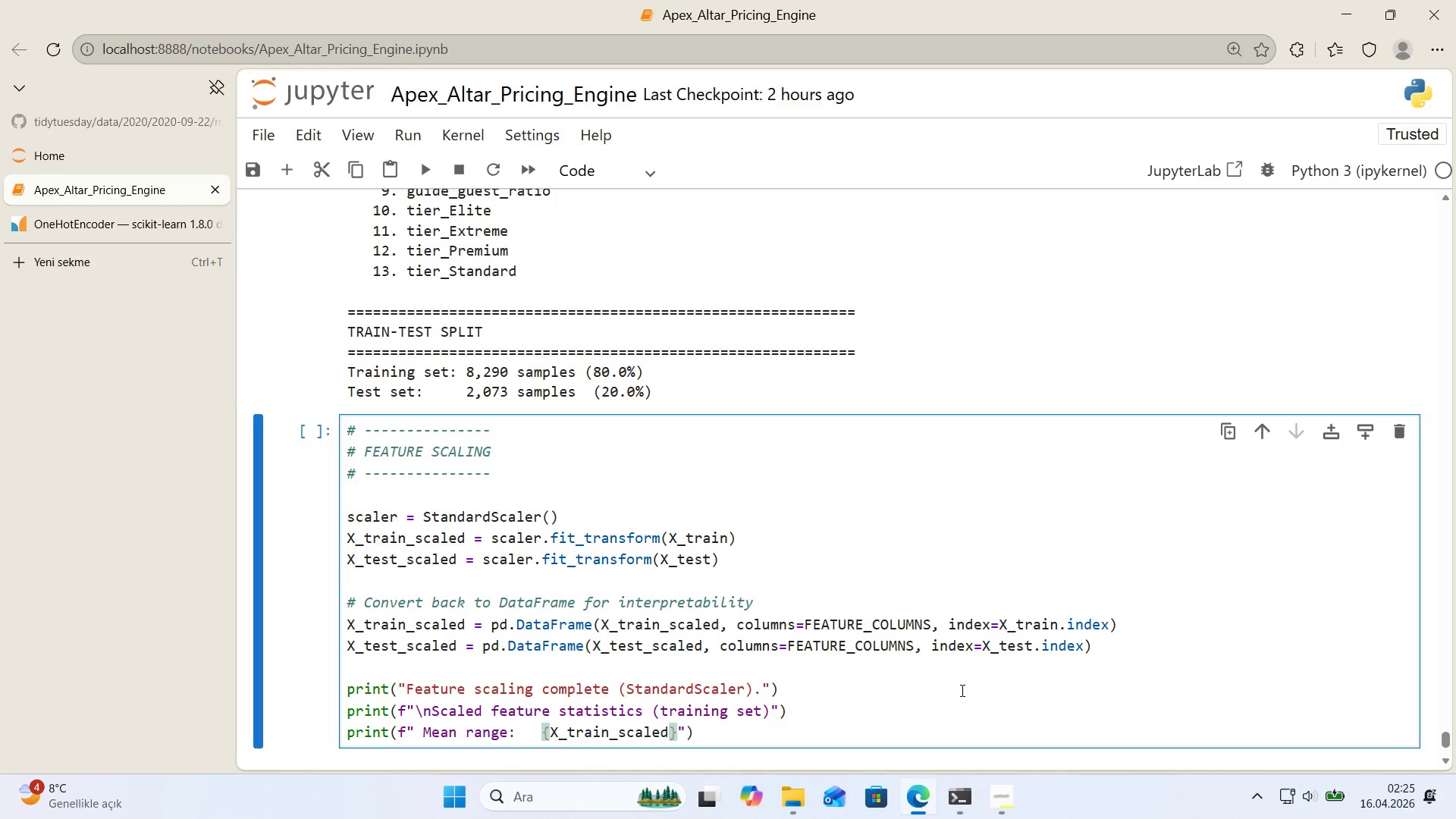 
key(Space)
 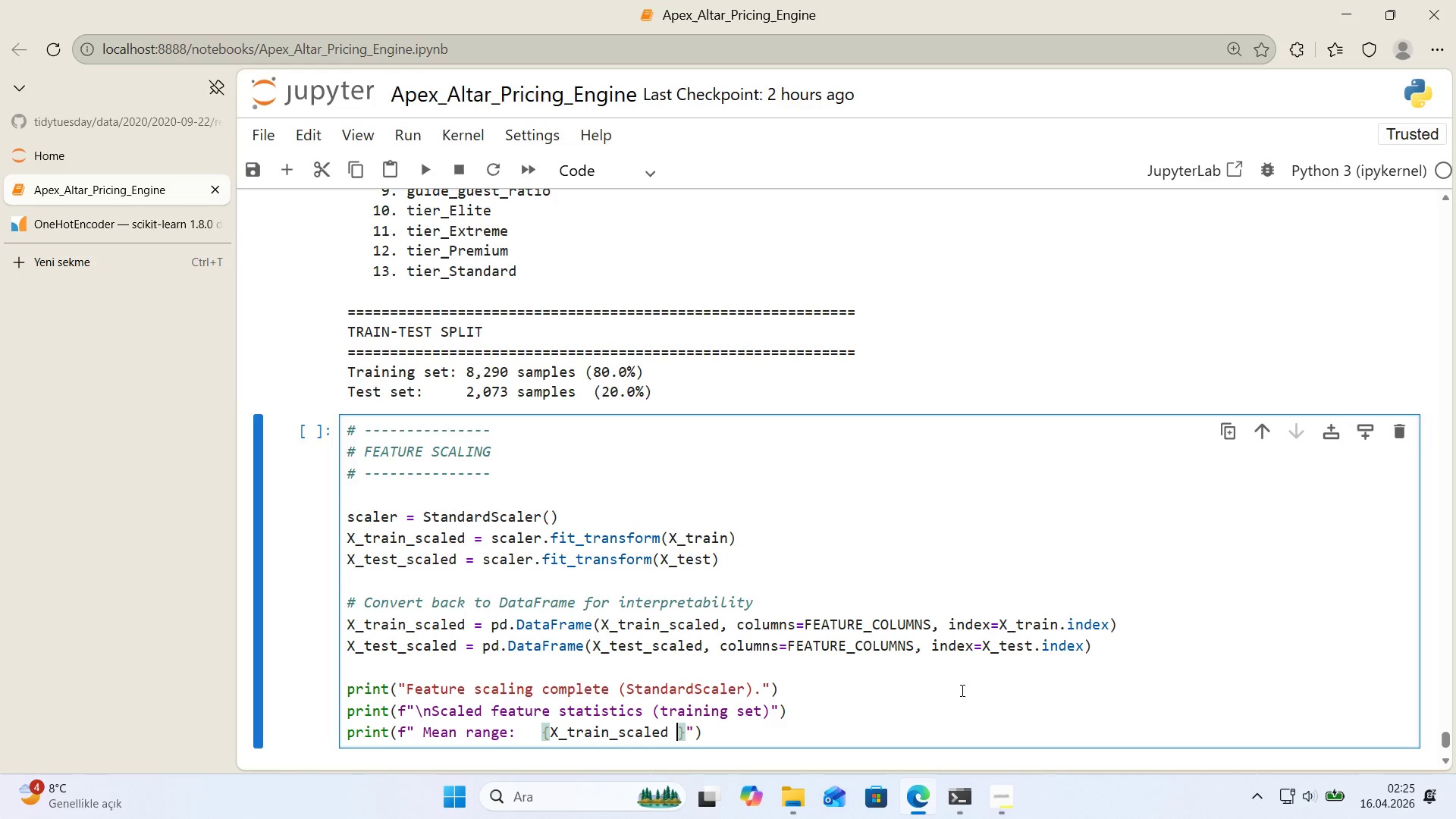 
key(Backspace)
 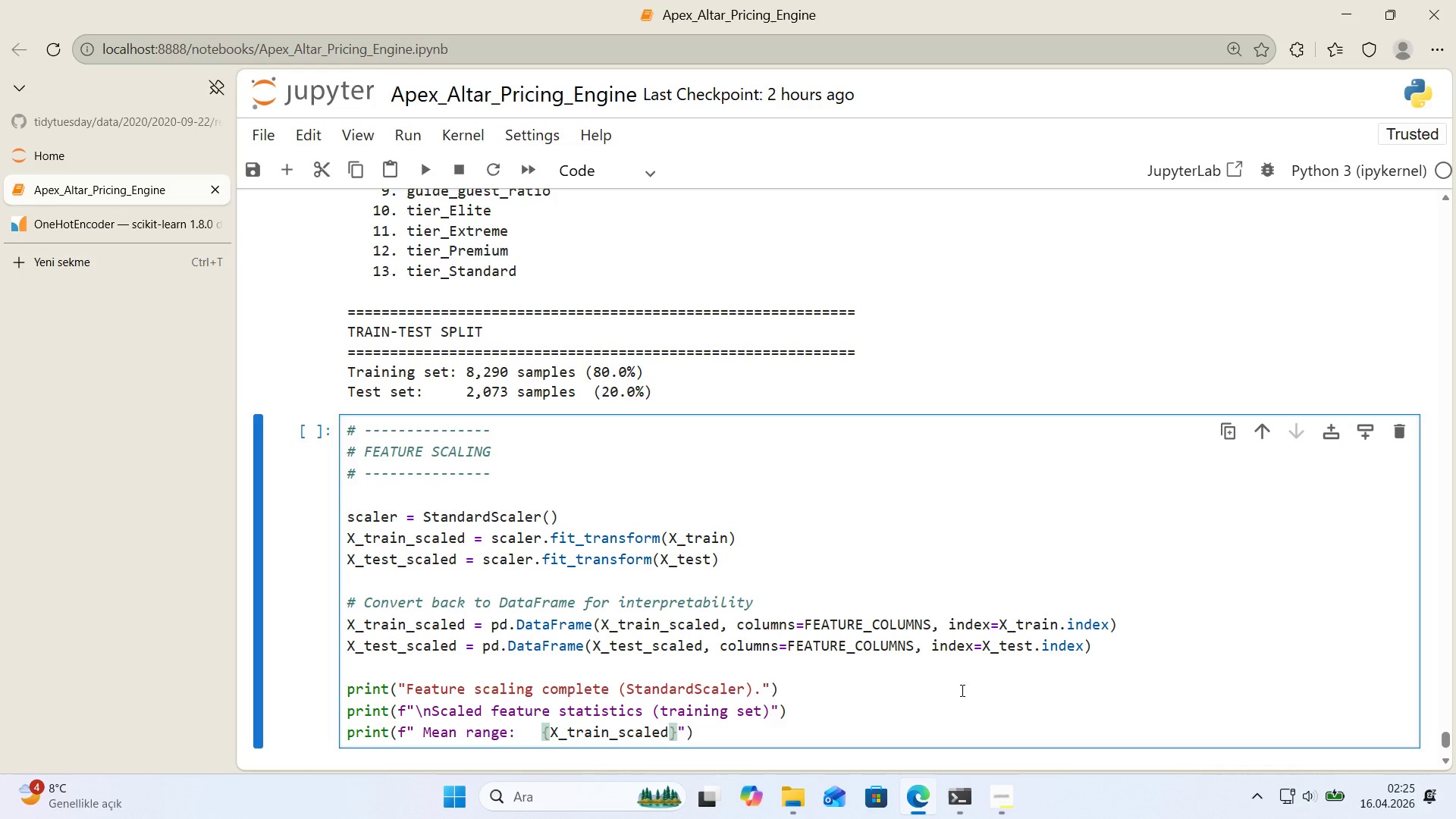 
wait(7.58)
 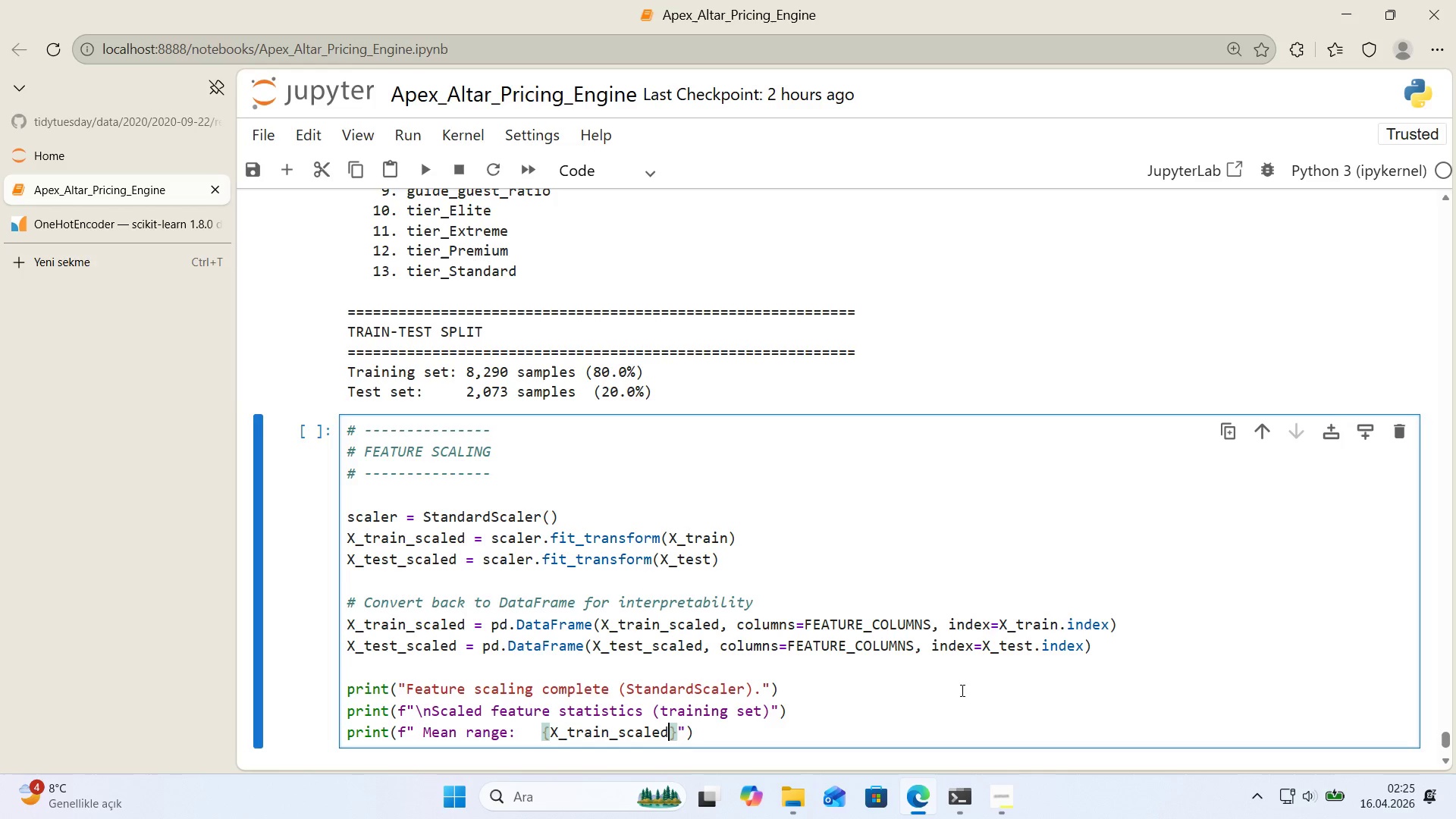 
scroll: coordinate [863, 623], scroll_direction: down, amount: 1.0
 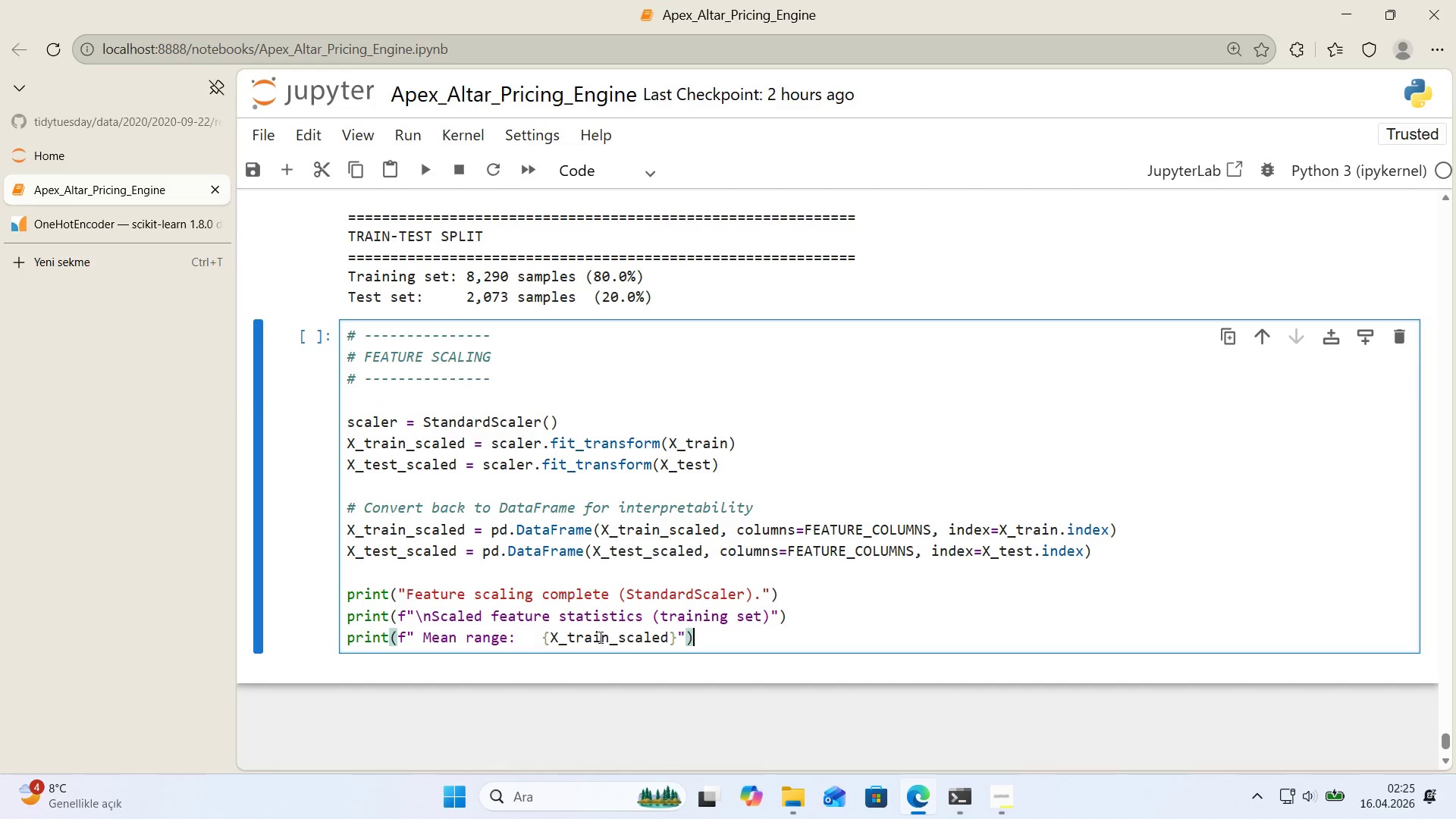 
left_click([664, 640])
 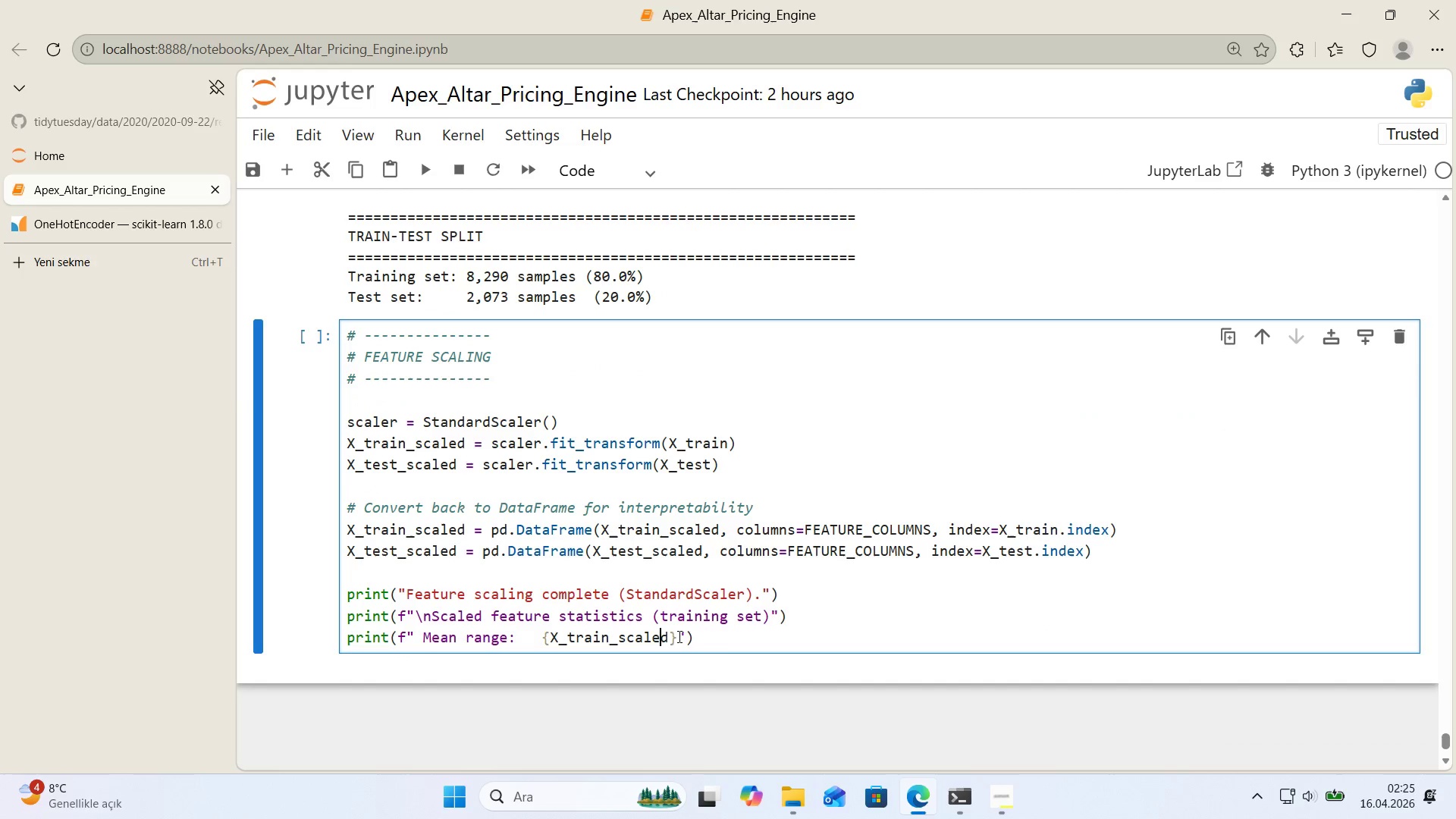 
left_click([674, 638])
 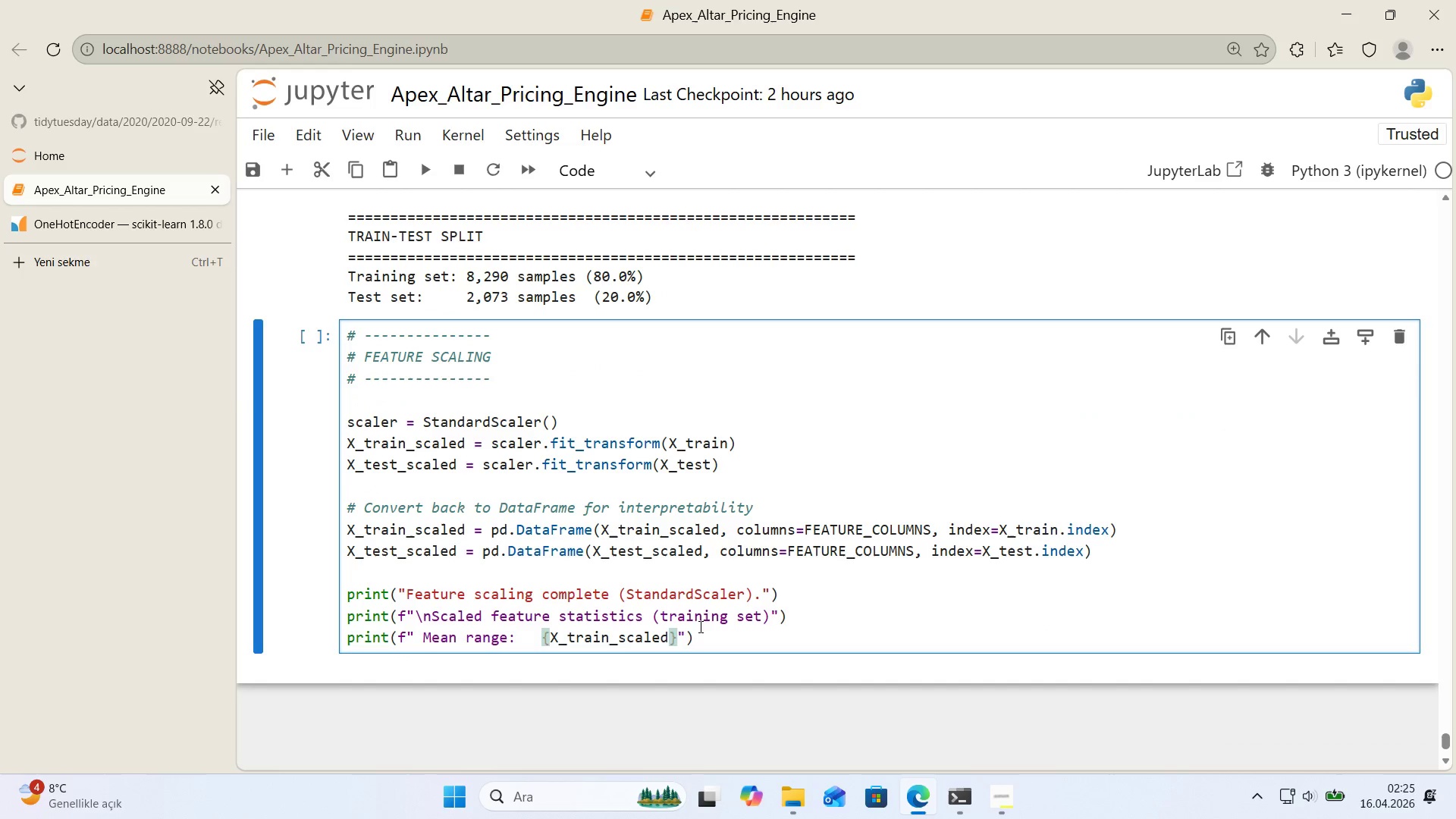 
left_click([669, 637])
 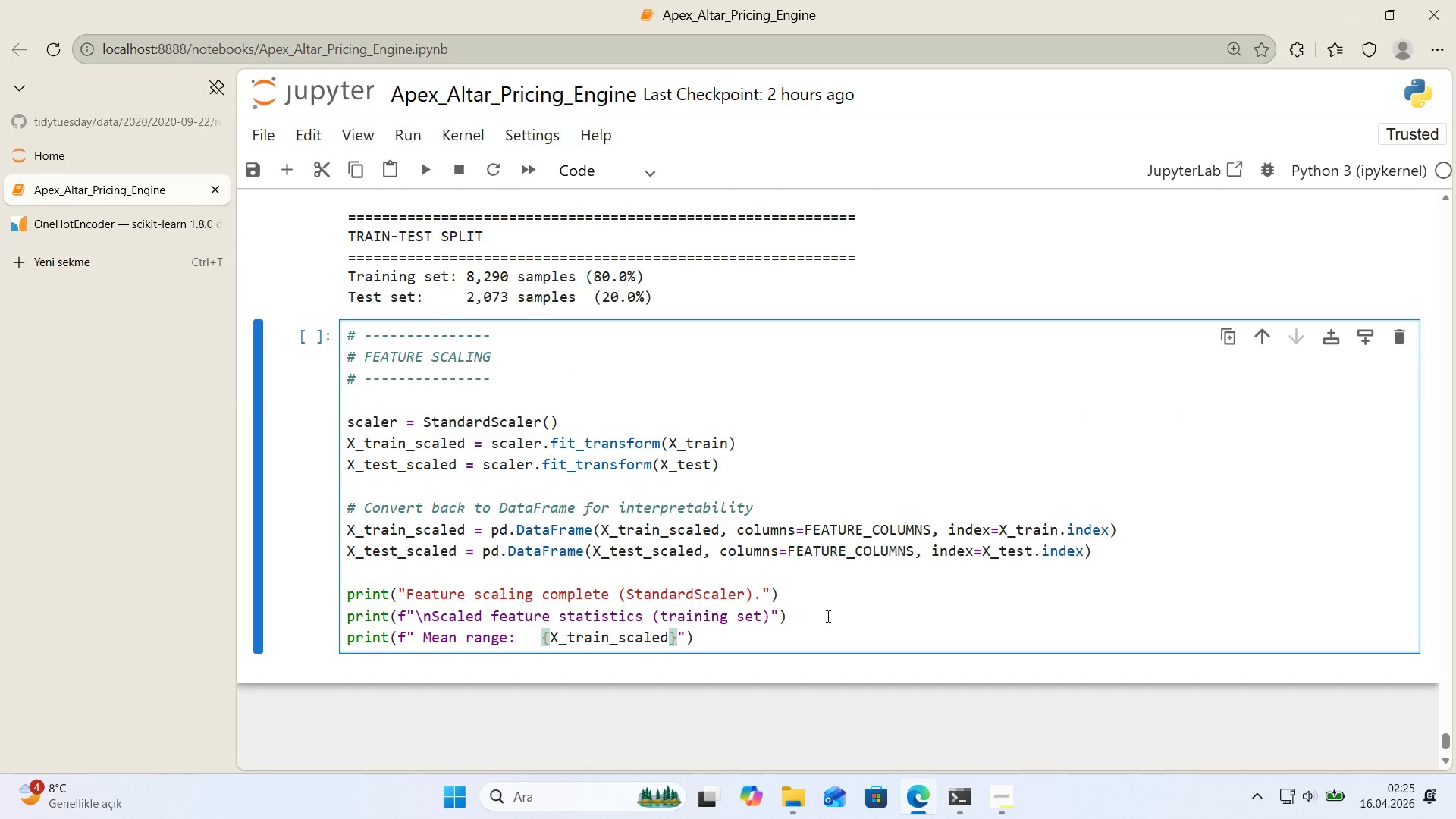 
type(.mean*(.m'n*(>.3f)
 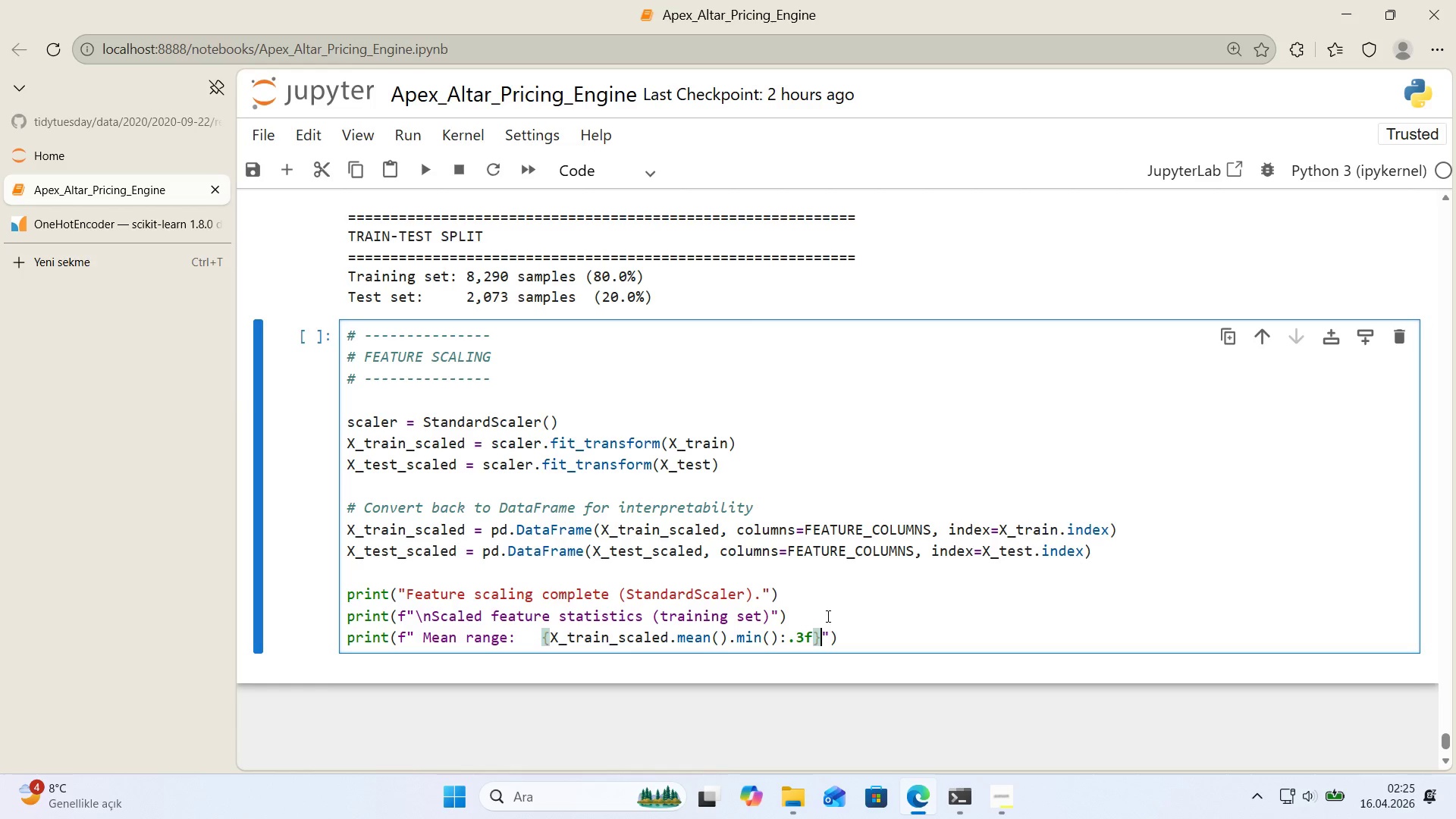 
 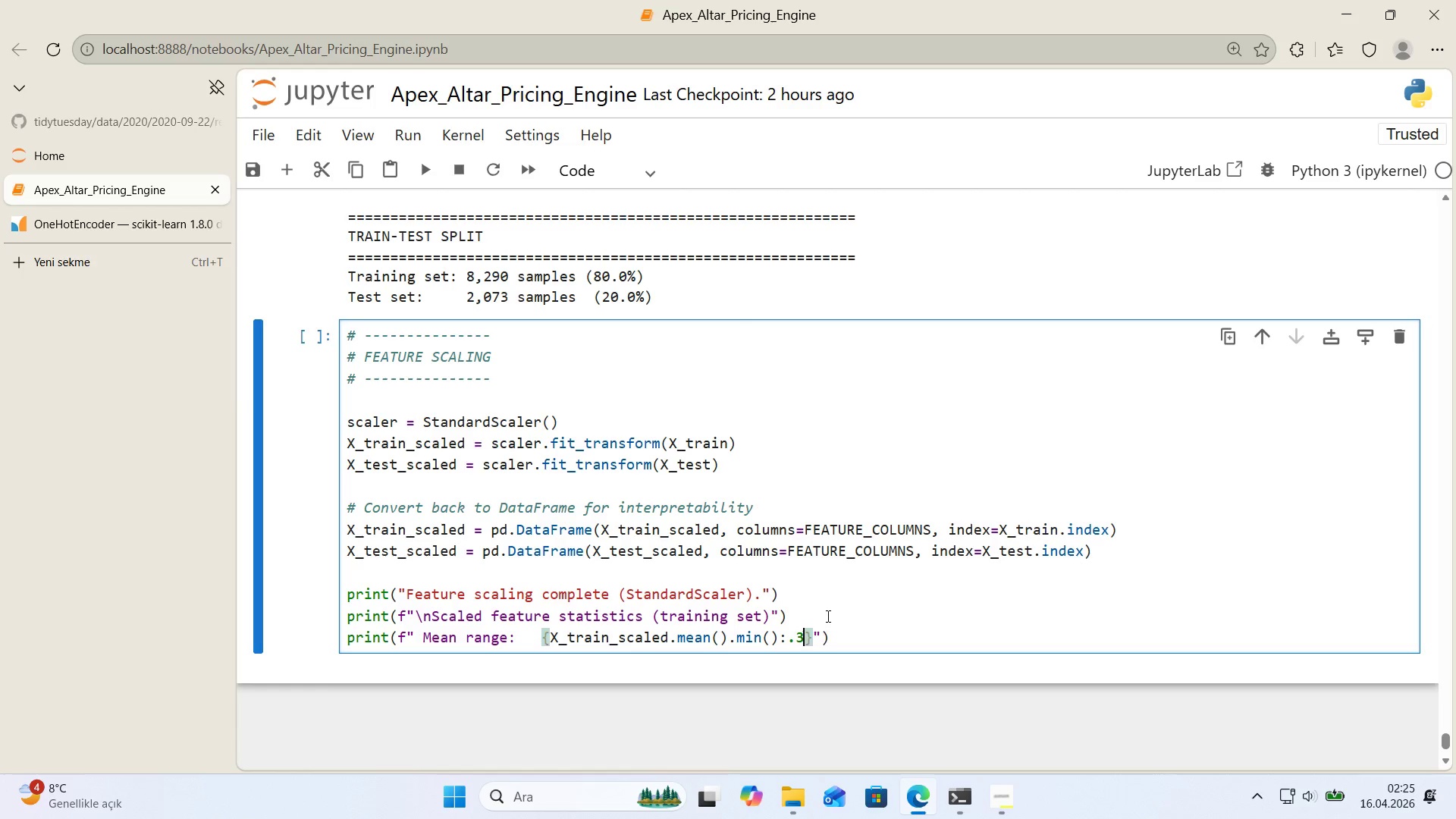 
key(ArrowRight)
 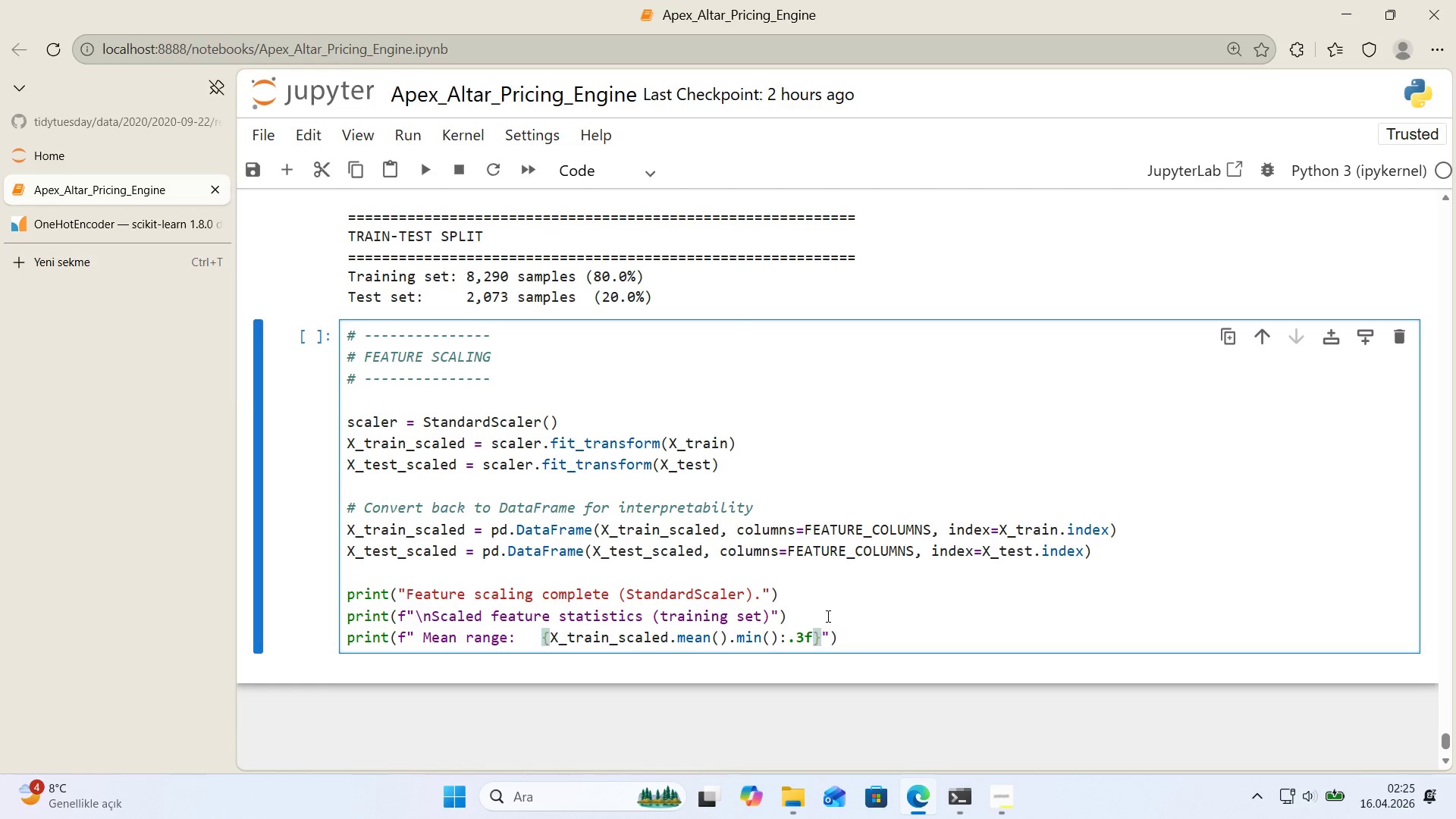 
key(ArrowLeft)
 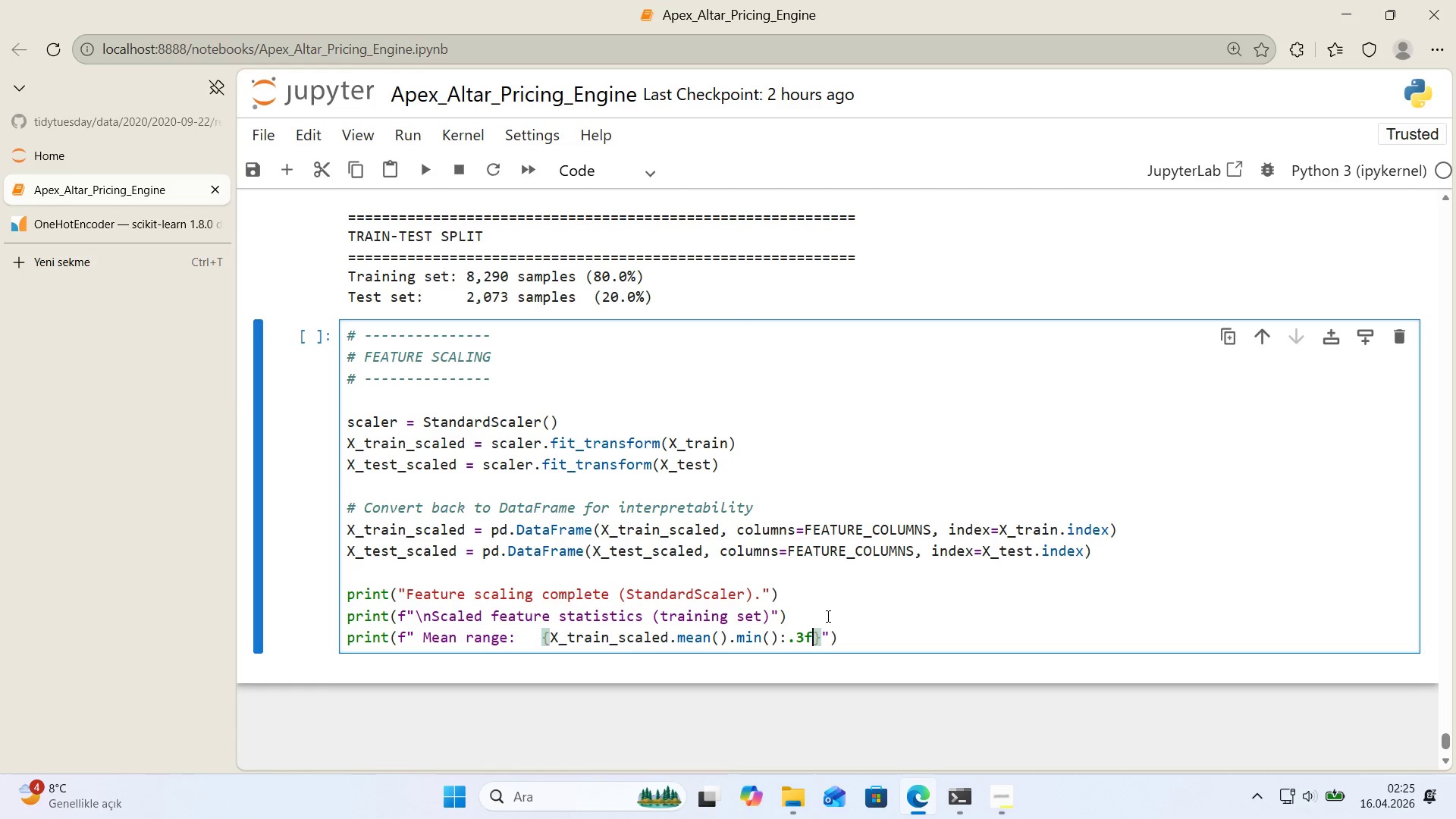 
key(ArrowRight)
 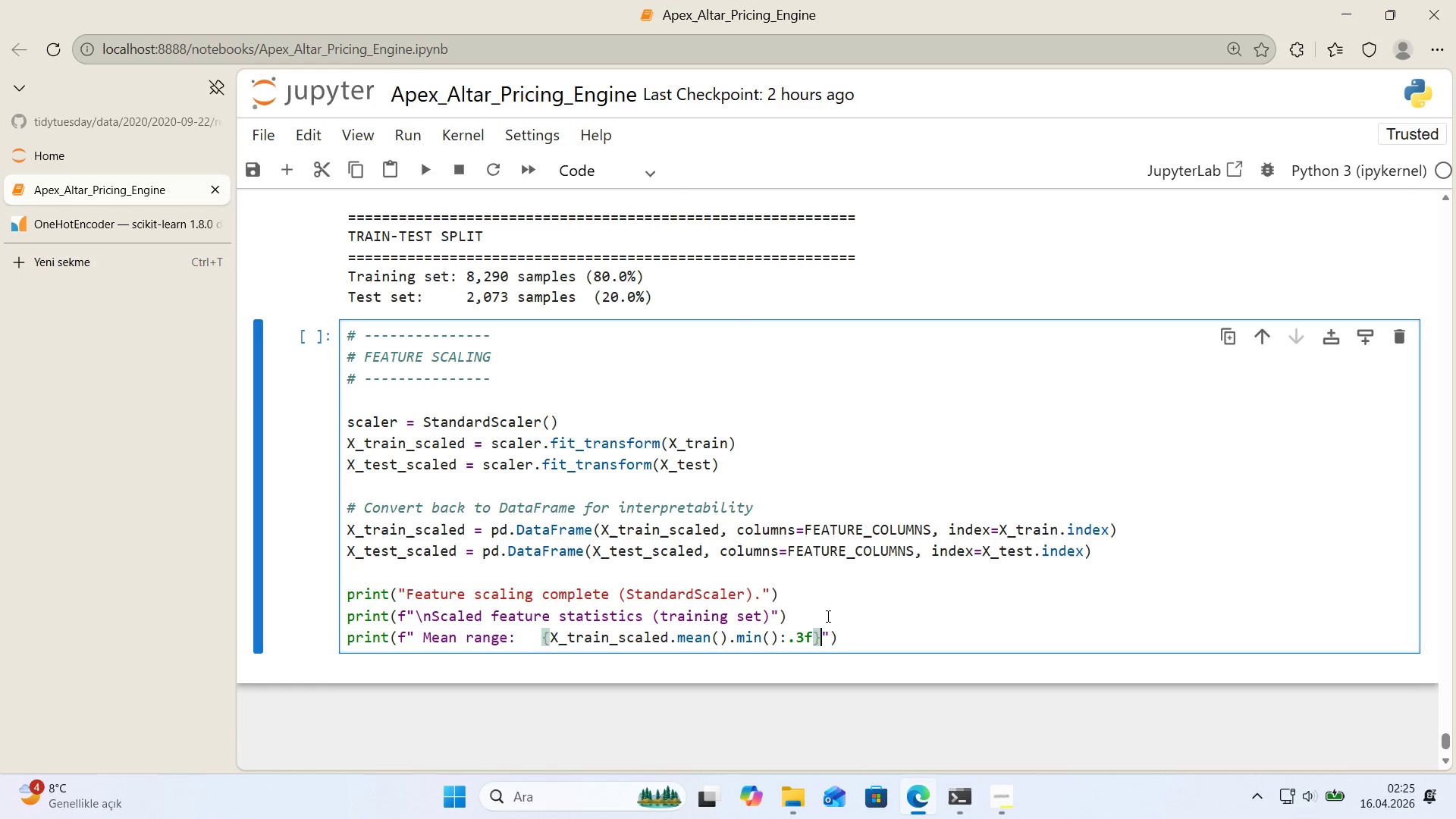 
type( to )
 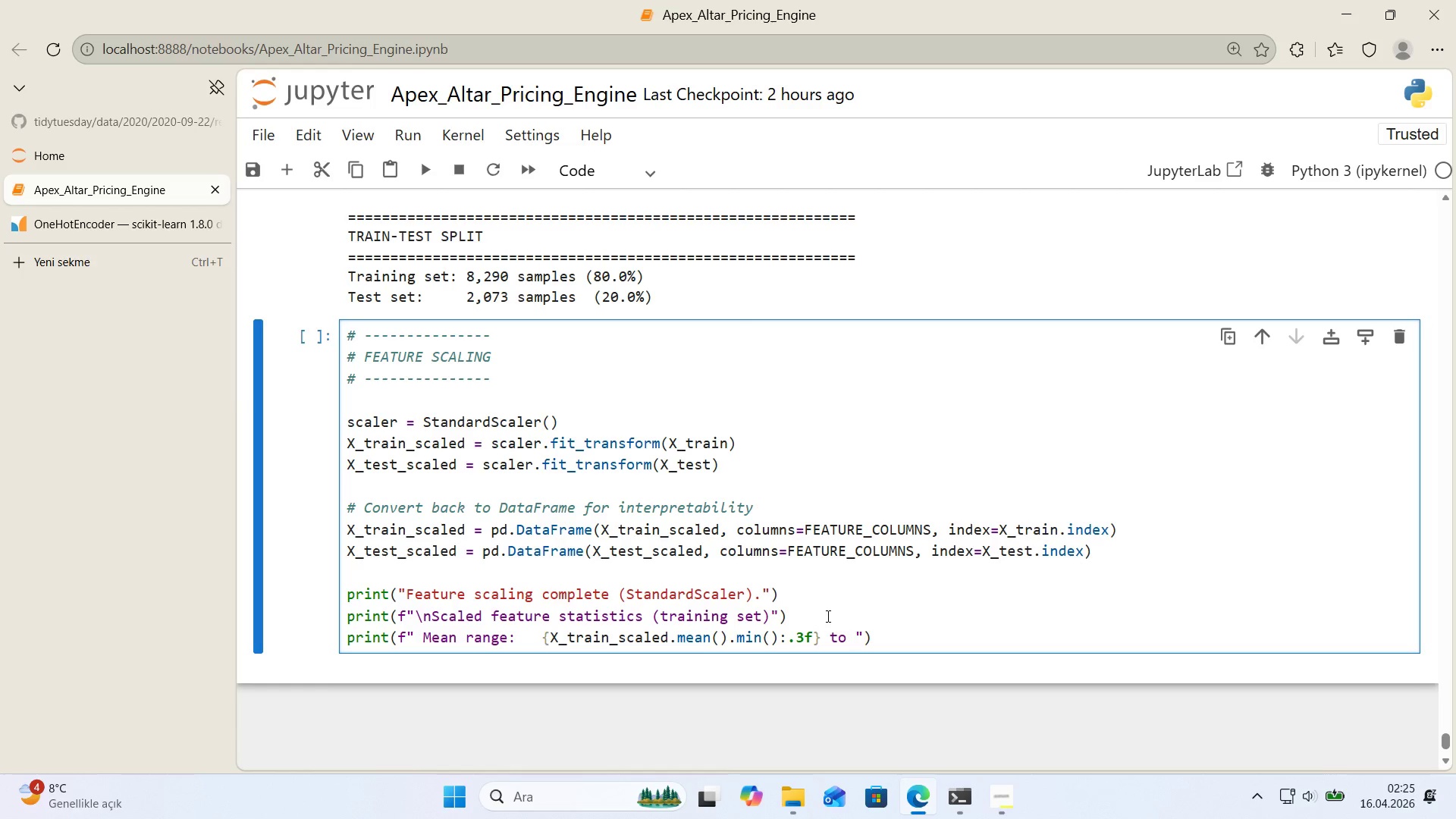 
key(Alt+Control+7)
 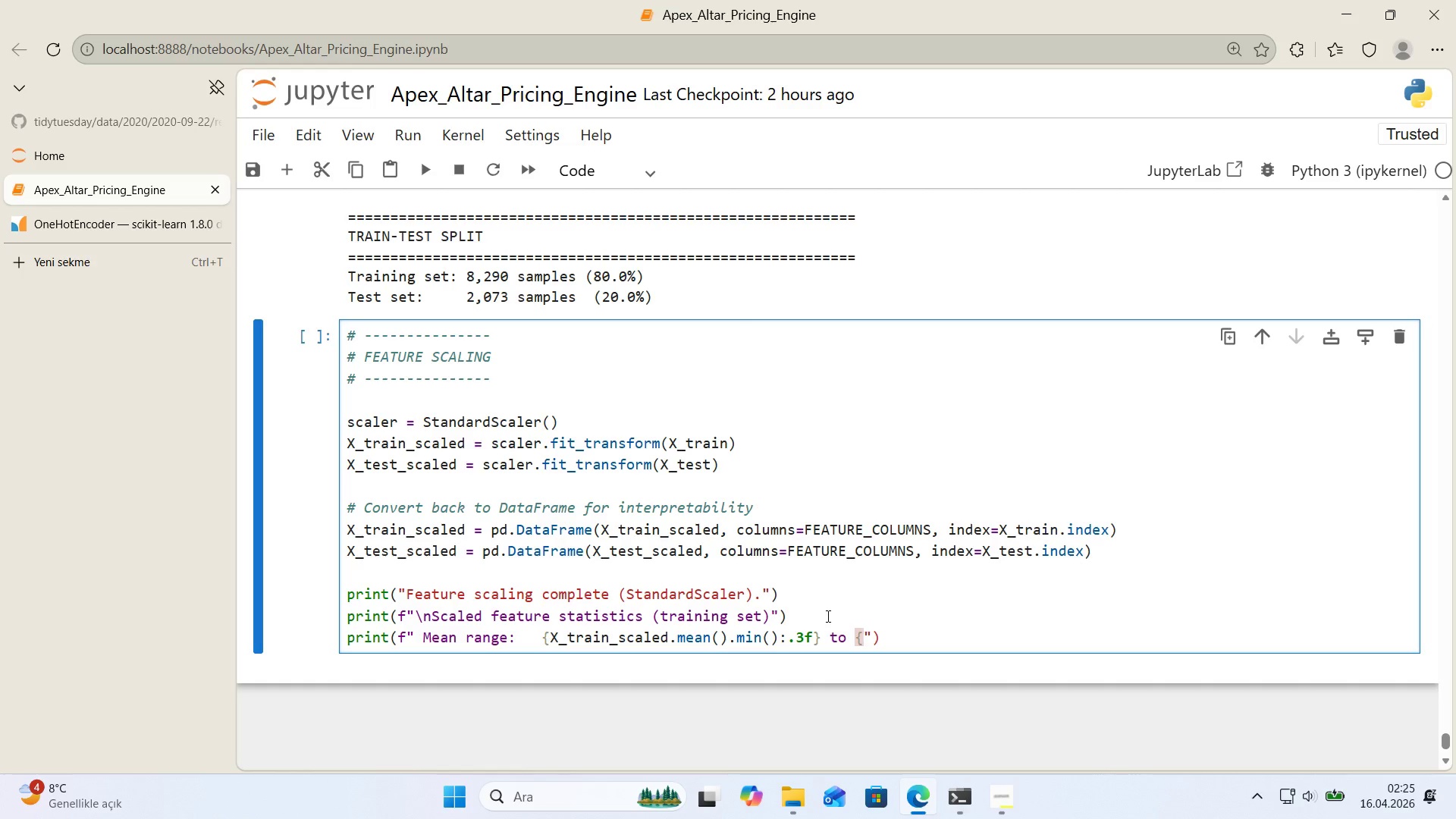 
key(Alt+Control+0)
 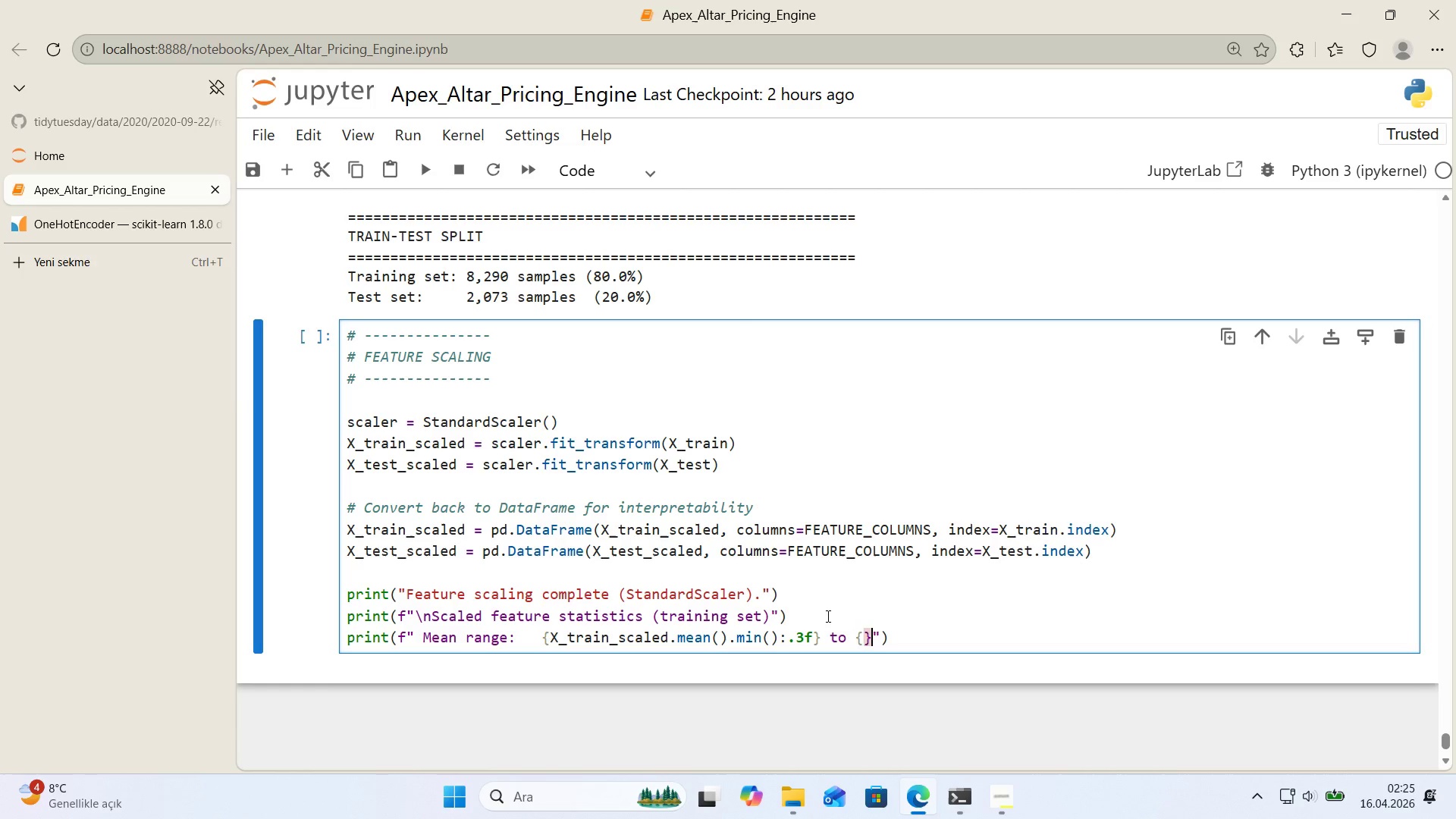 
key(ArrowLeft)
 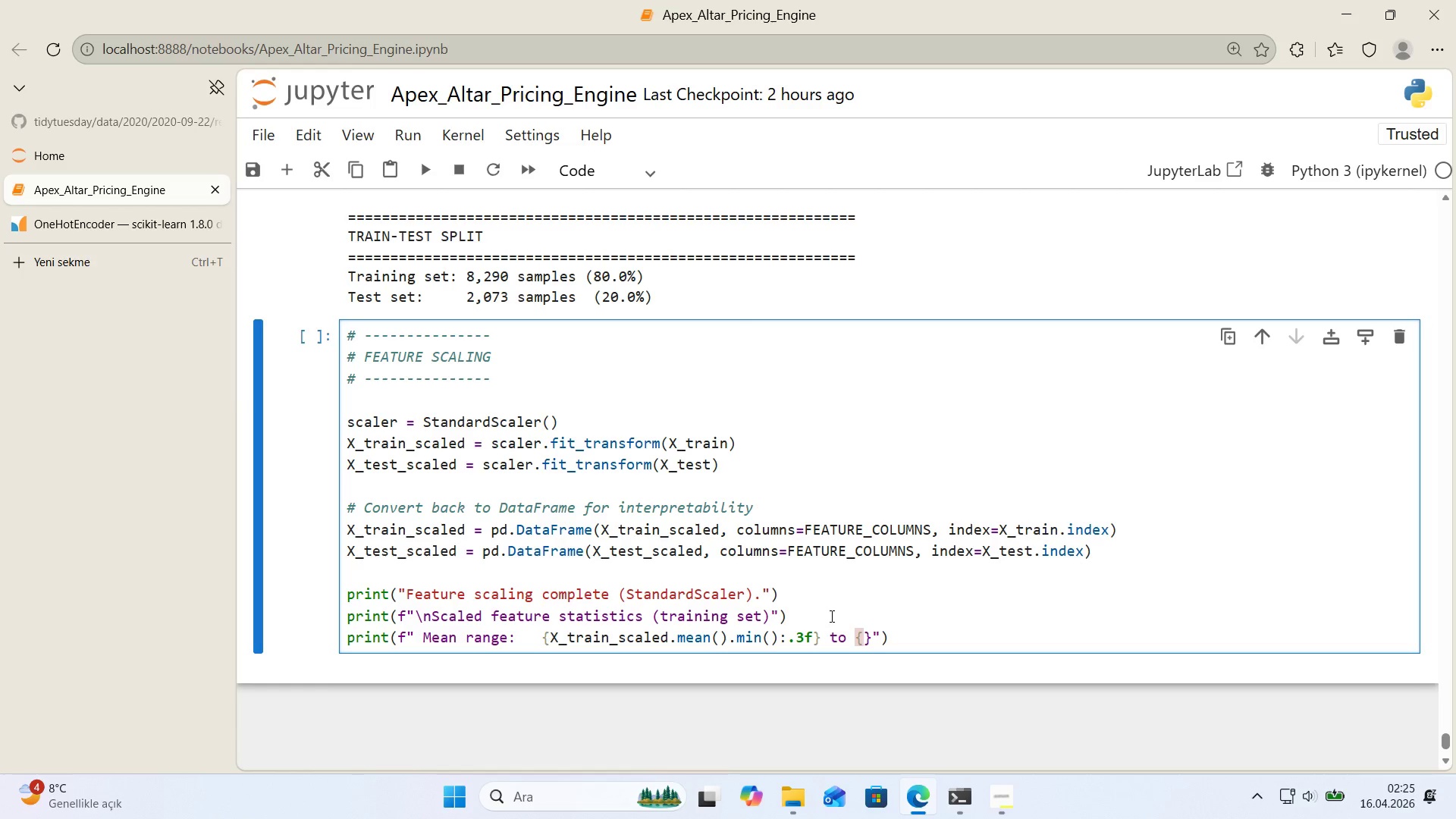 
type(X_tra'n_scaled.mean*(.max*(>.3f)
 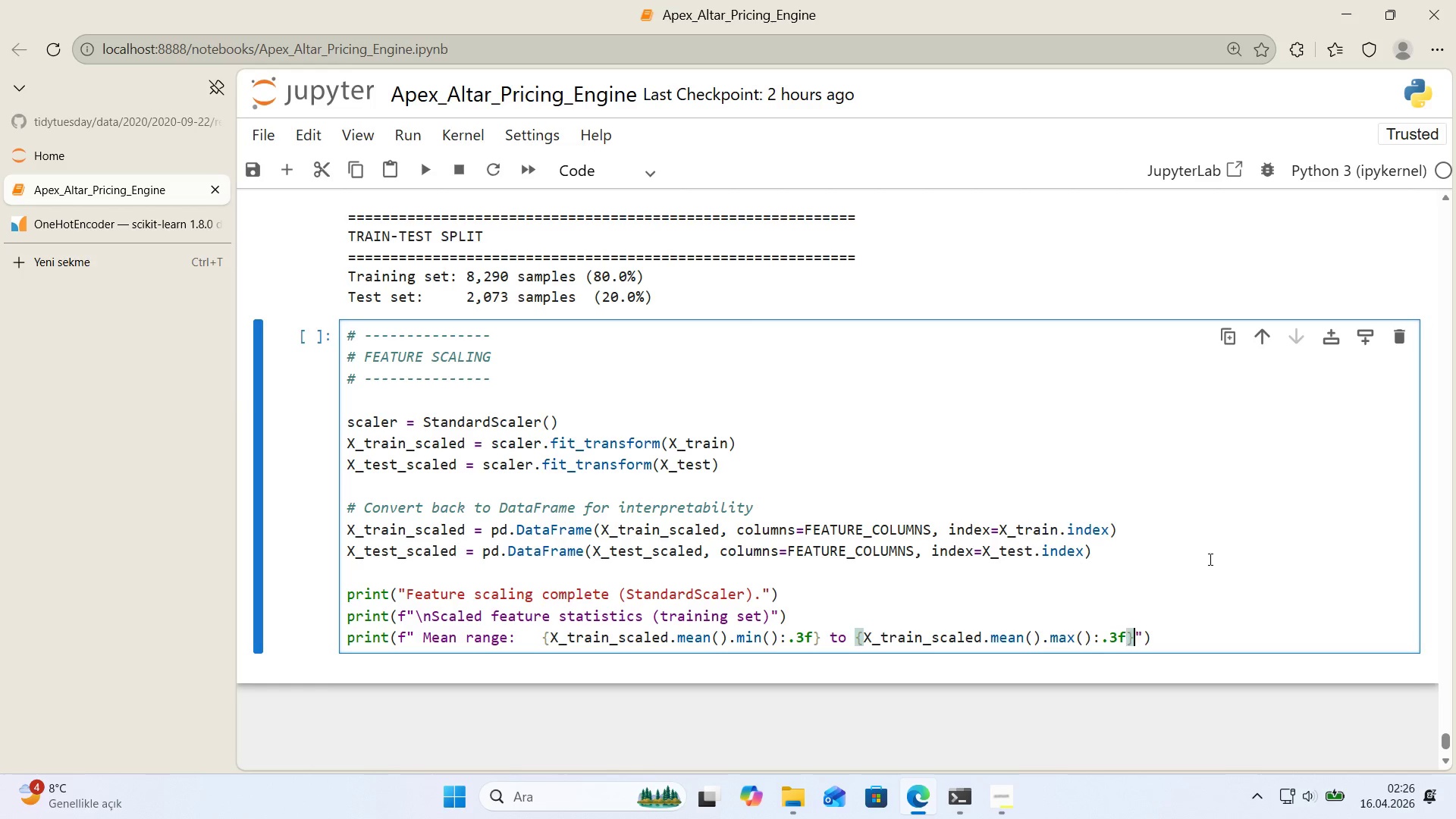 
 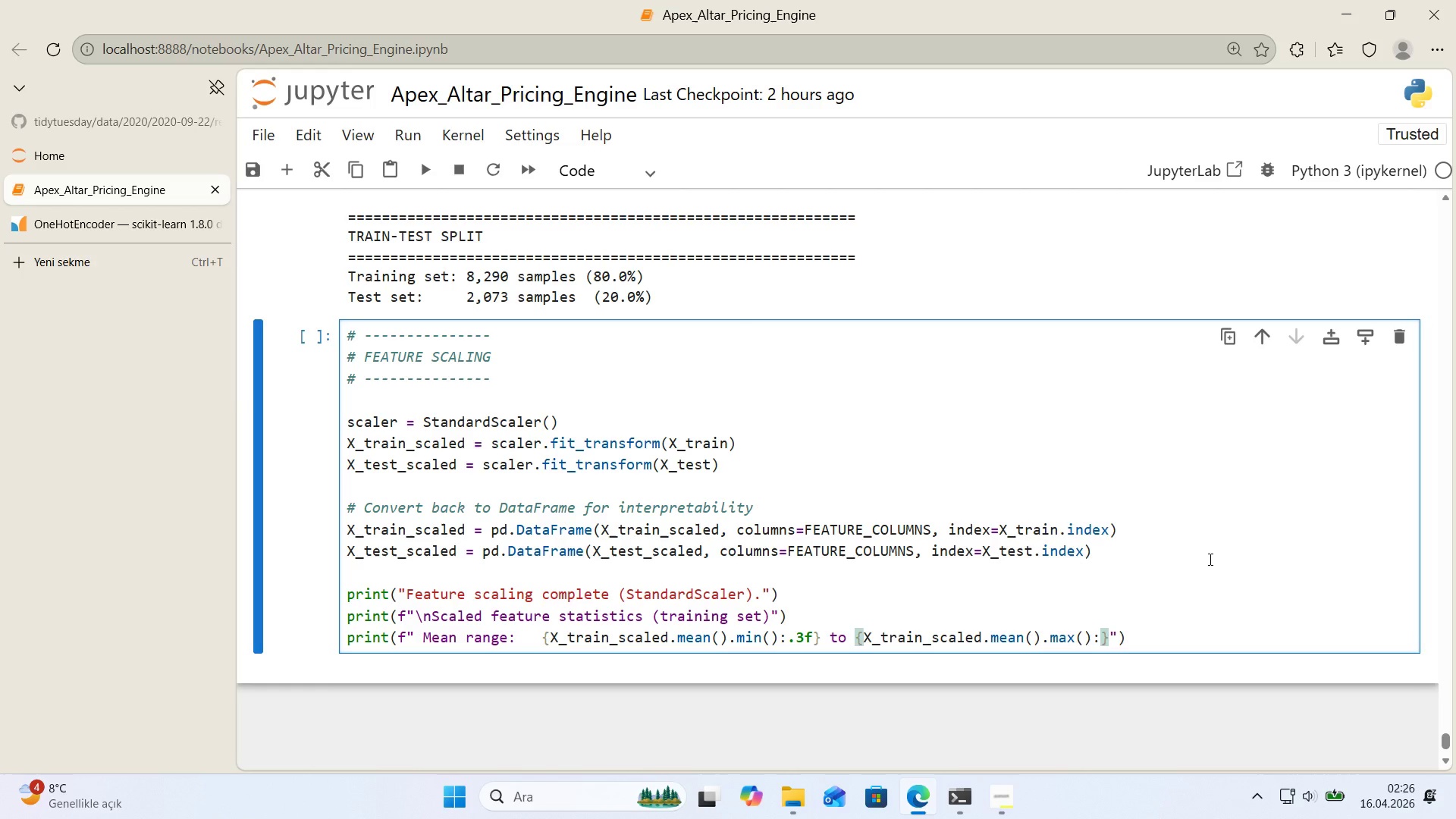 
key(ArrowRight)
 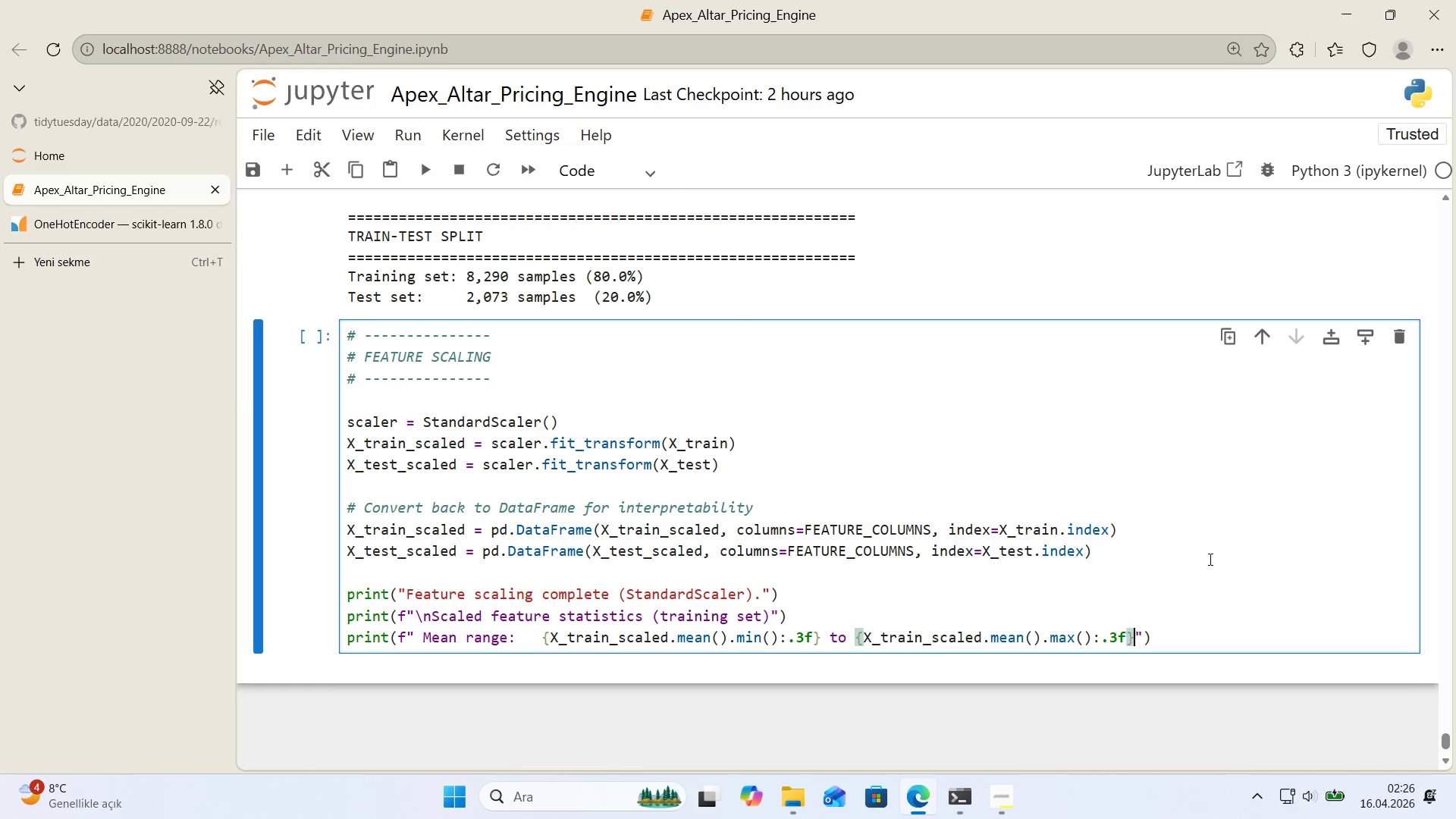 
key(ArrowRight)
 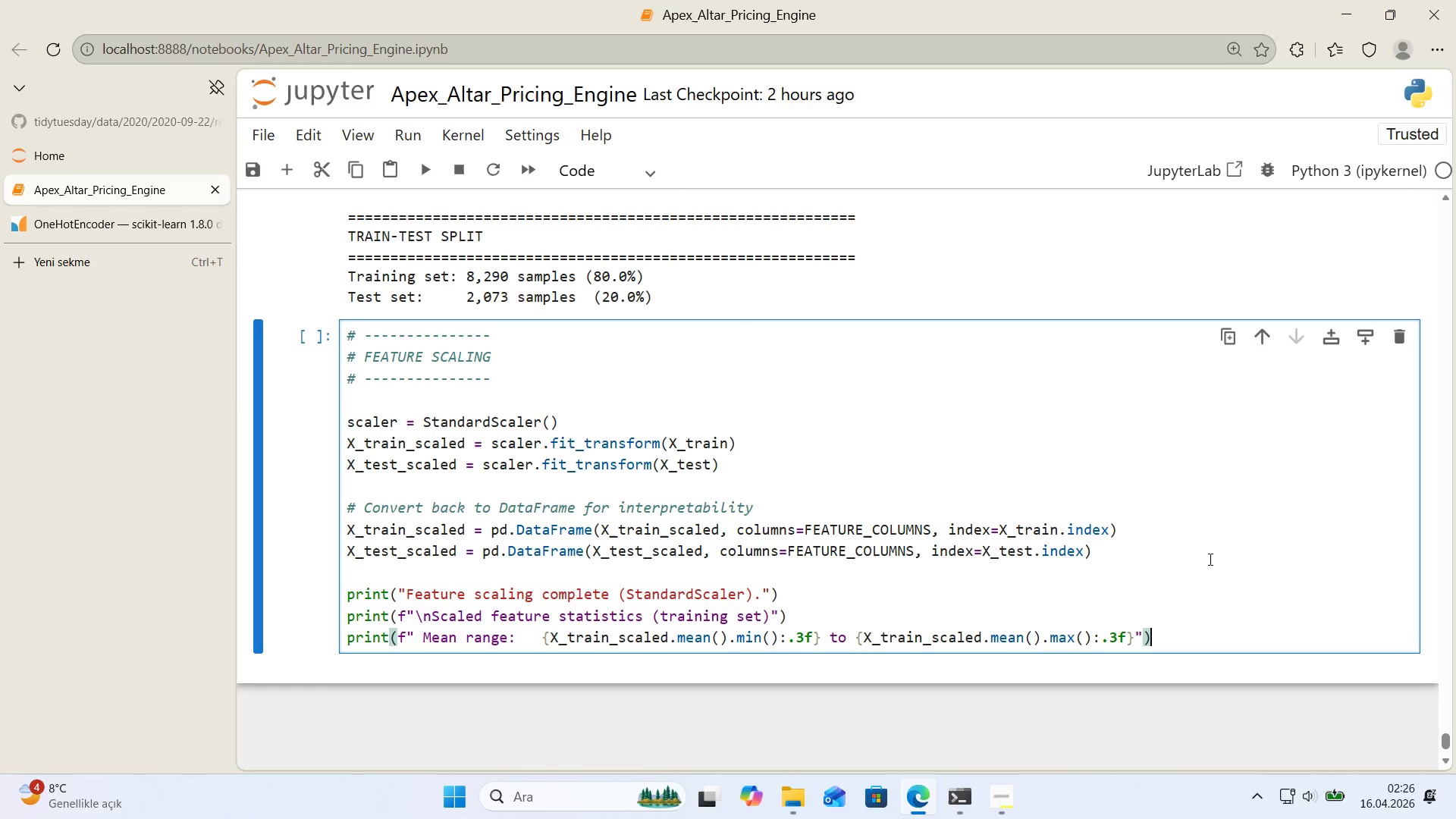 
key(ArrowRight)
 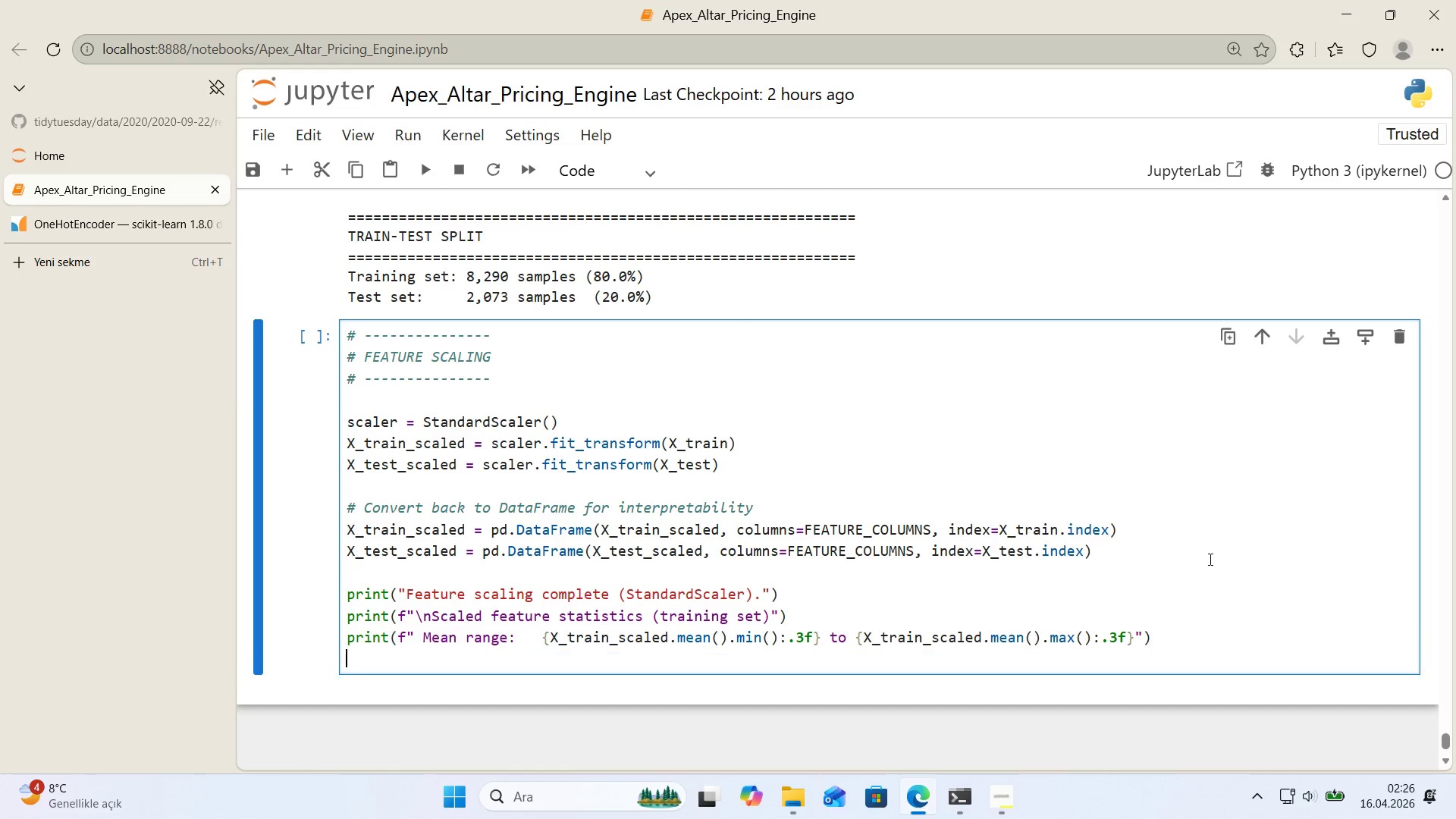 
key(Enter)
 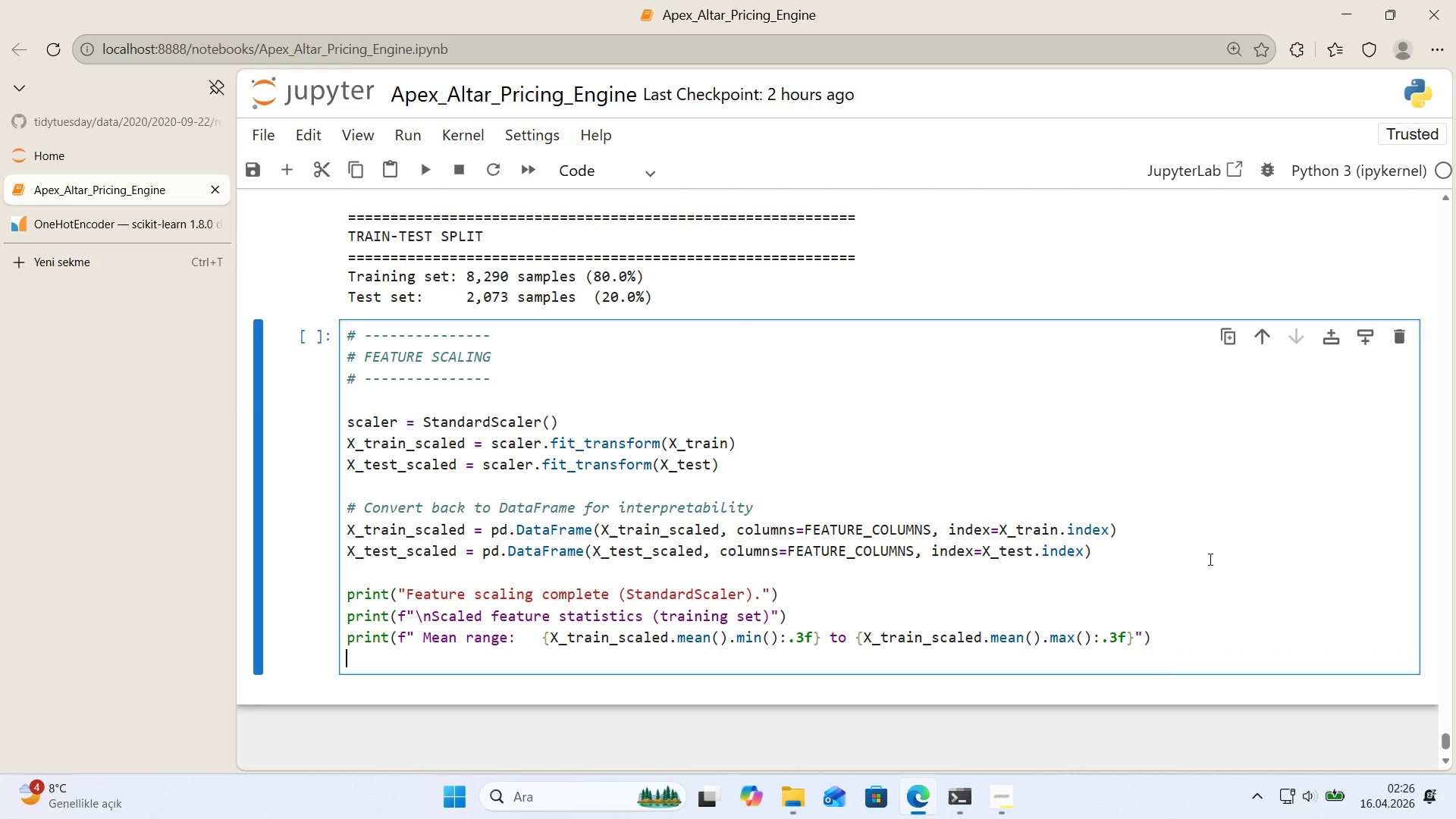 
type(pr'nt*()
 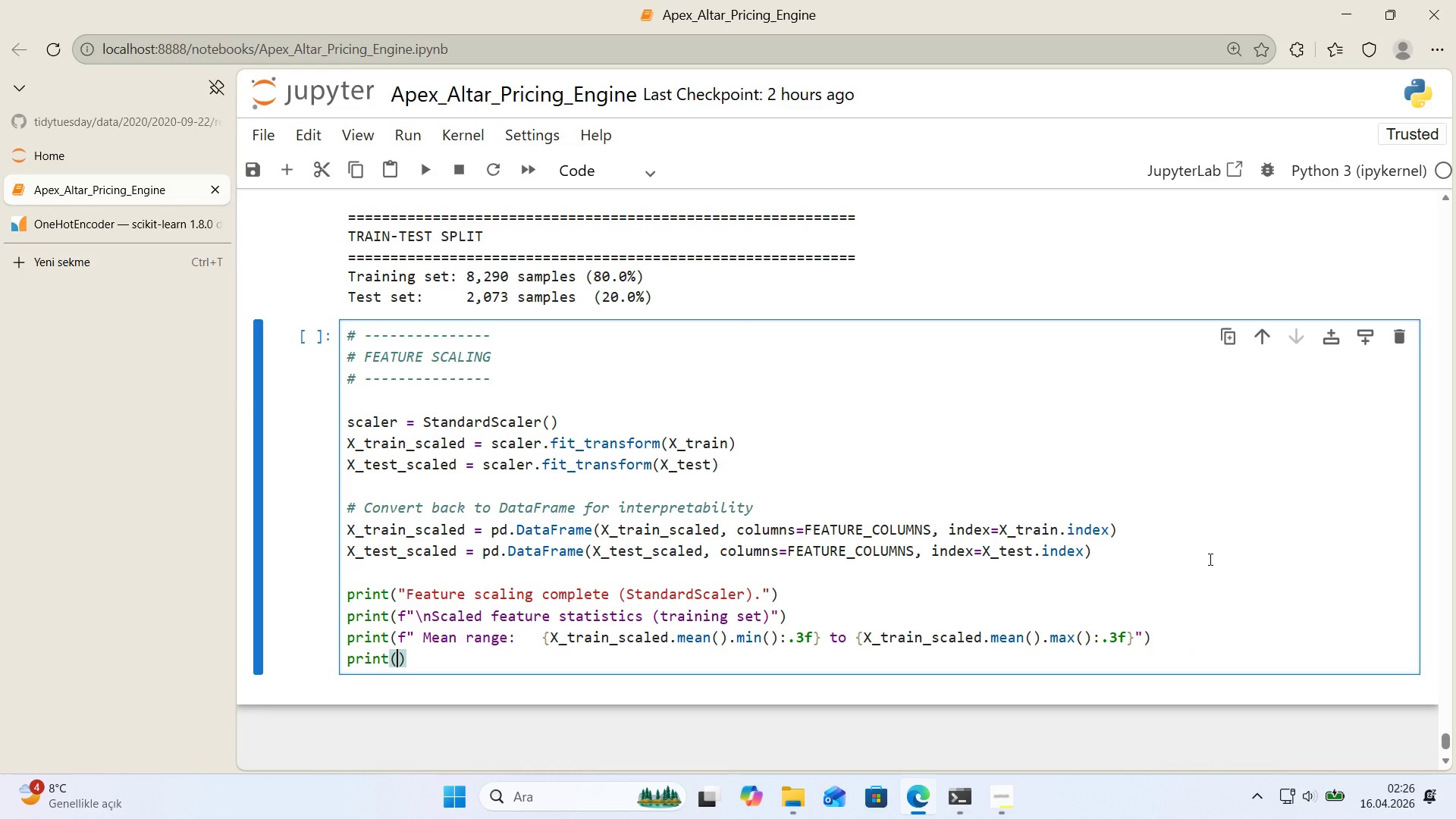 
 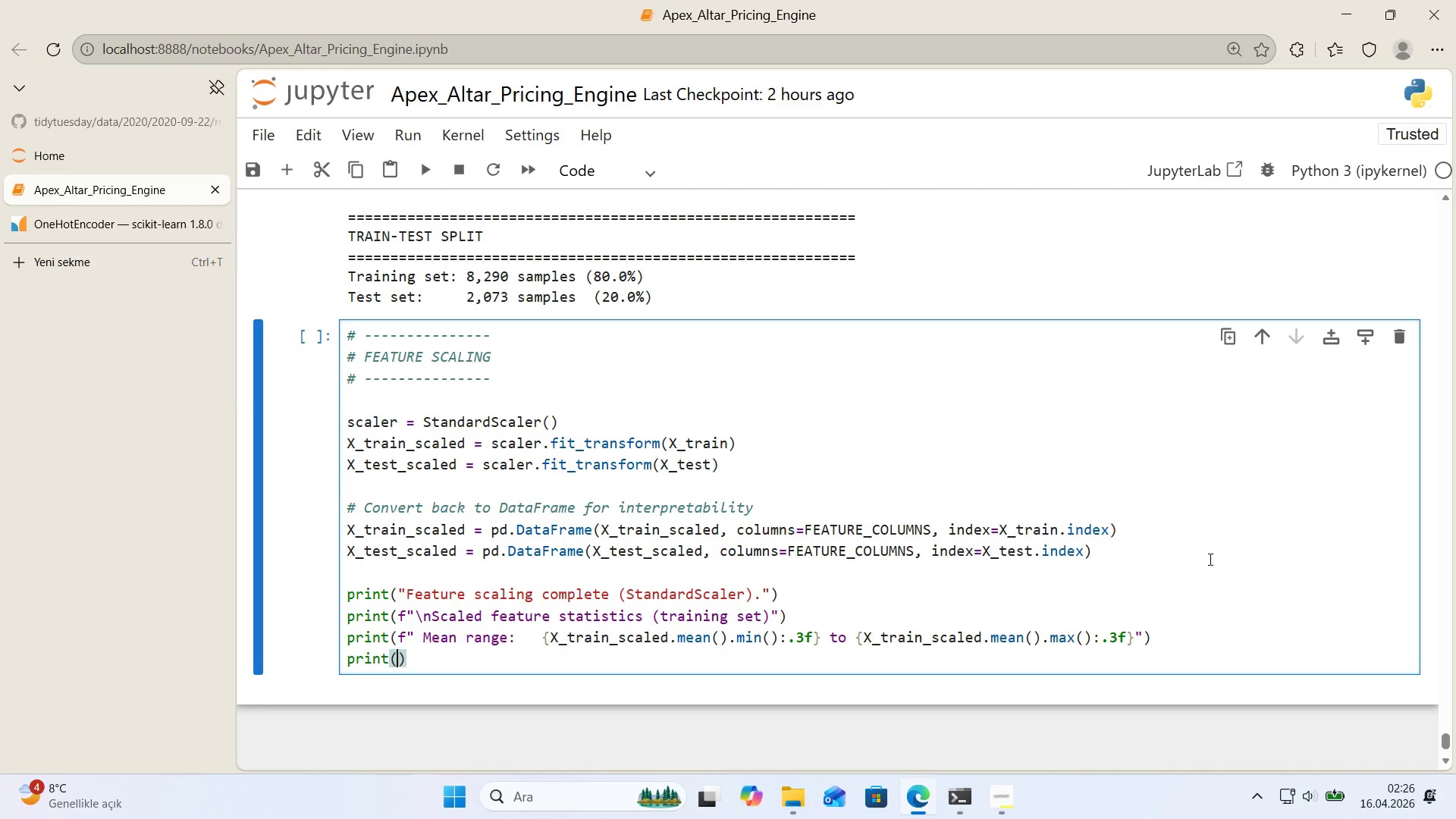 
key(ArrowLeft)
 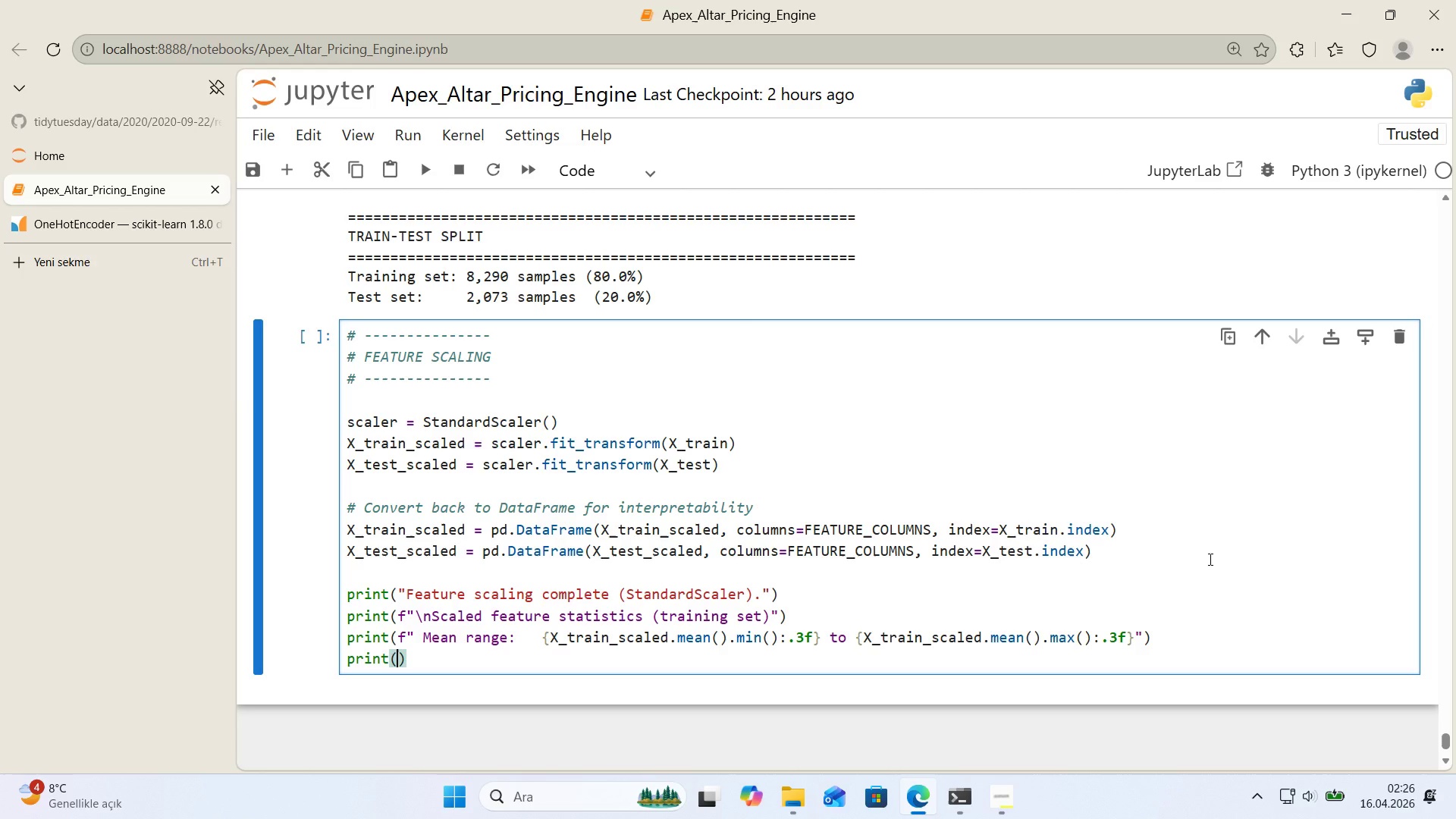 
wait(5.08)
 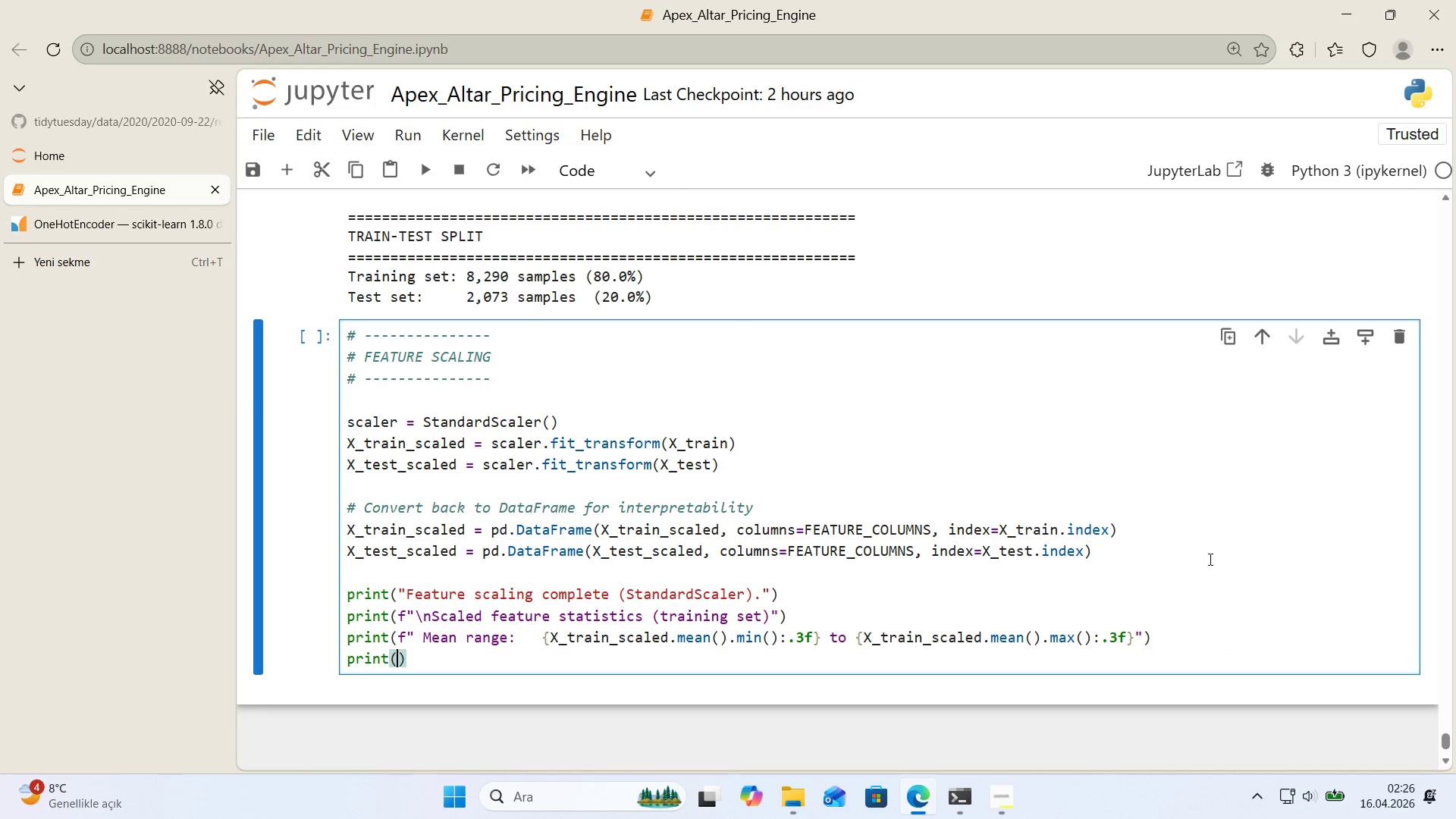 
key(F)
 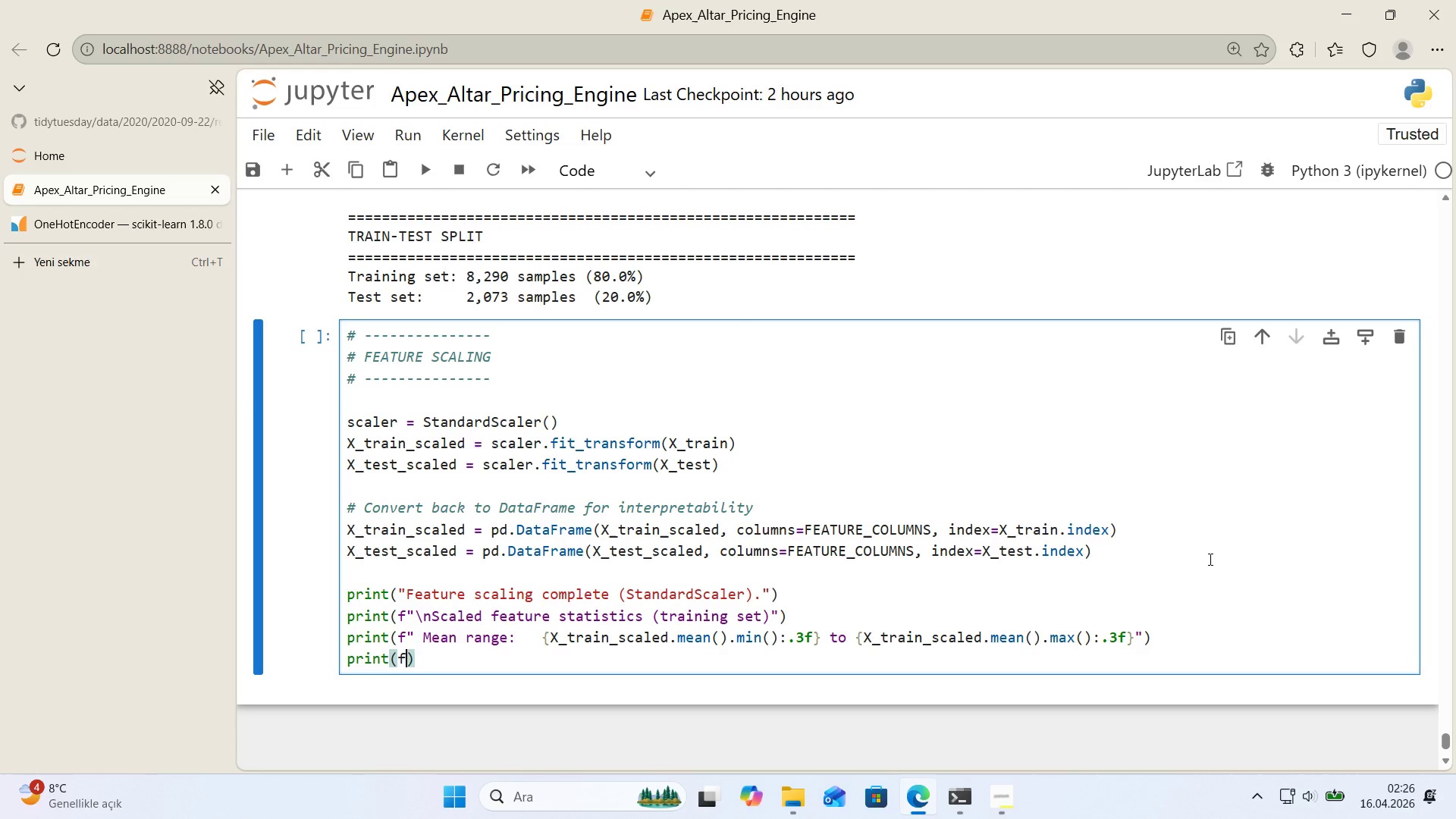 
key(Backquote)
 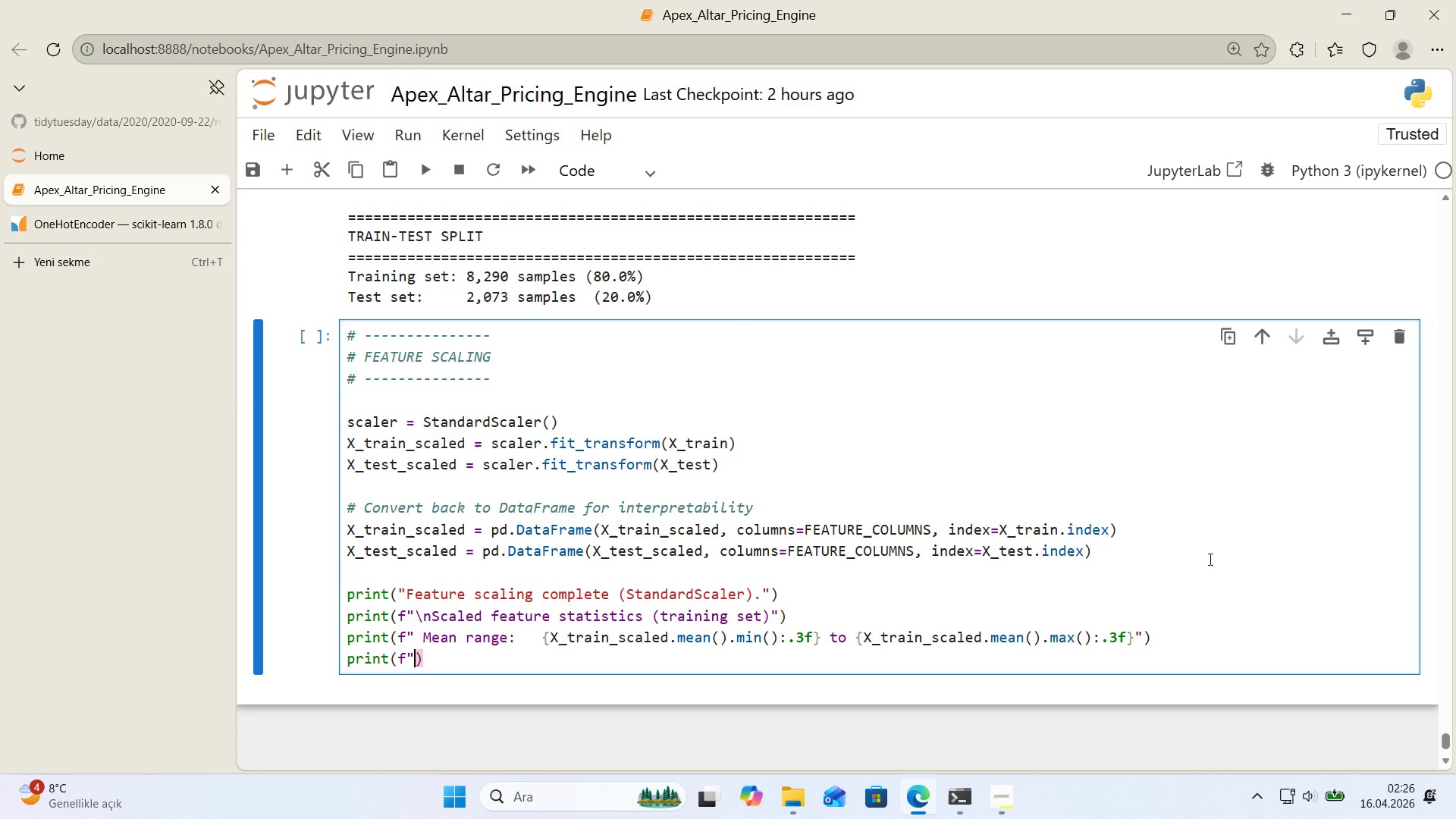 
key(Backquote)
 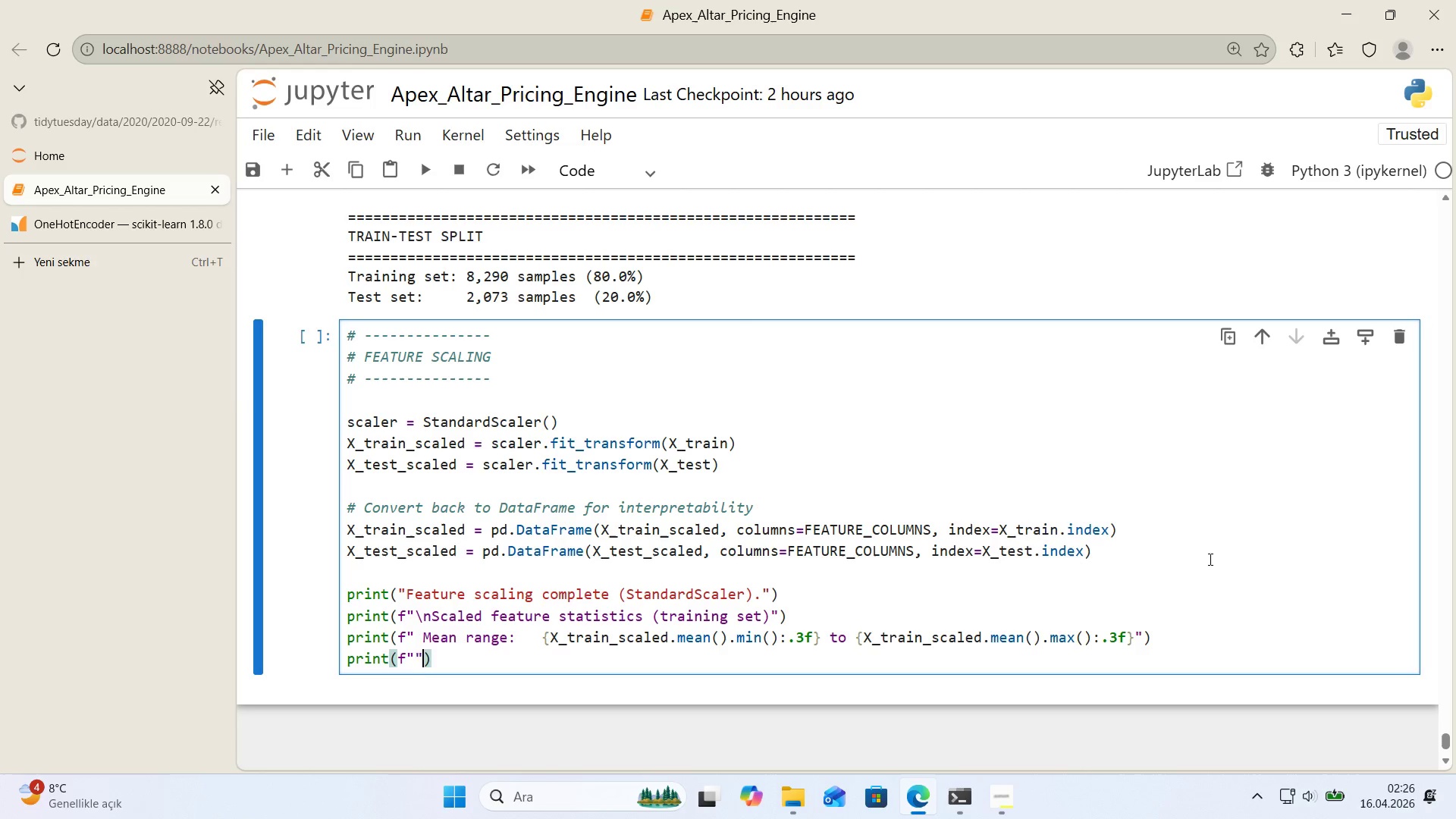 
key(ArrowLeft)
 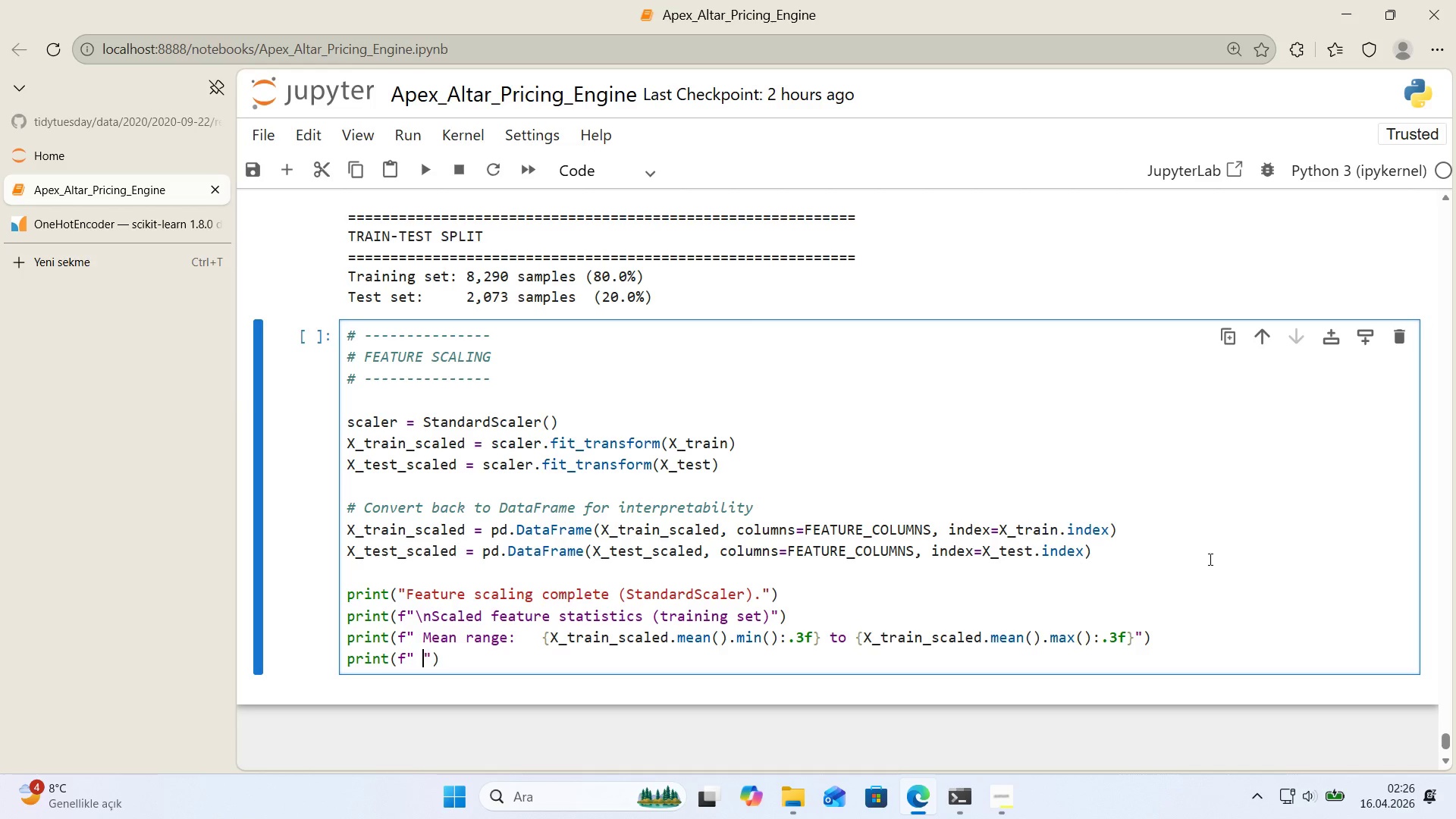 
type( Std range>    )
 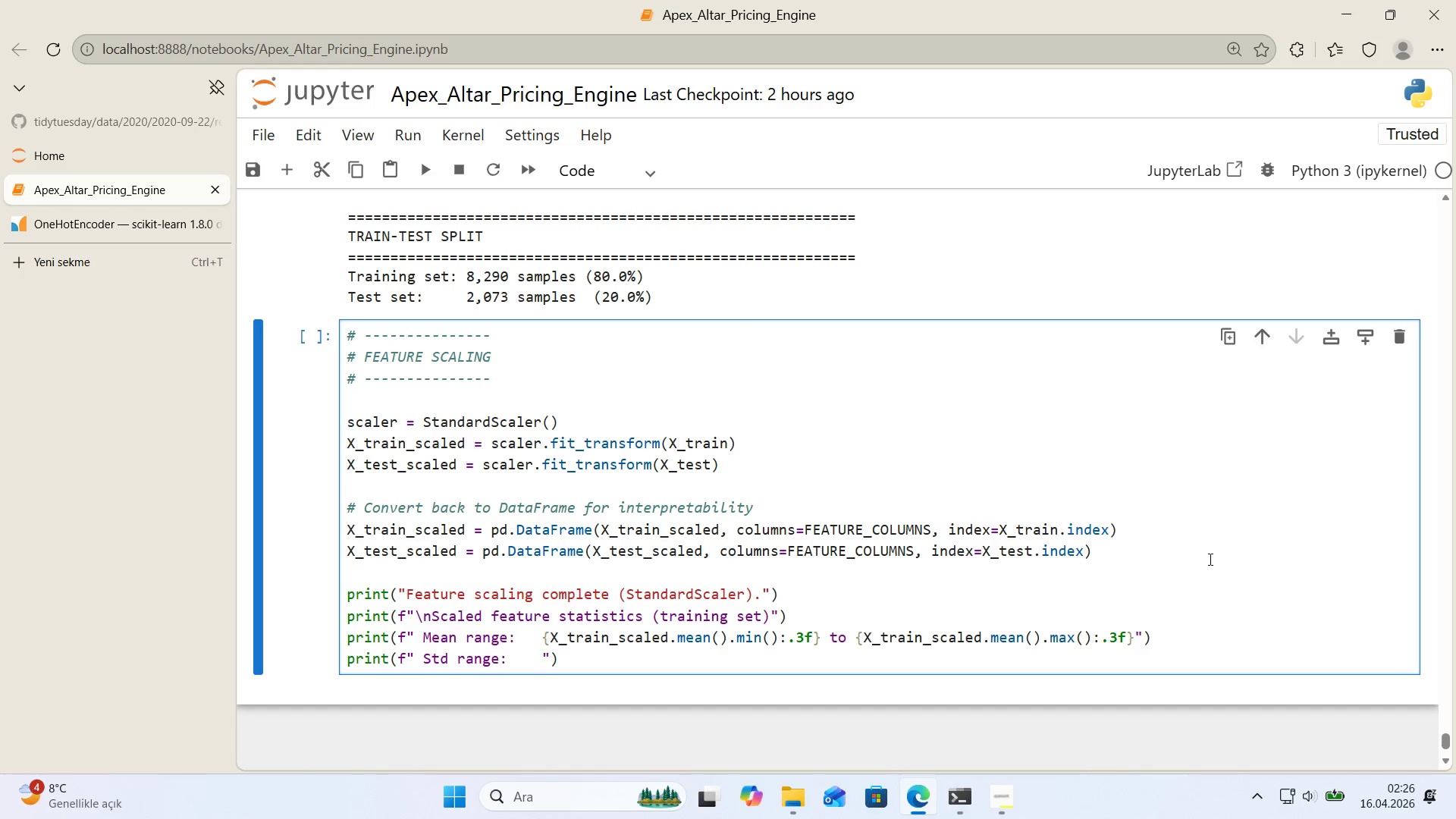 
key(Alt+Control+7)
 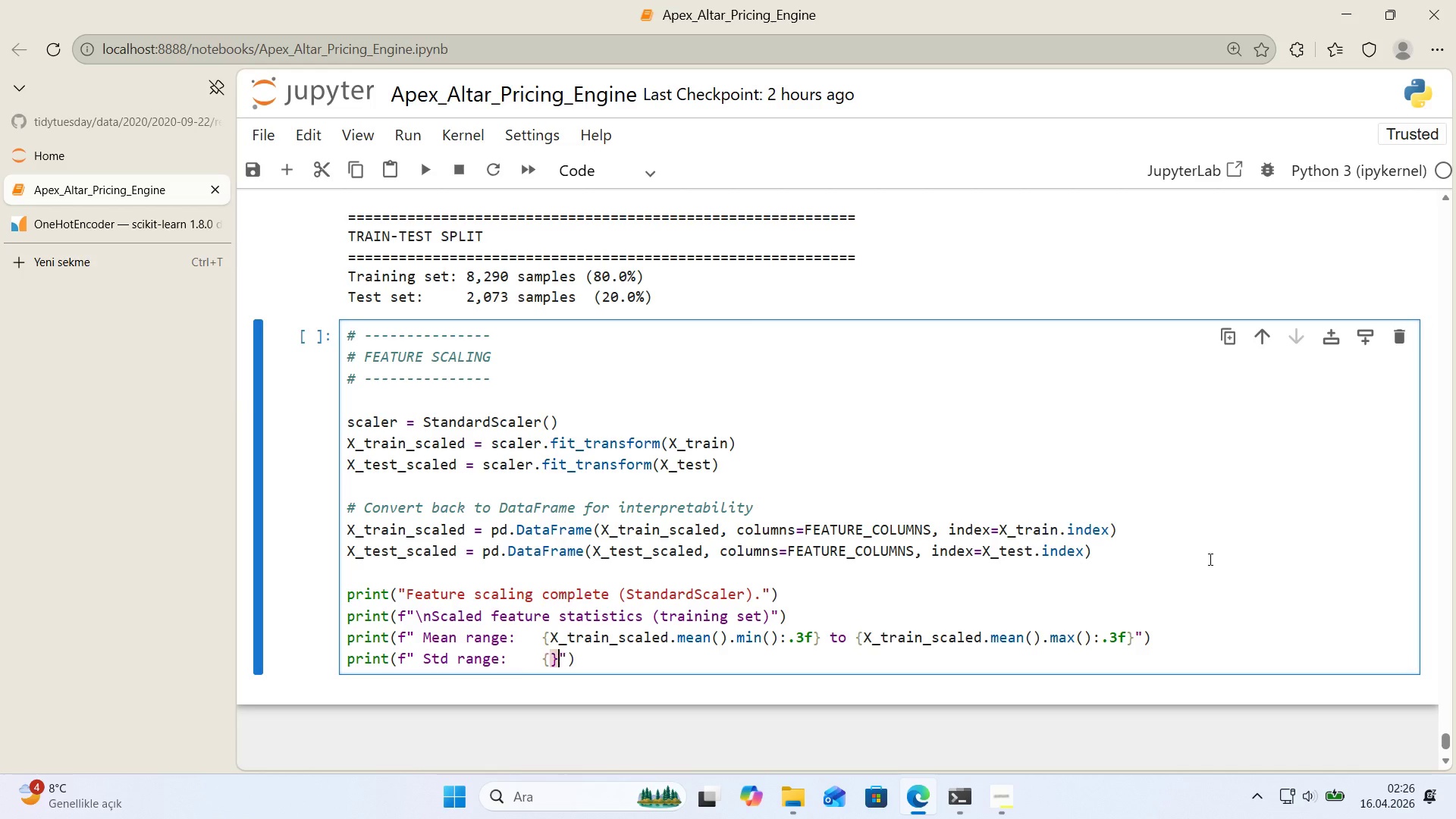 
key(Alt+Control+0)
 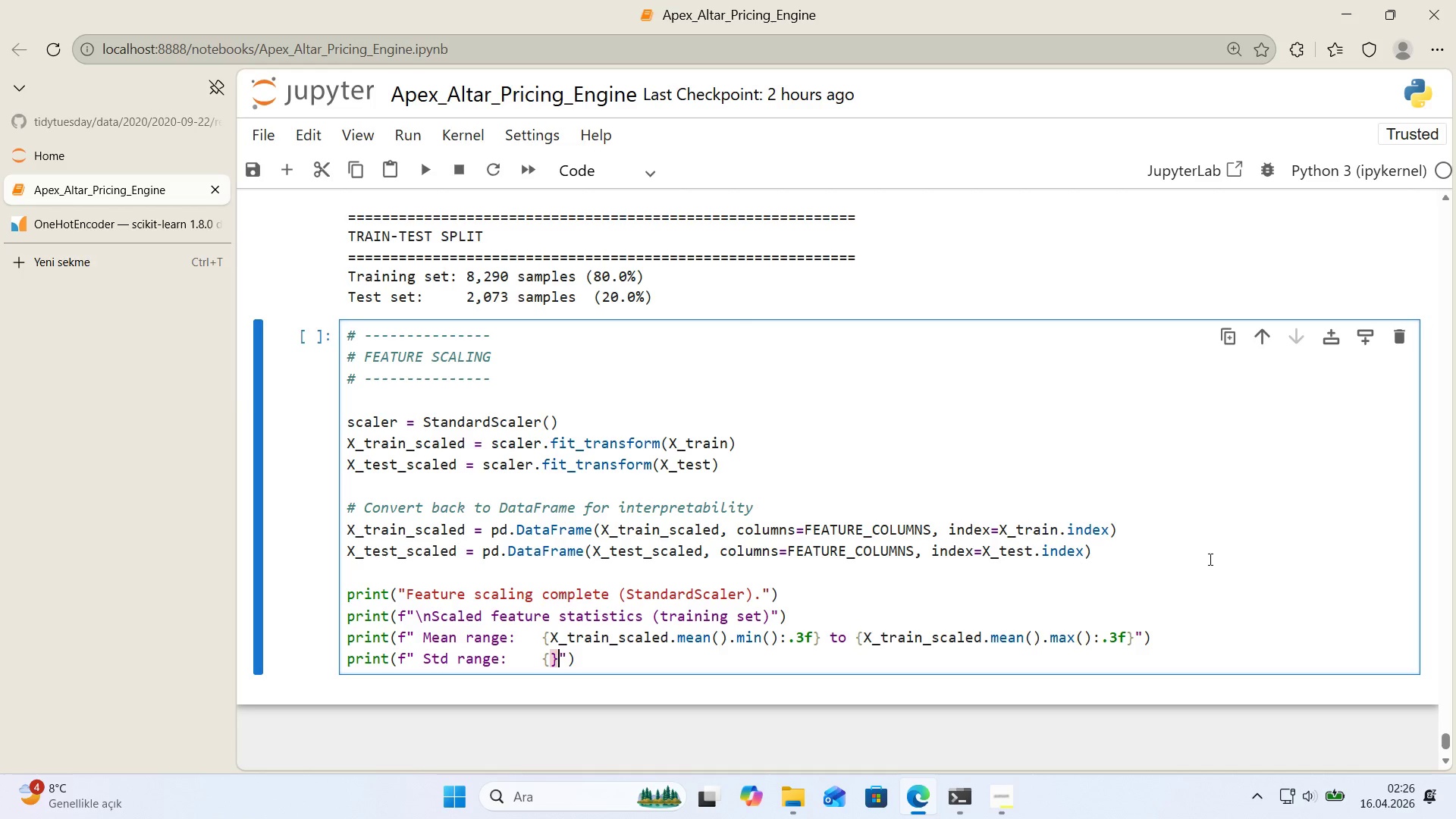 
key(ArrowLeft)
 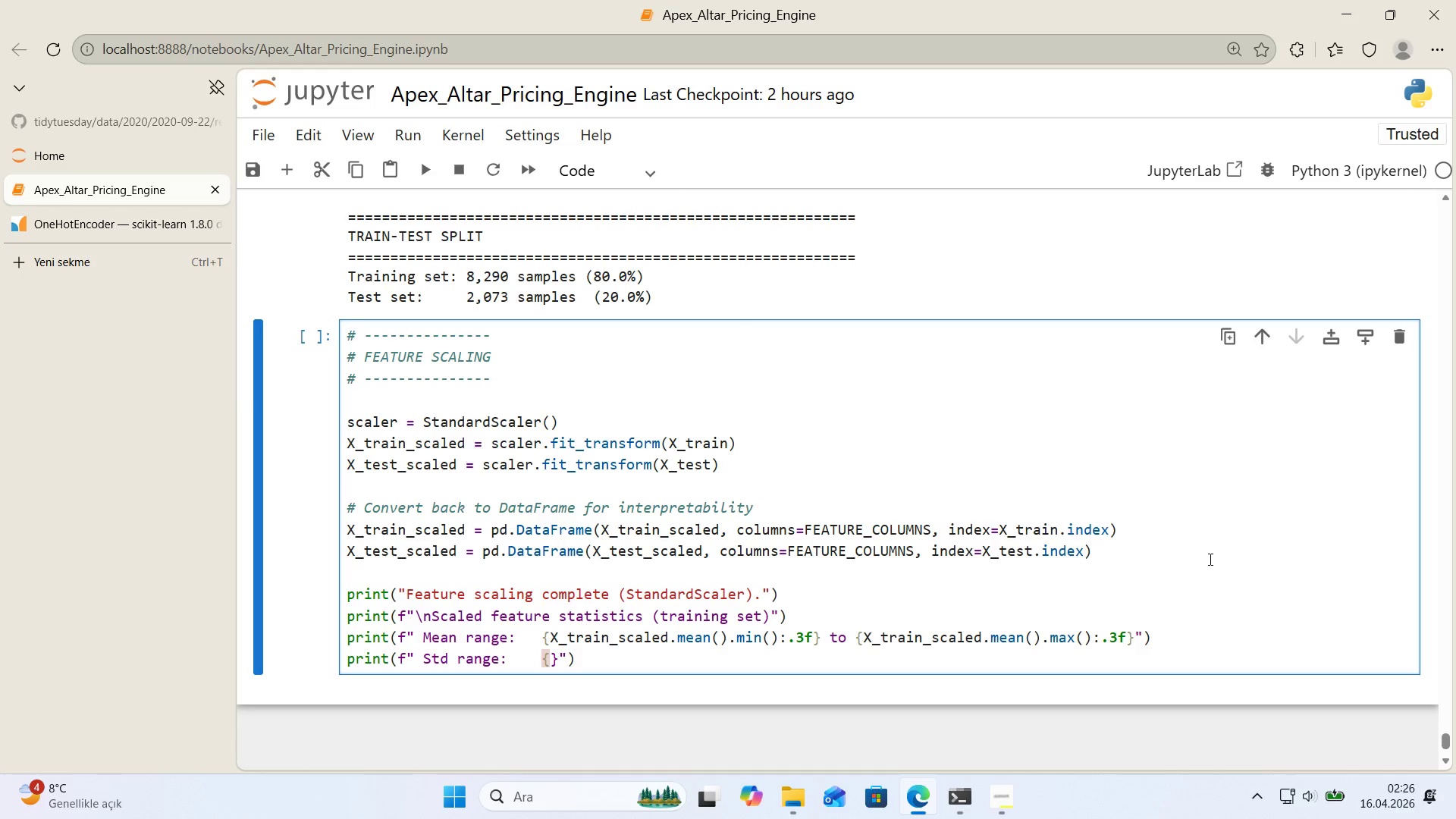 
type(X_tra'n_scaled.std)
 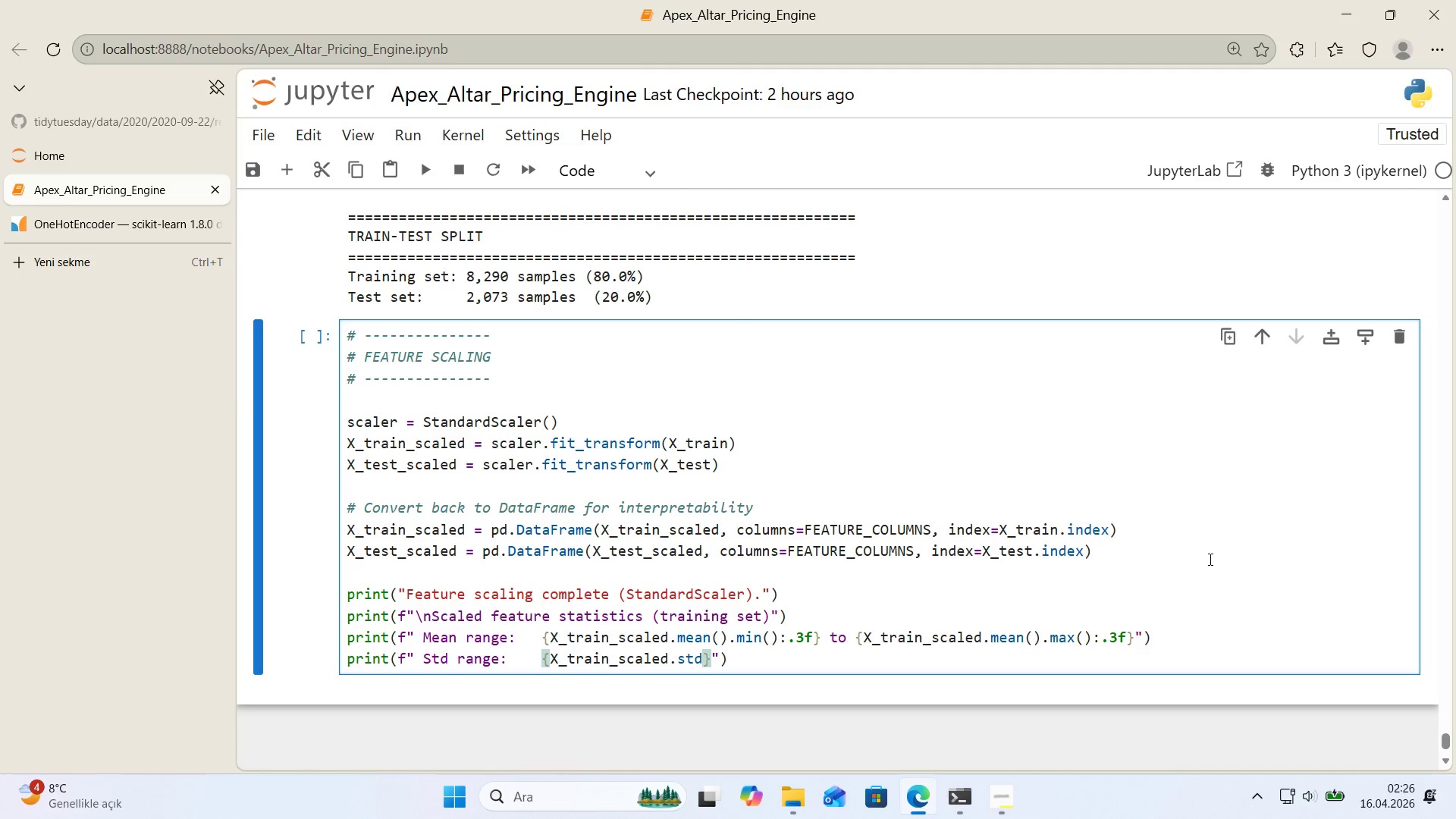 
key(ArrowRight)
 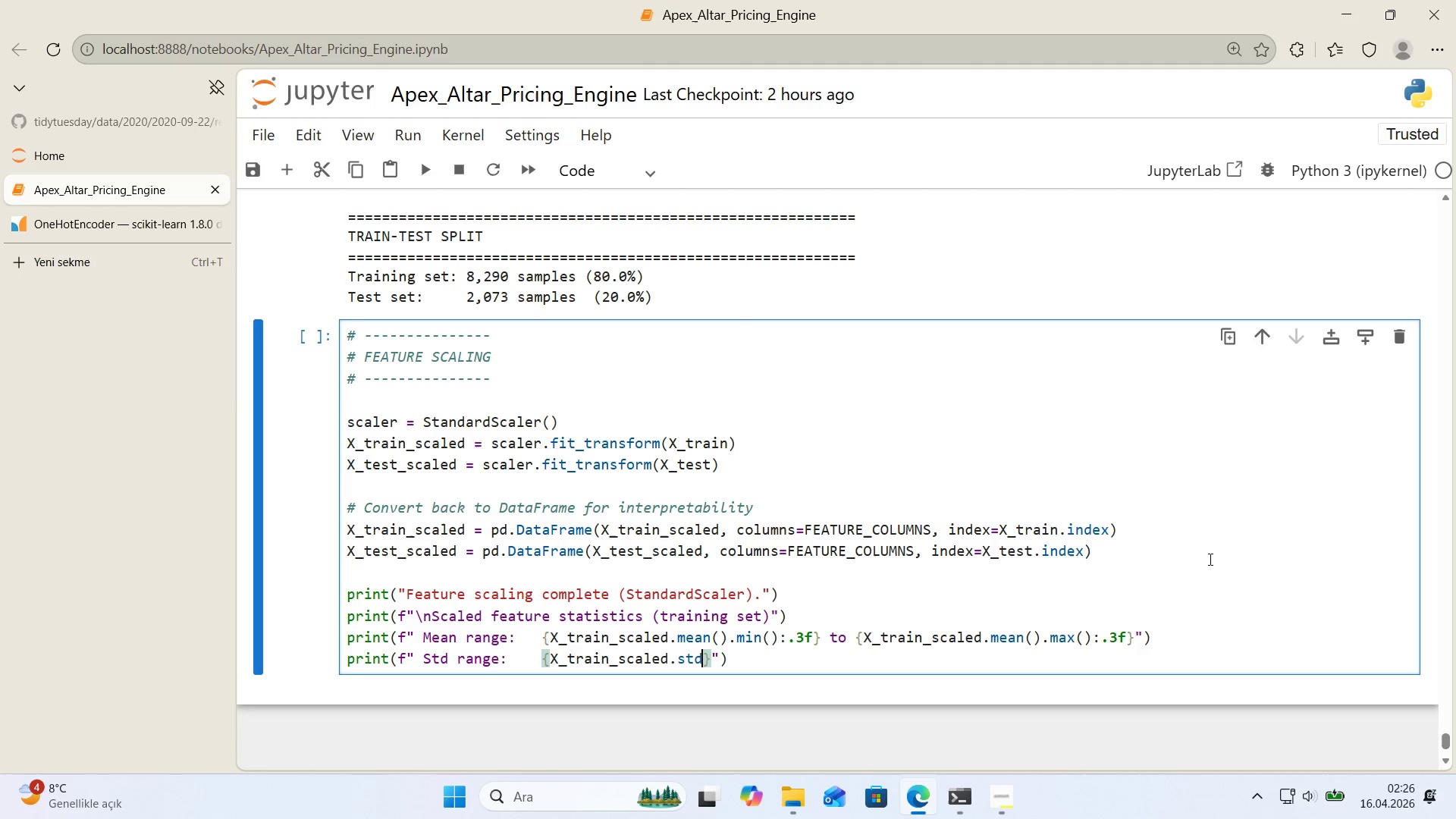 
key(ArrowLeft)
 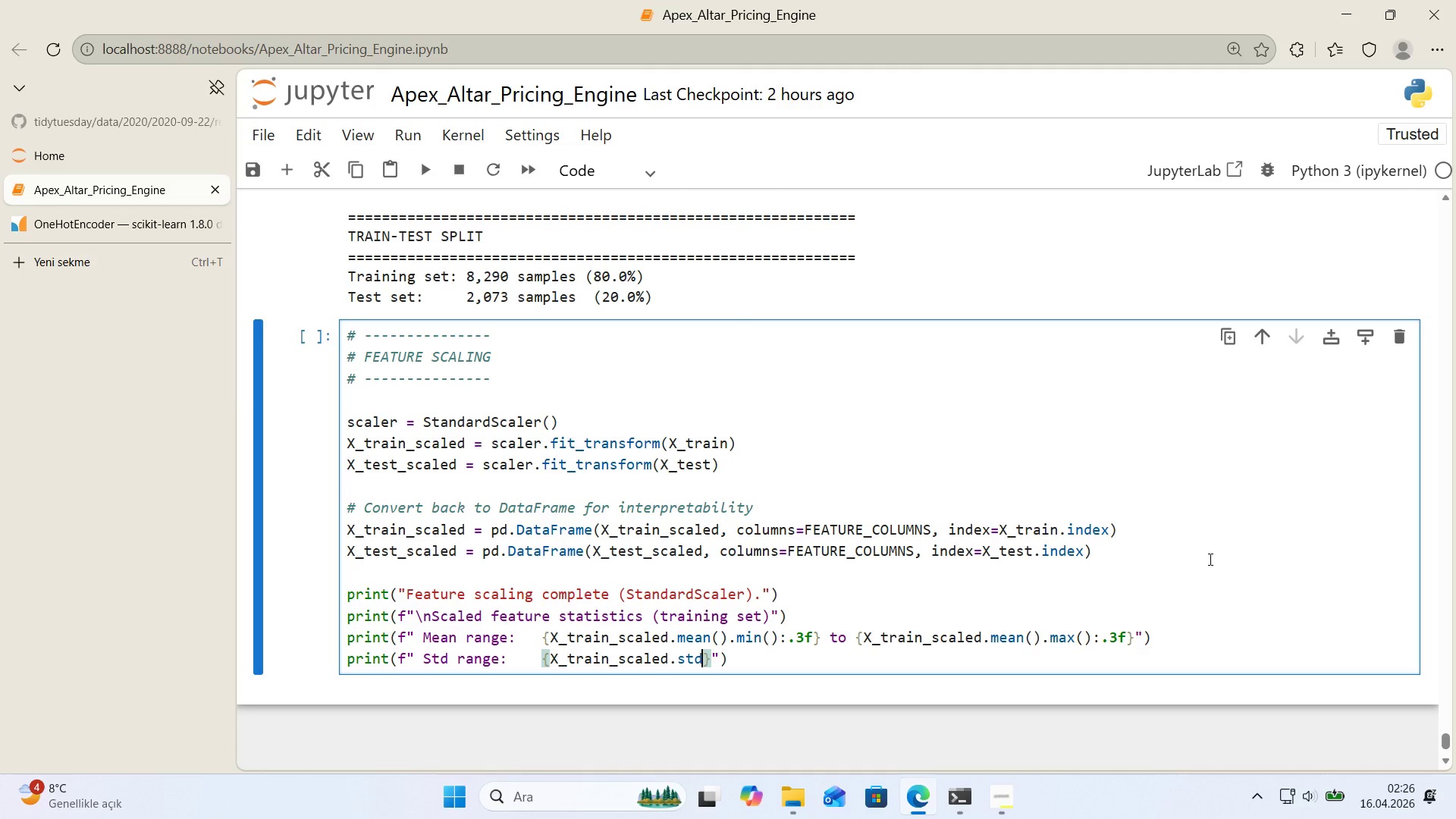 
type(*(\)
key(Backspace)
type(.m'n*()
 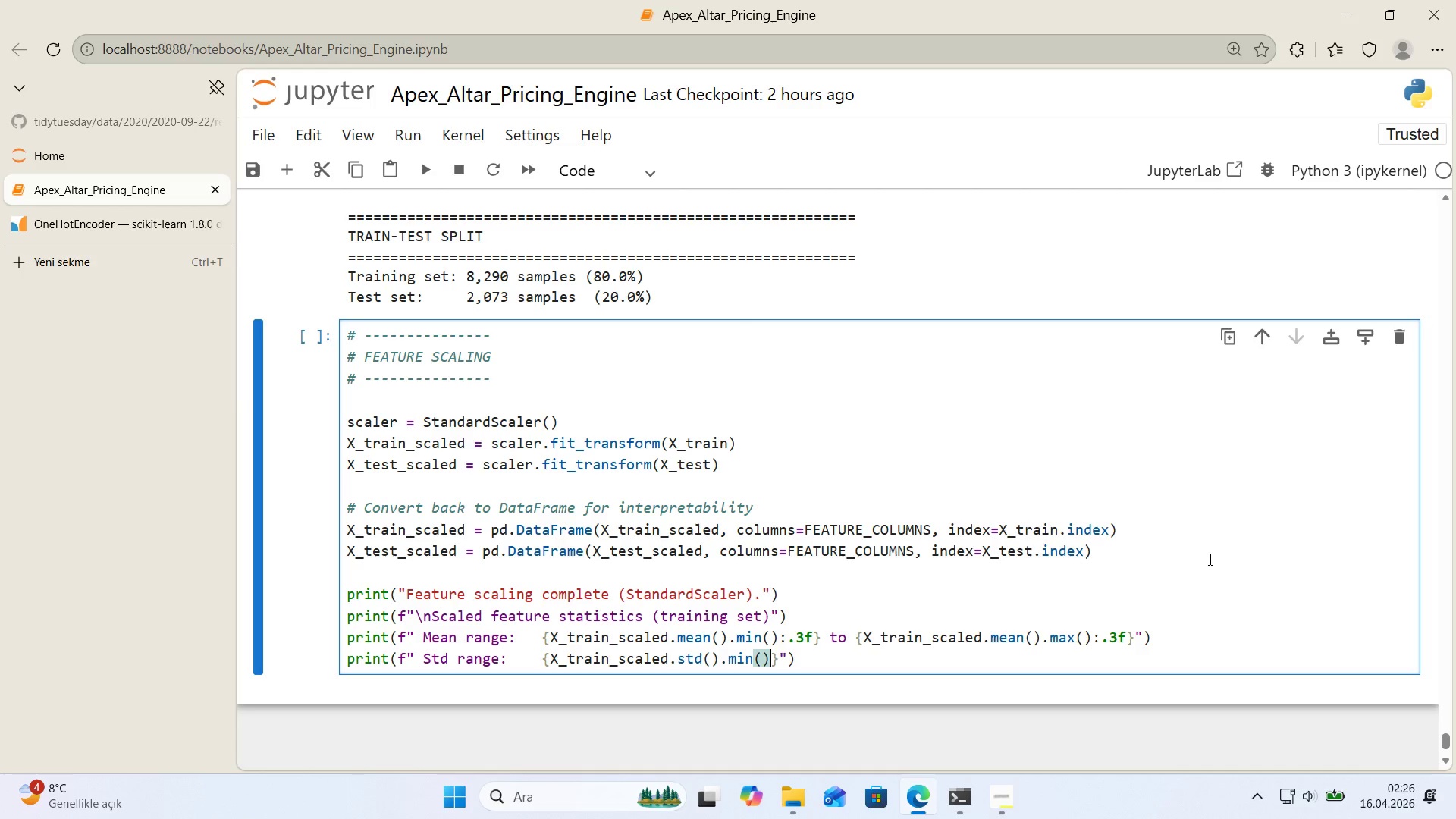 
type(.3f)
 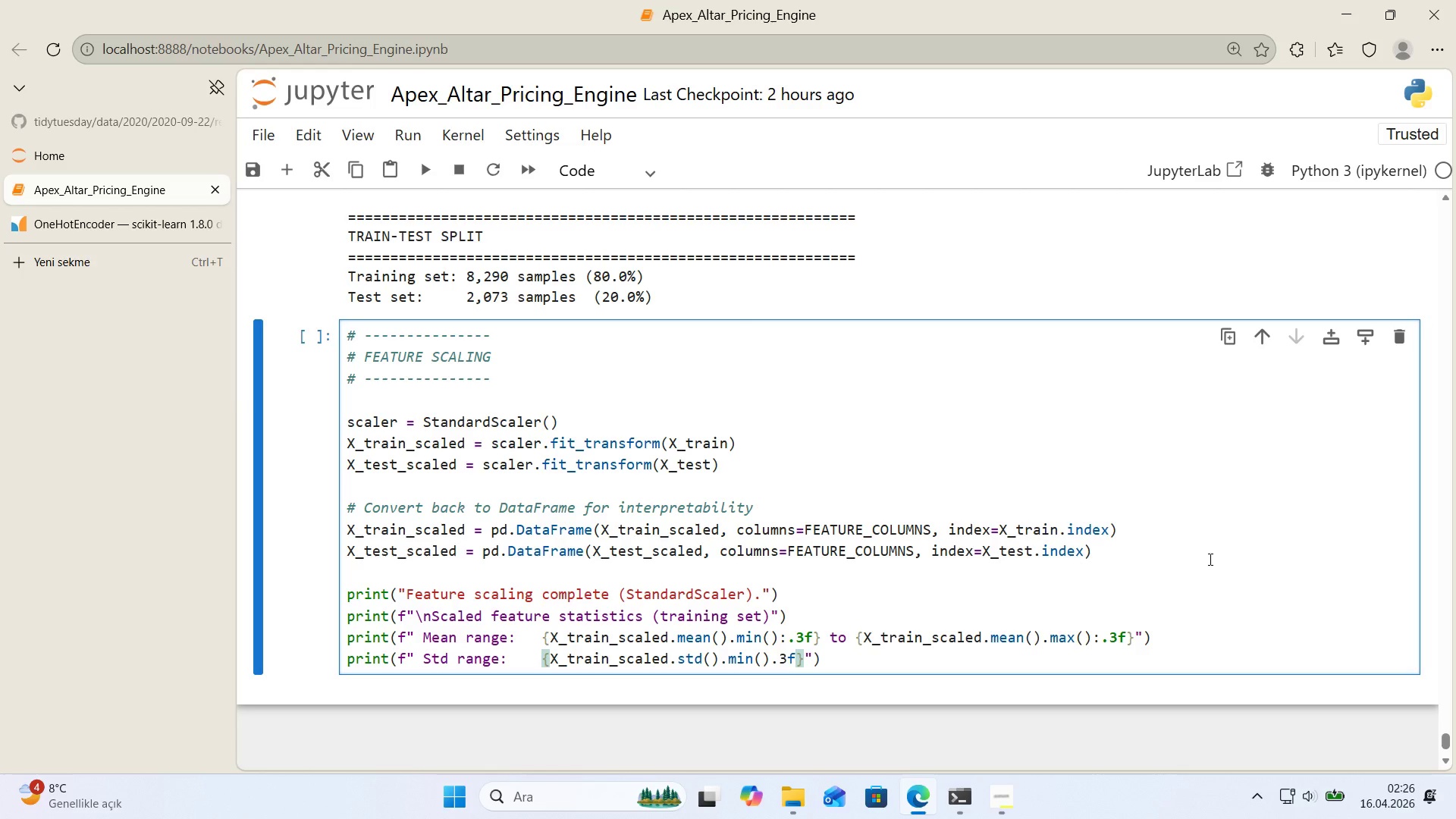 
key(ArrowLeft)
 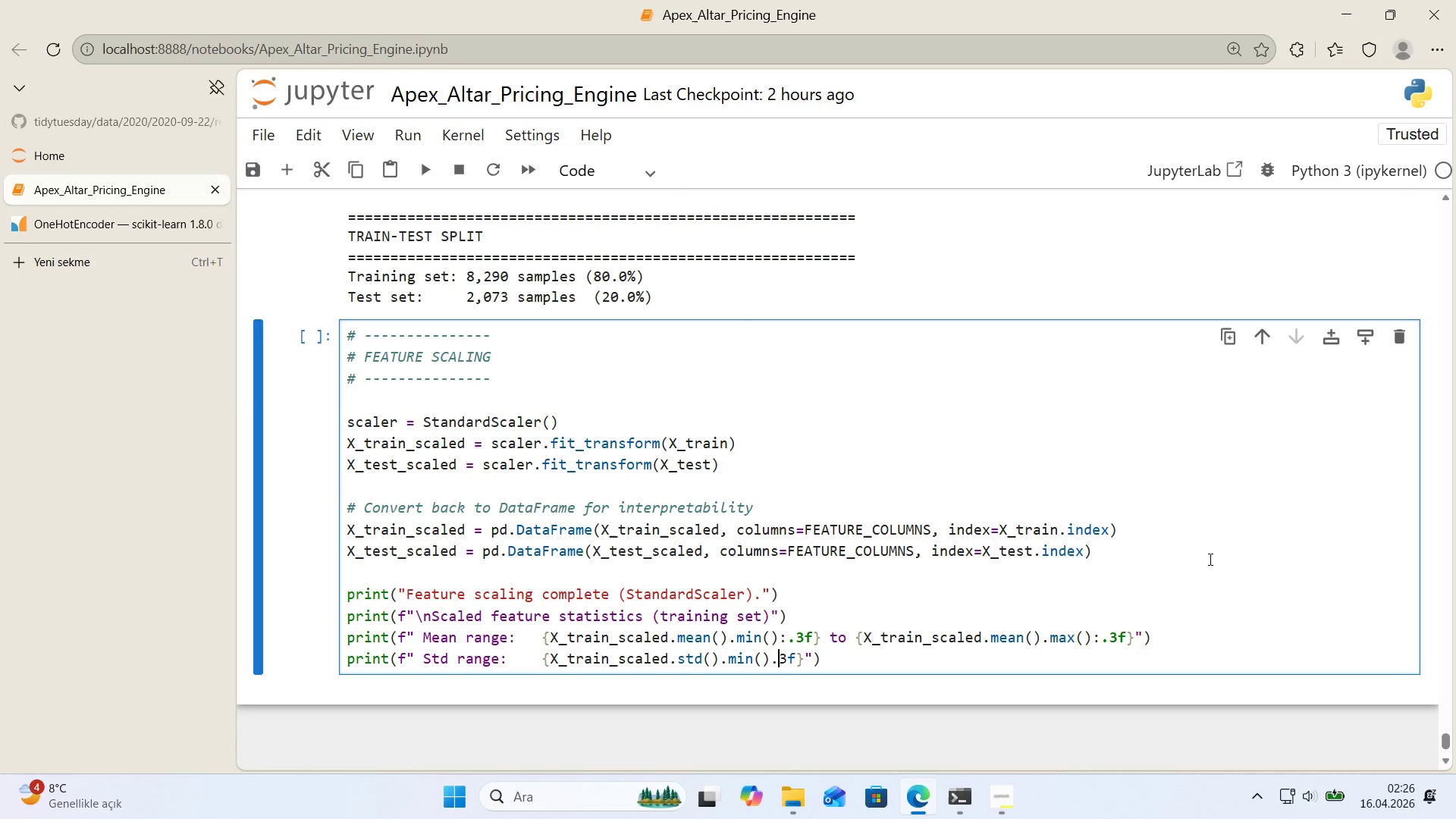 
key(ArrowLeft)
 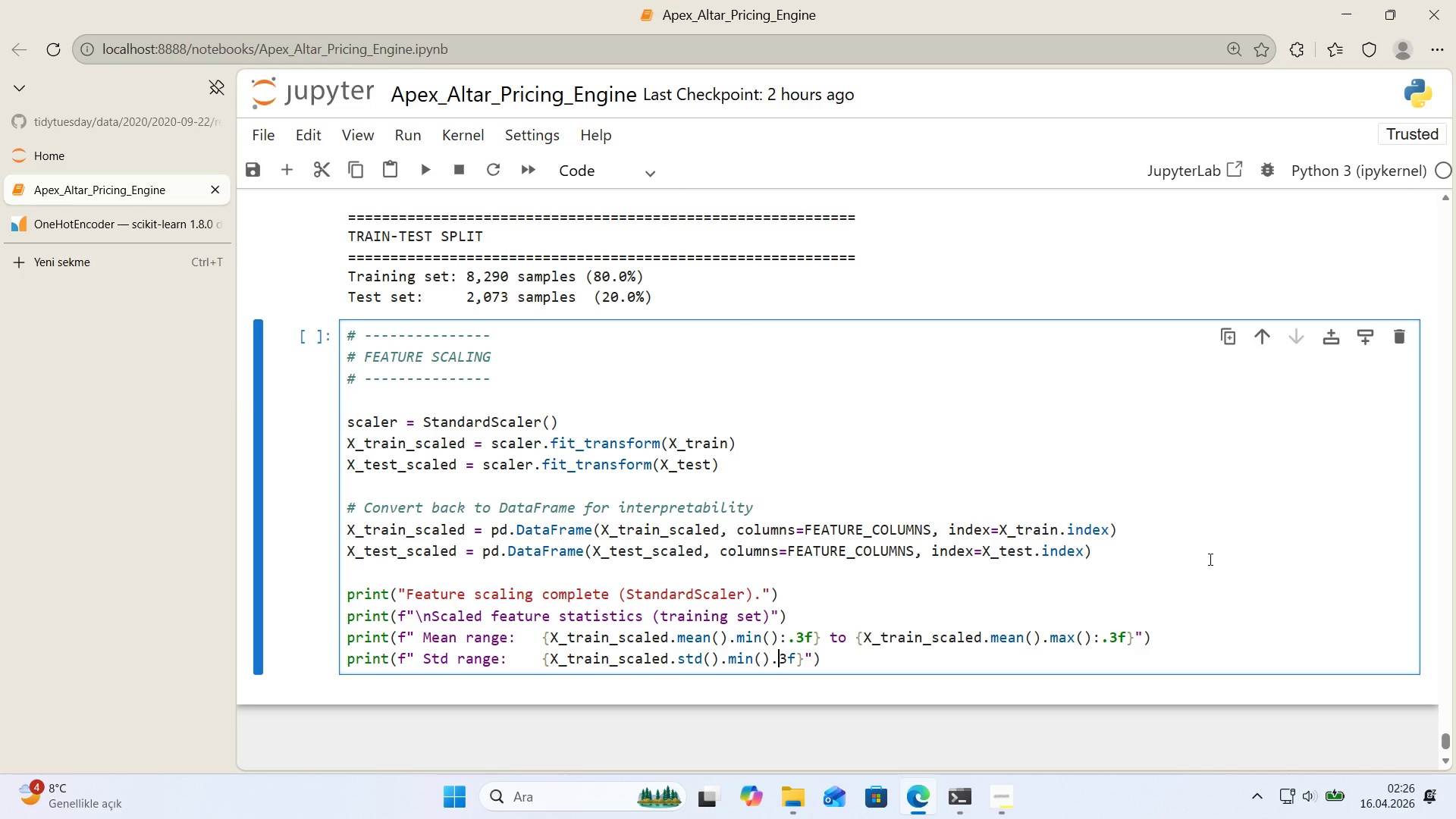 
key(ArrowLeft)
 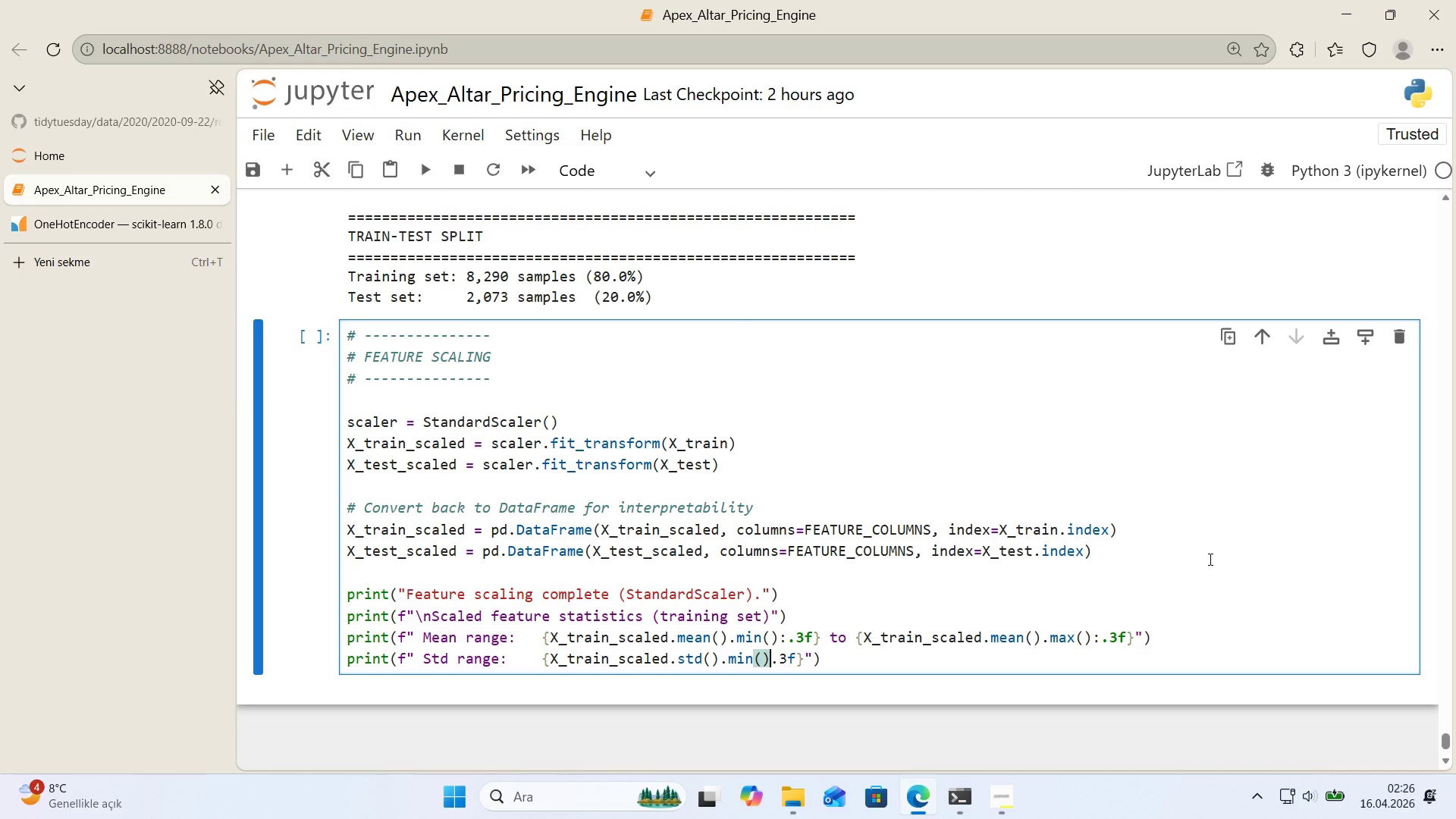 
key(Shift+ShiftRight)
 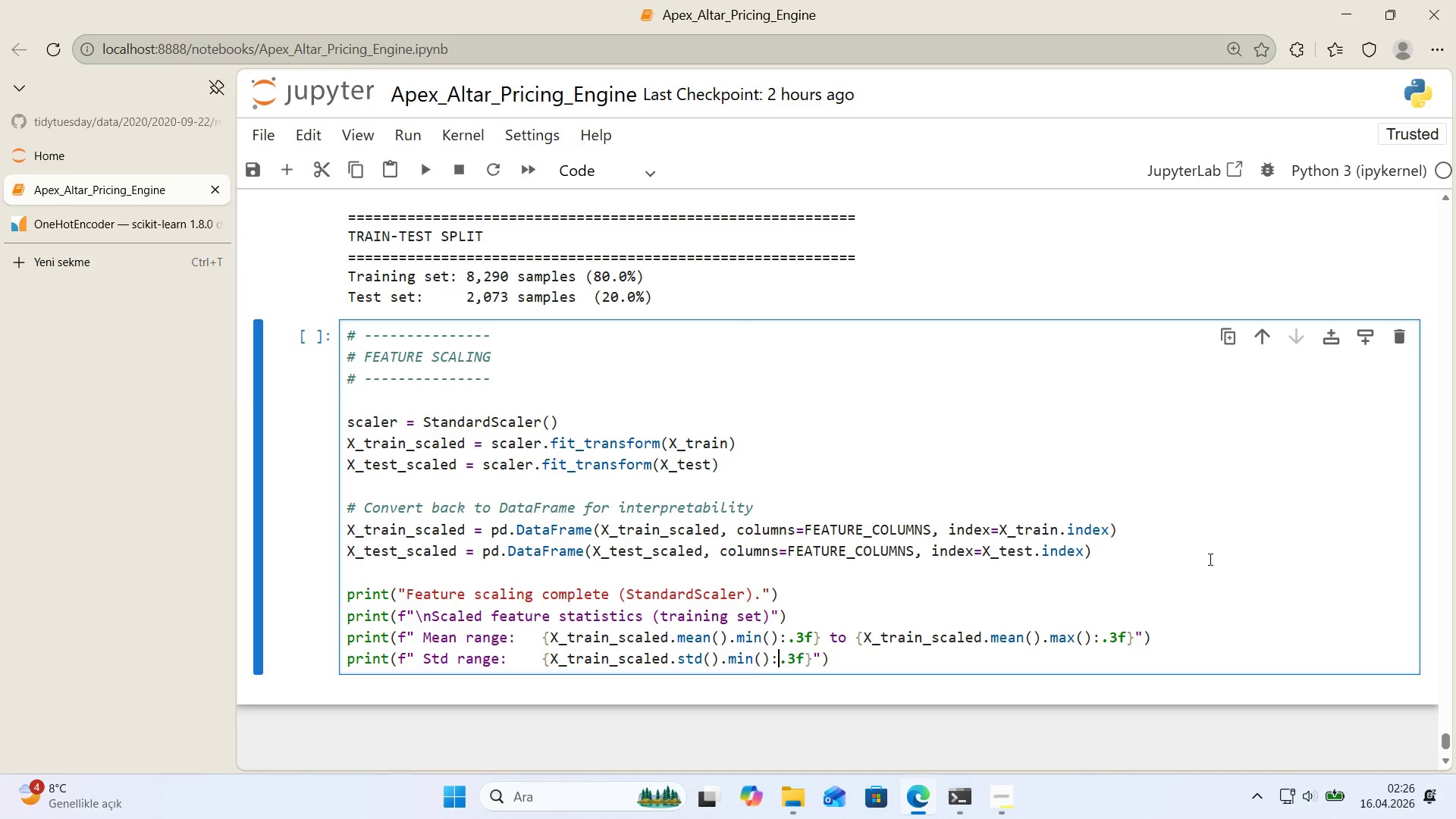 
key(Shift+Period)
 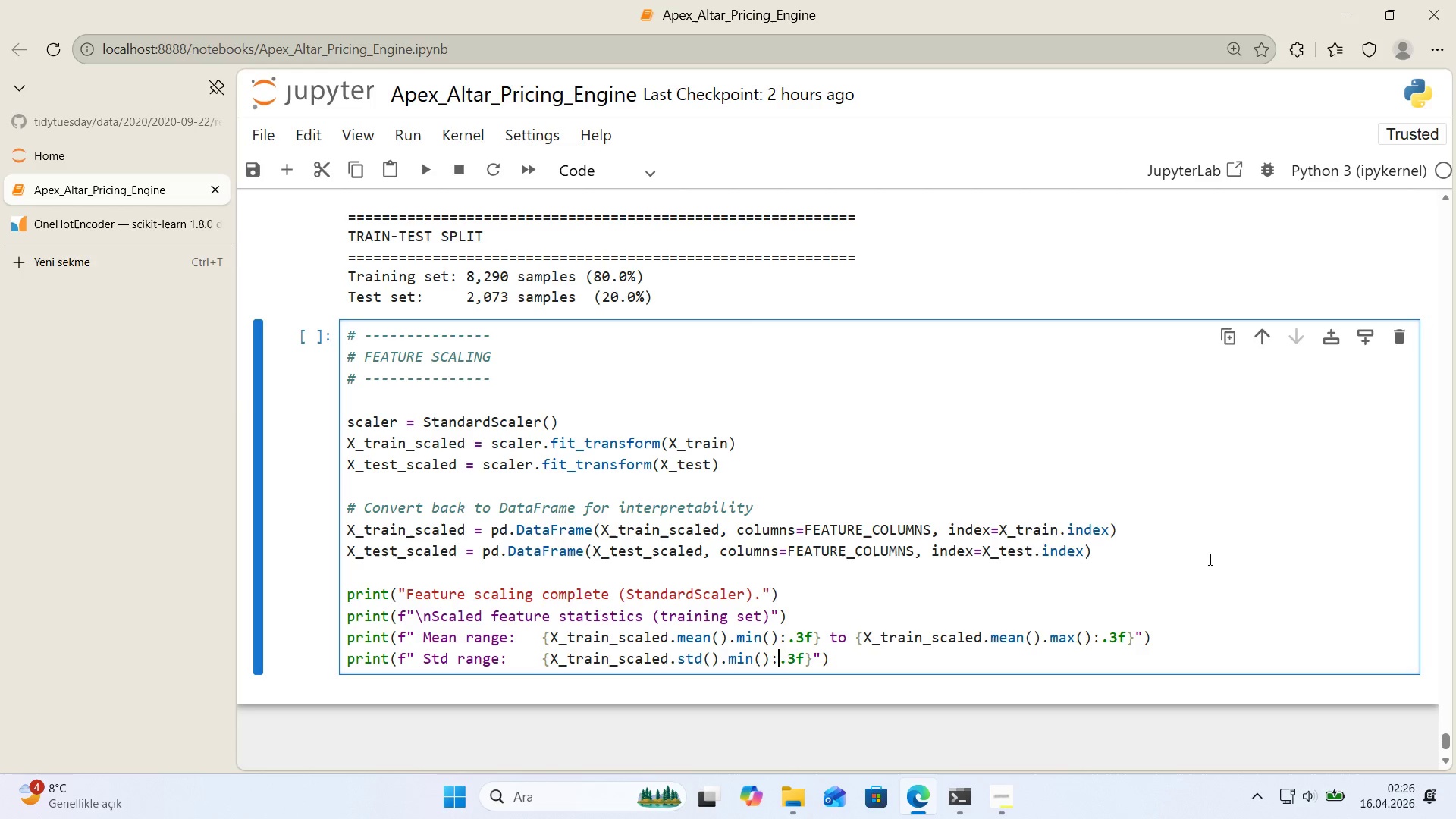 
key(ArrowRight)
 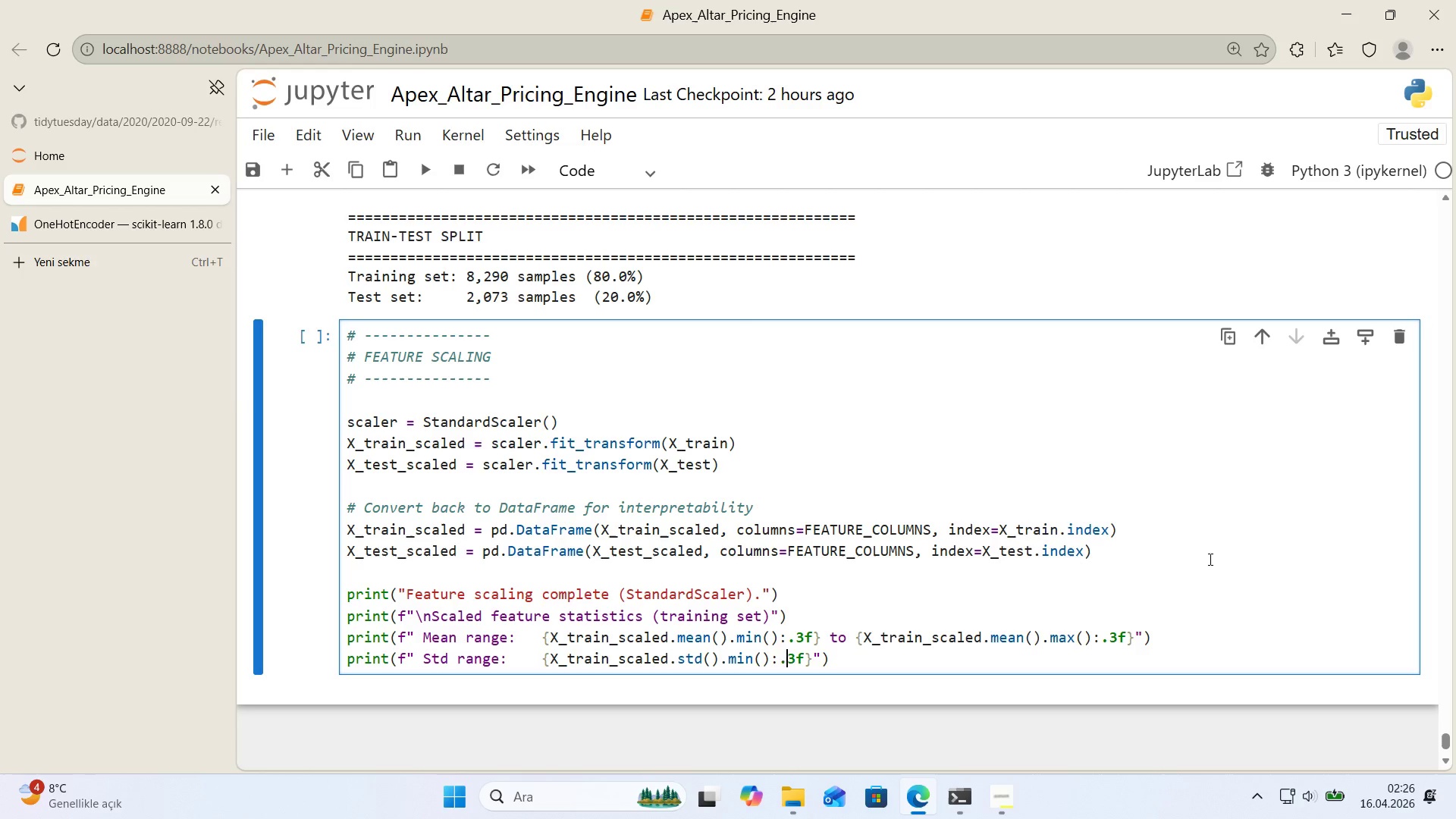 
key(ArrowRight)
 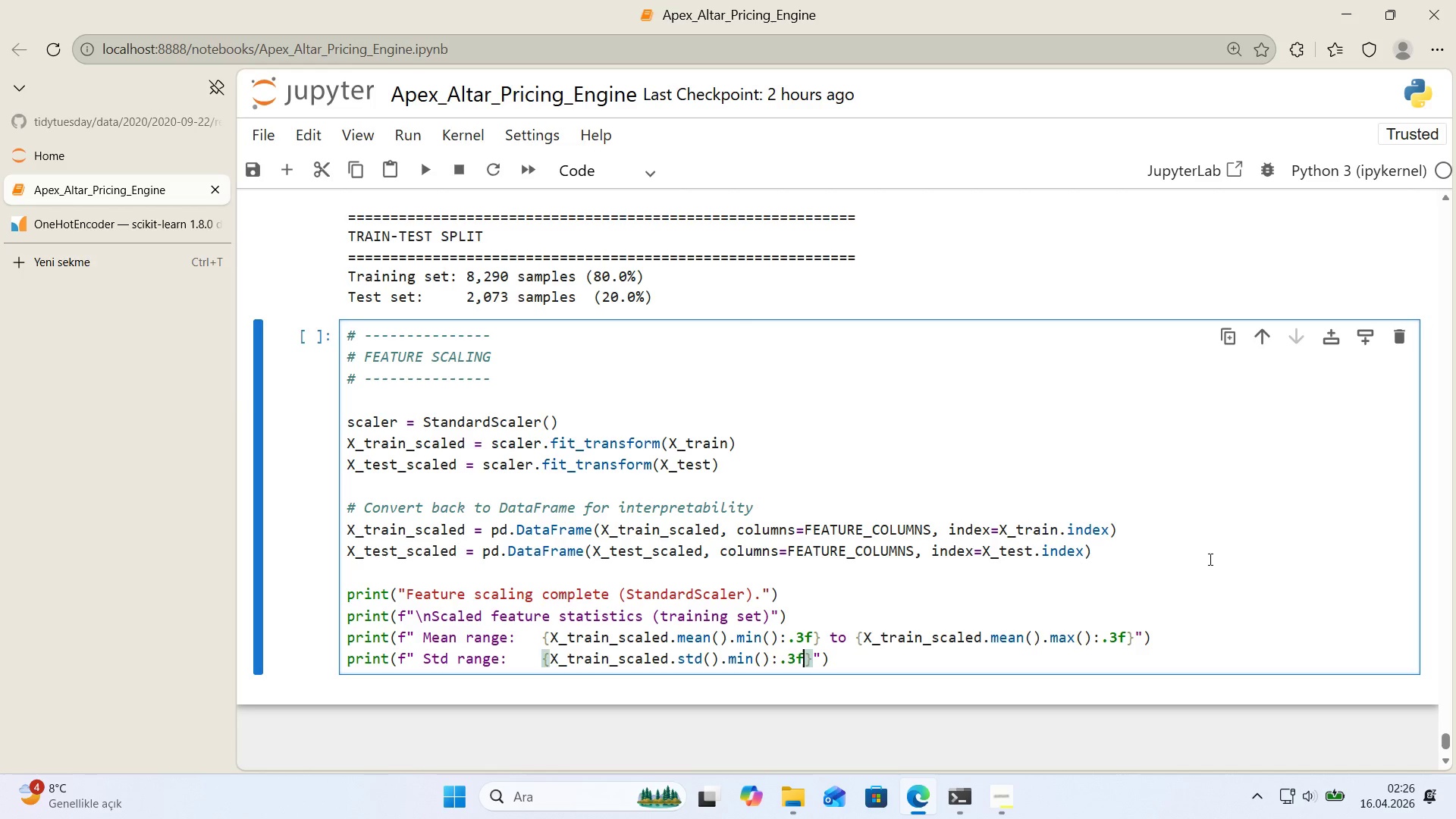 
key(ArrowRight)
 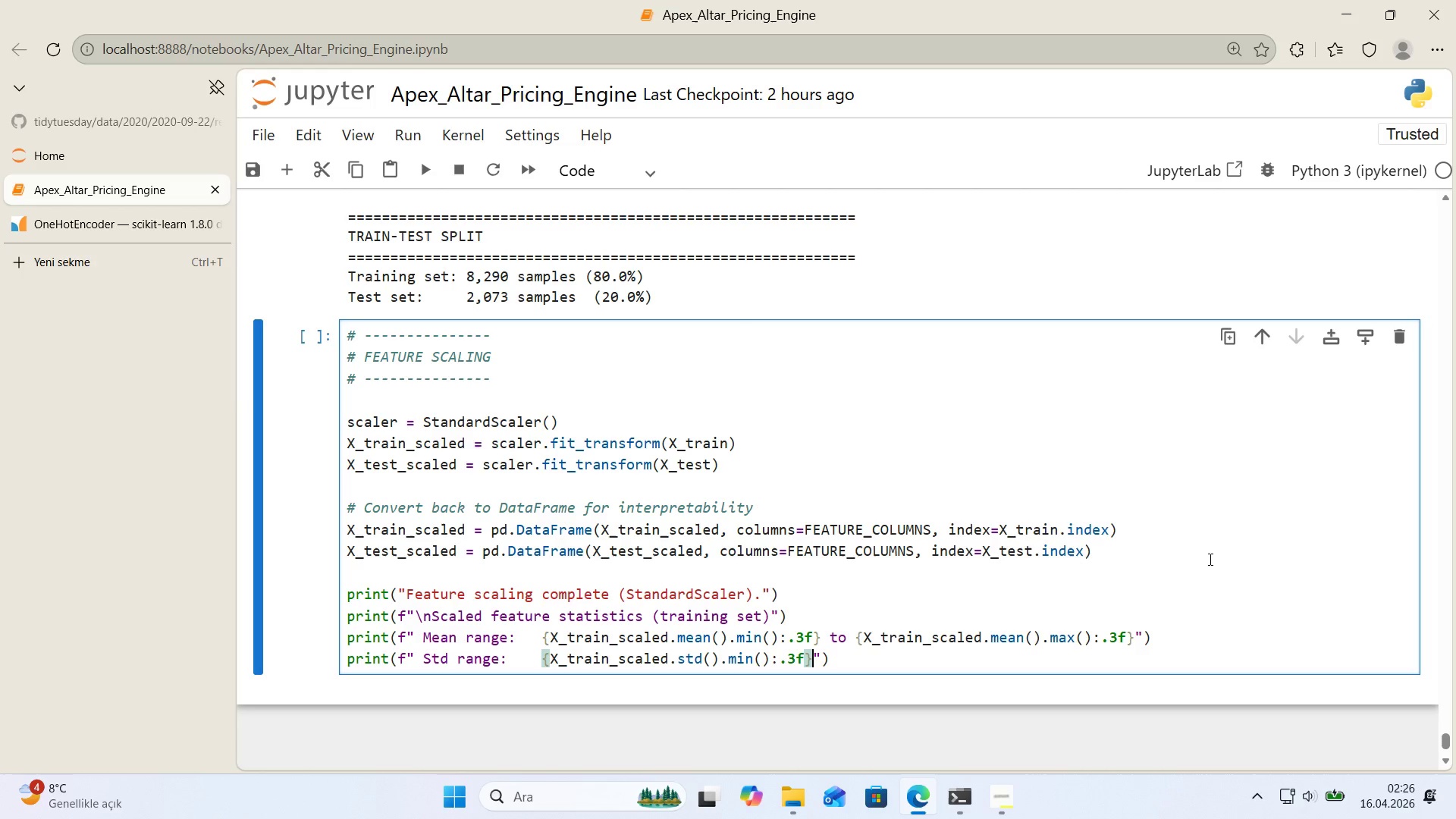 
key(ArrowRight)
 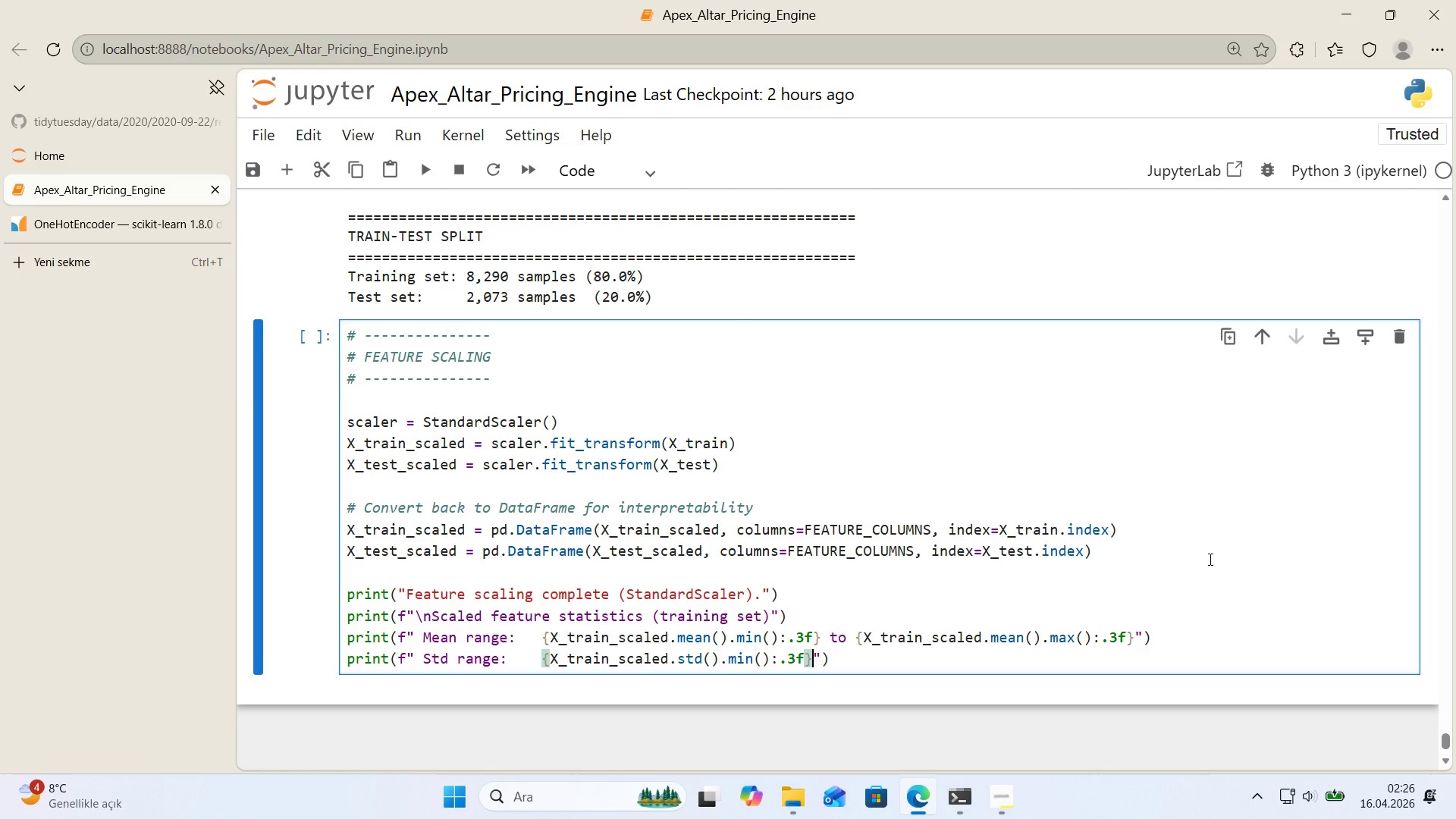 
type( to )
 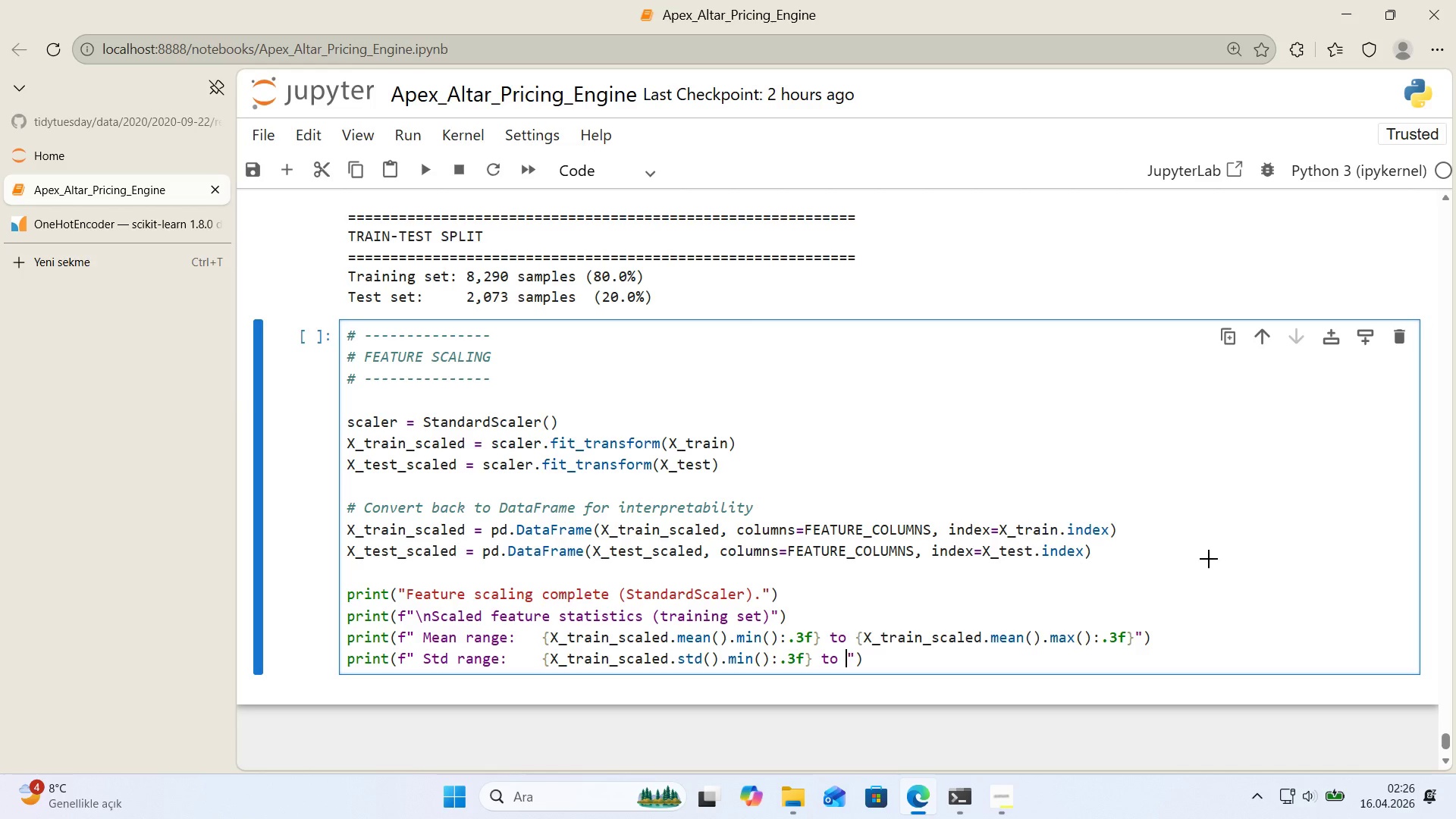 
key(Alt+Control+7)
 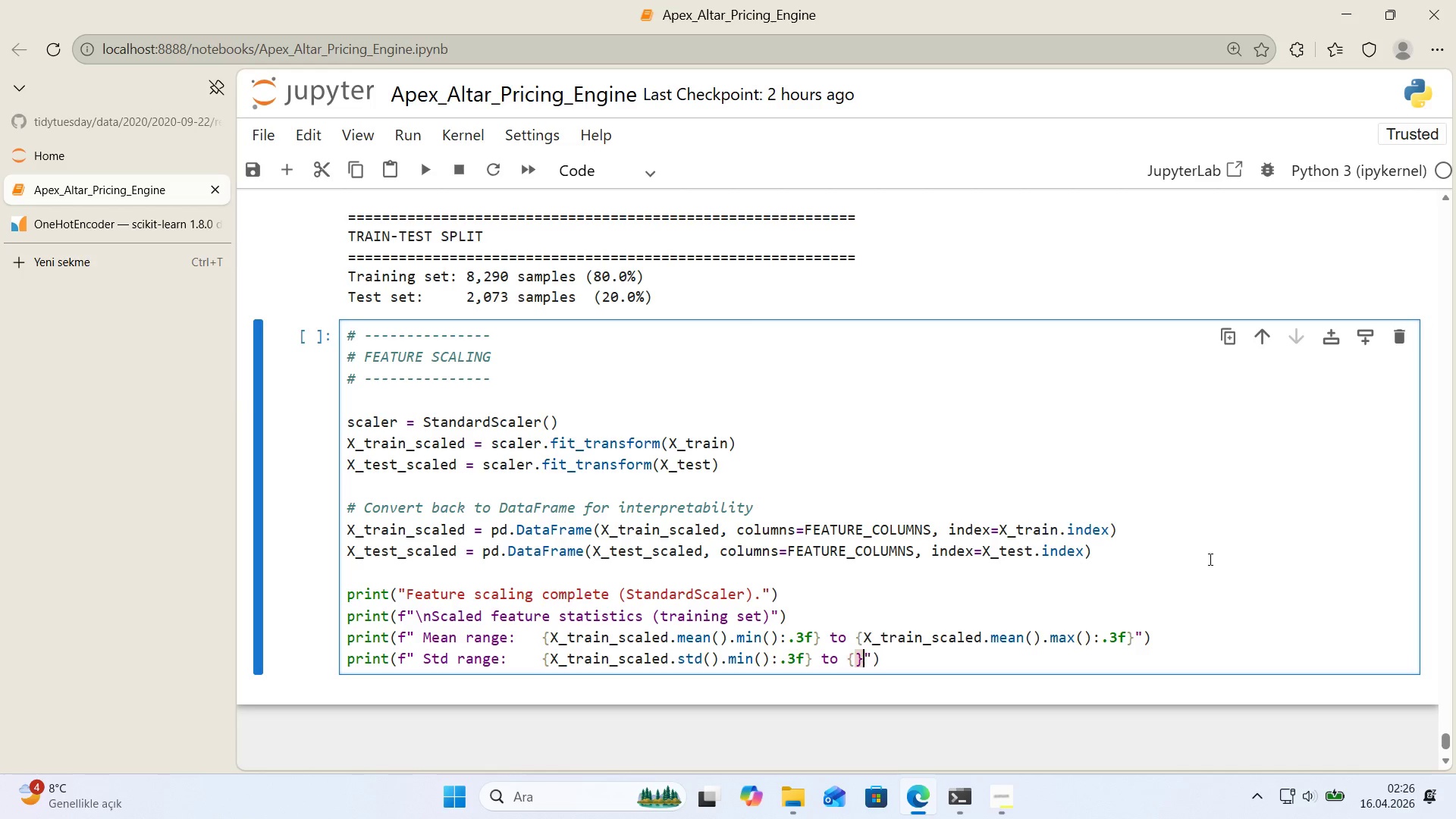 
key(Alt+Control+0)
 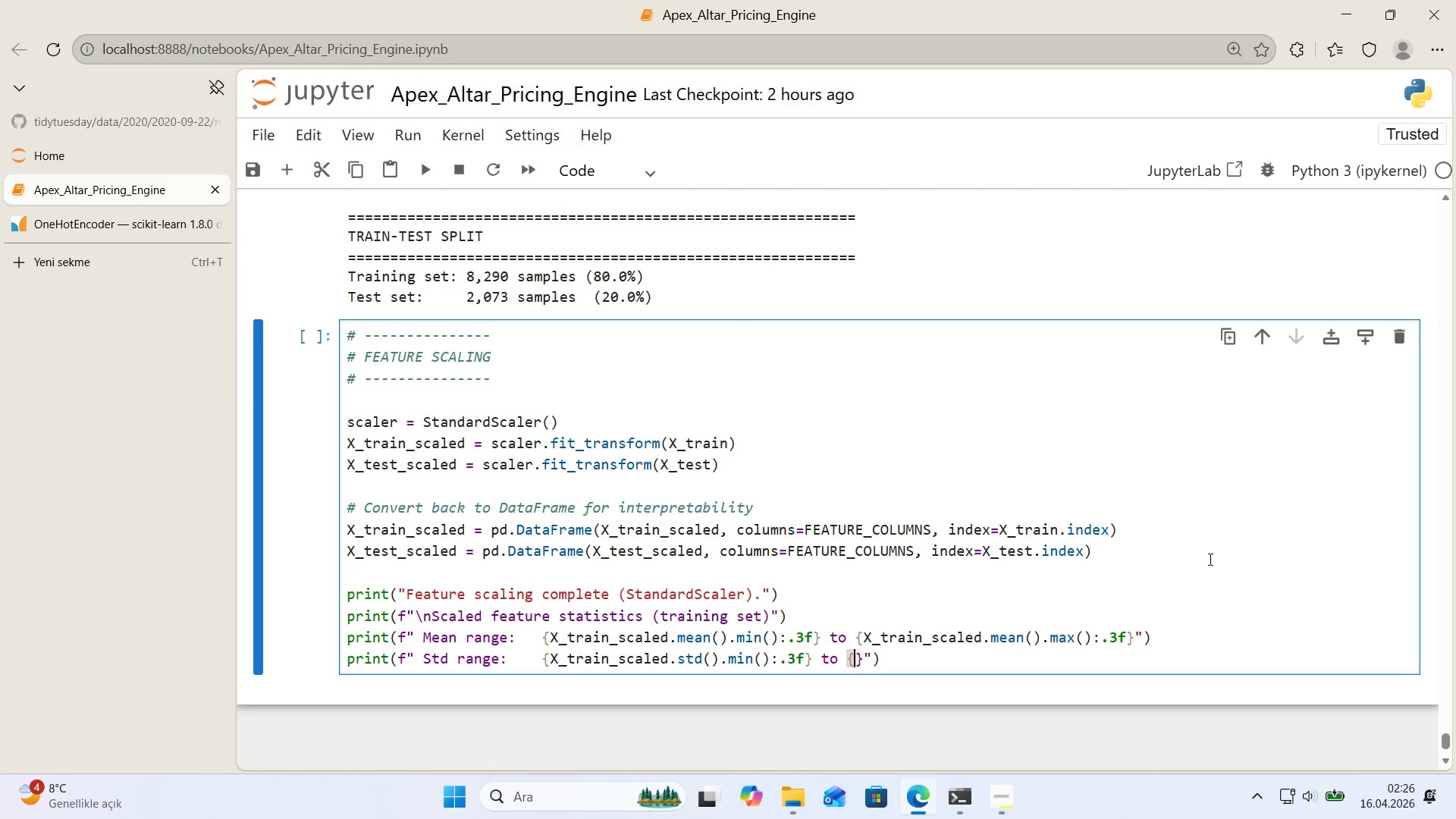 
key(ArrowLeft)
 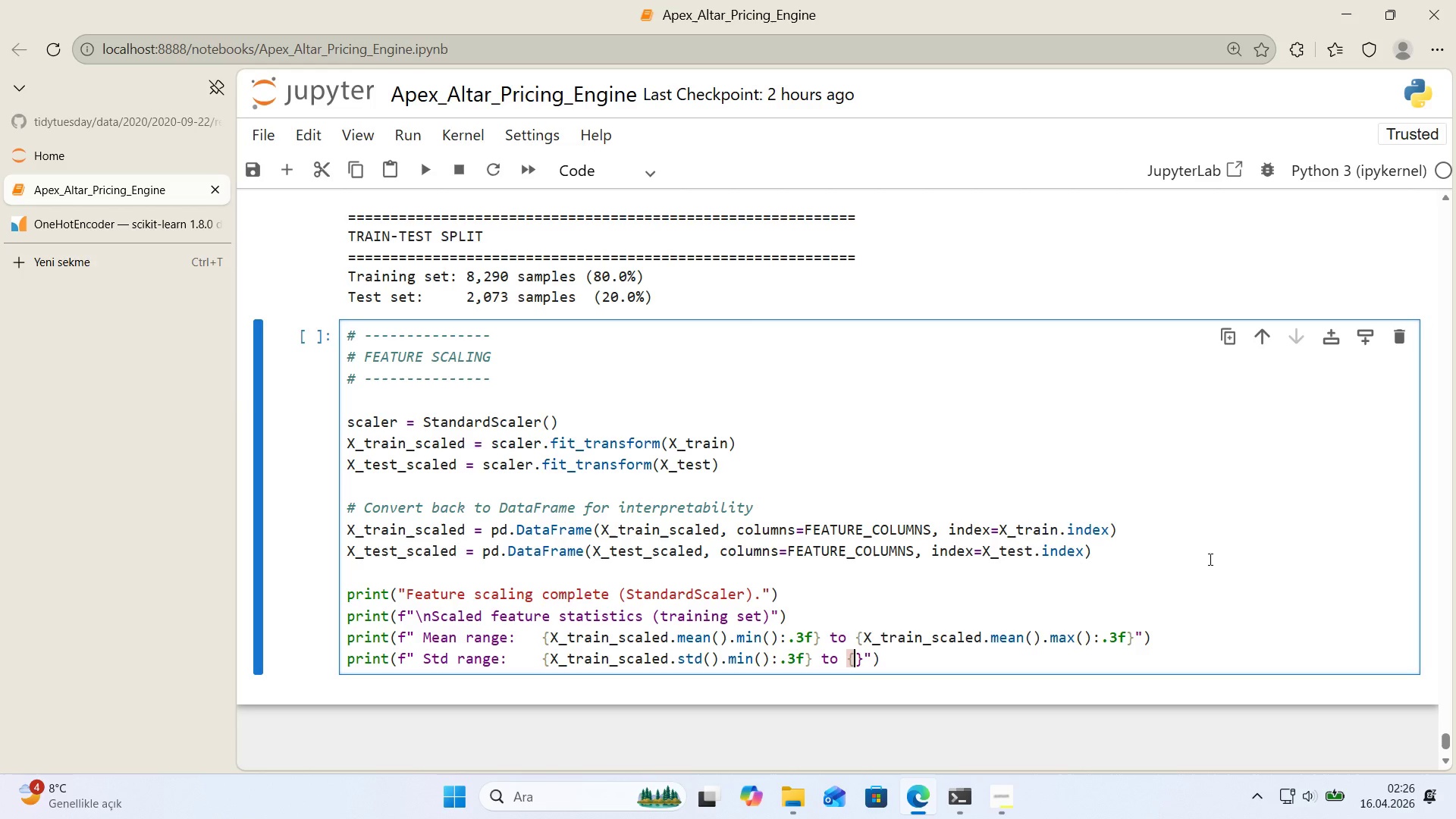 
type(X_tr)
key(Backspace)
type(est_scaled)
 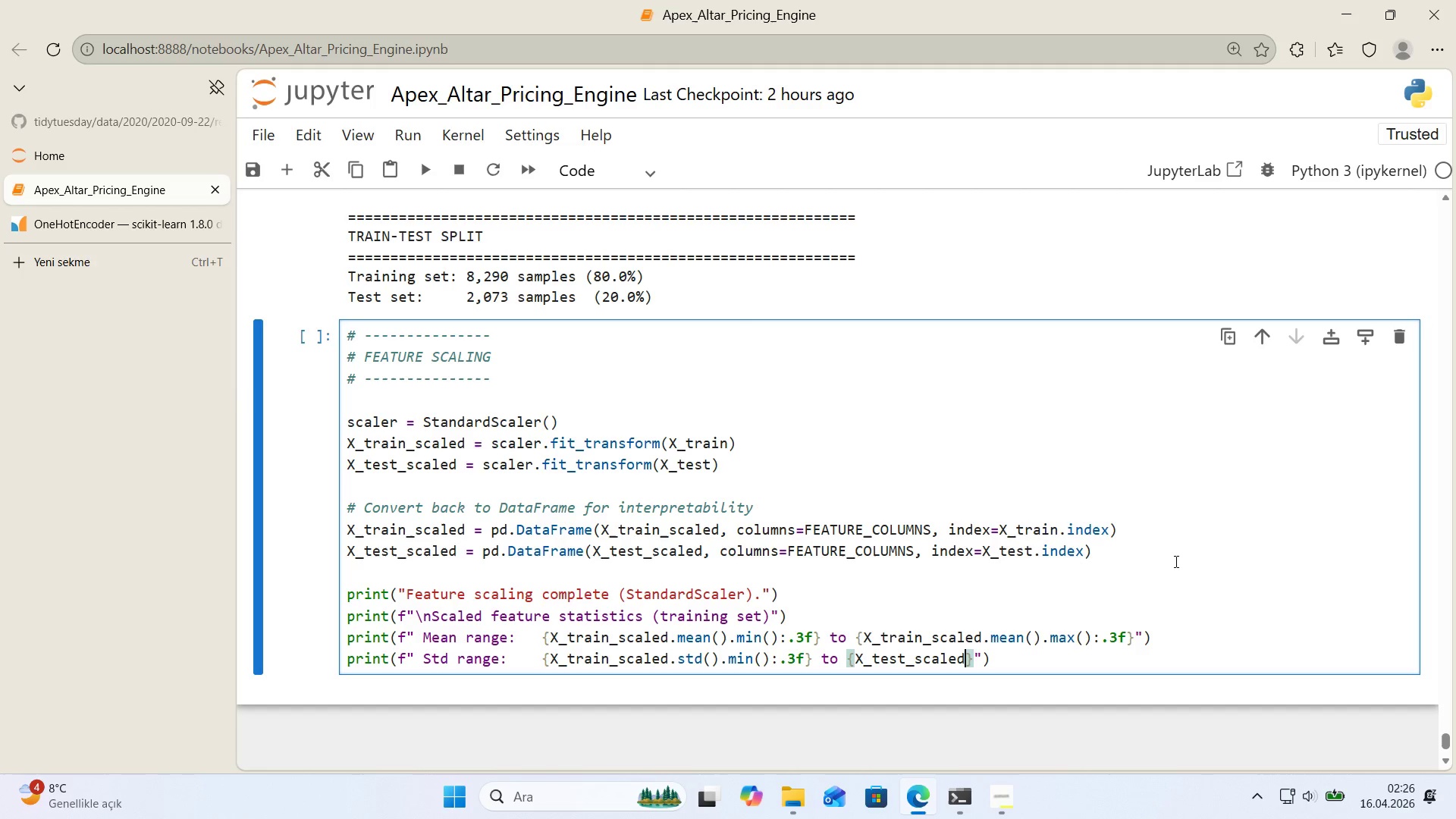 
double_click([893, 661])
 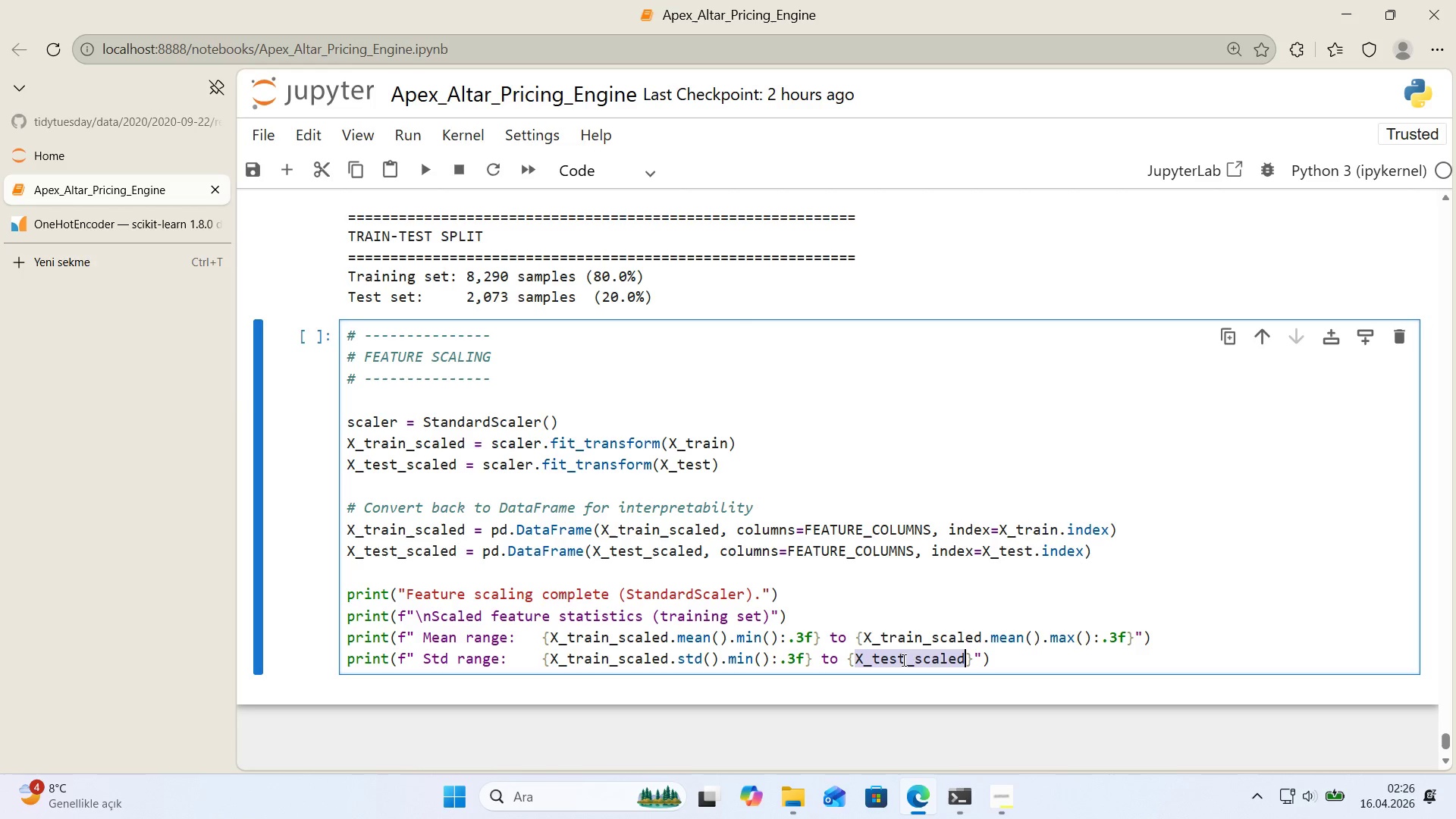 
triple_click([903, 660])
 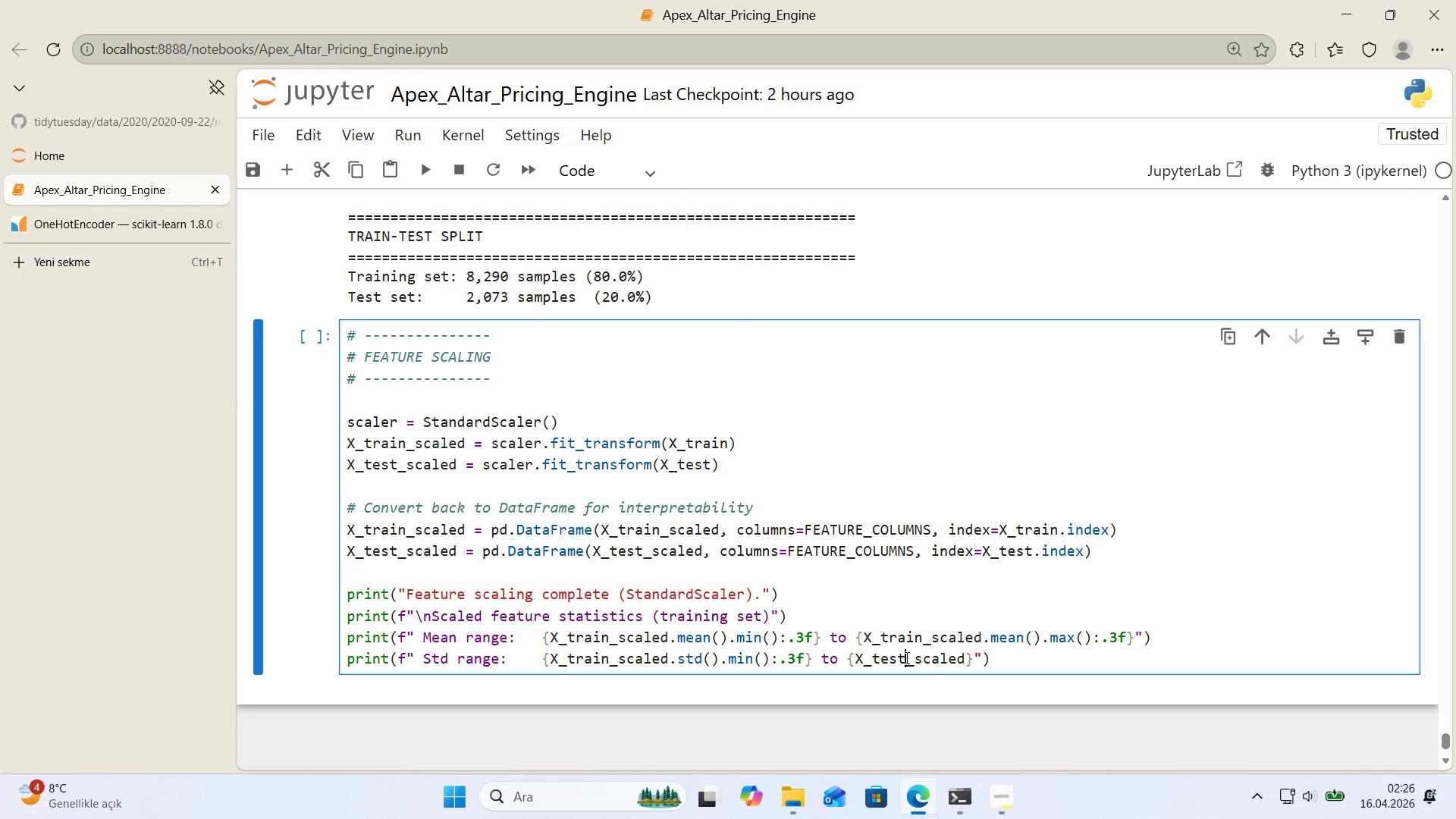 
left_click_drag(start_coordinate=[904, 657], to_coordinate=[879, 661])
 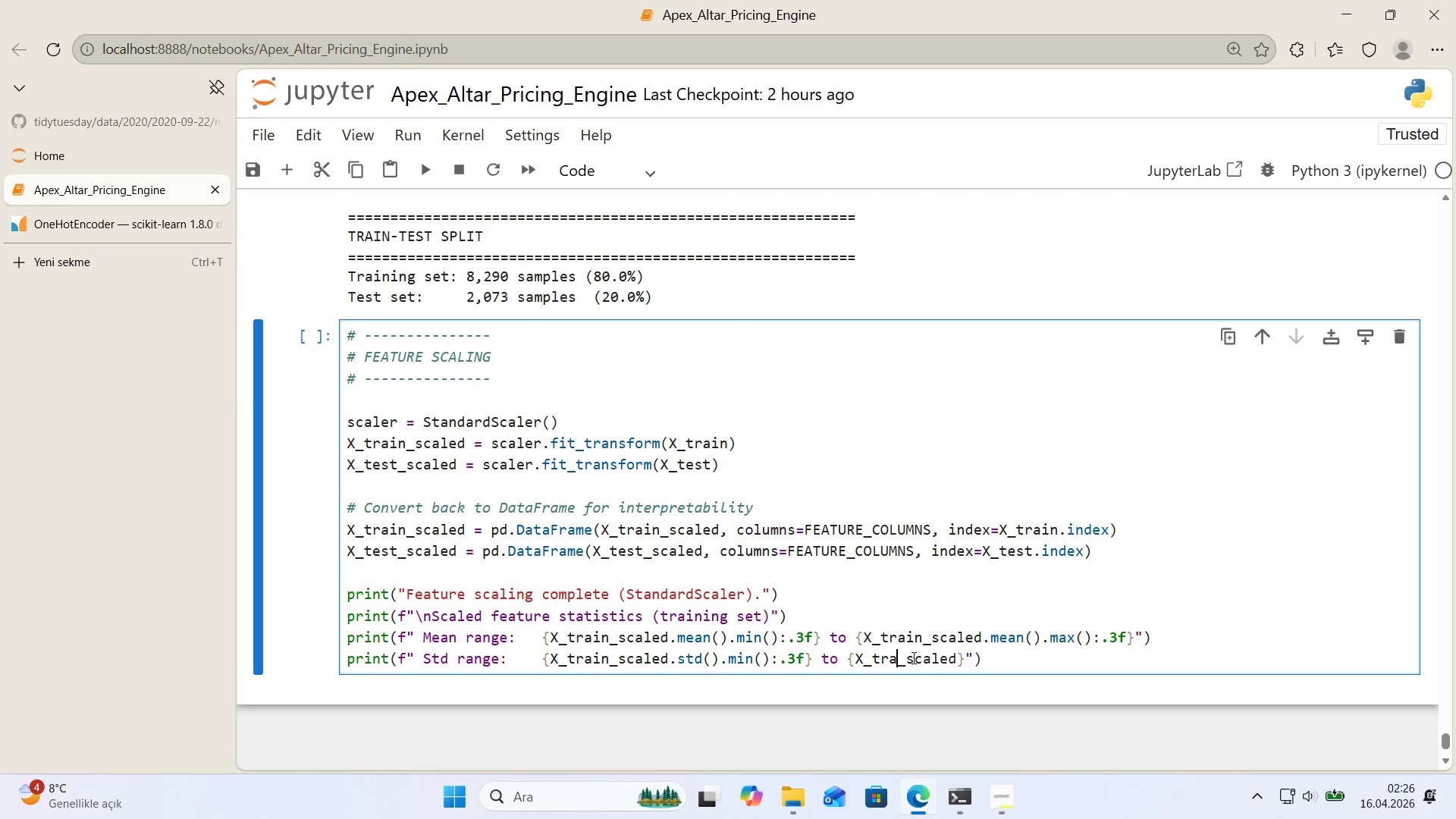 
type(ra'n)
 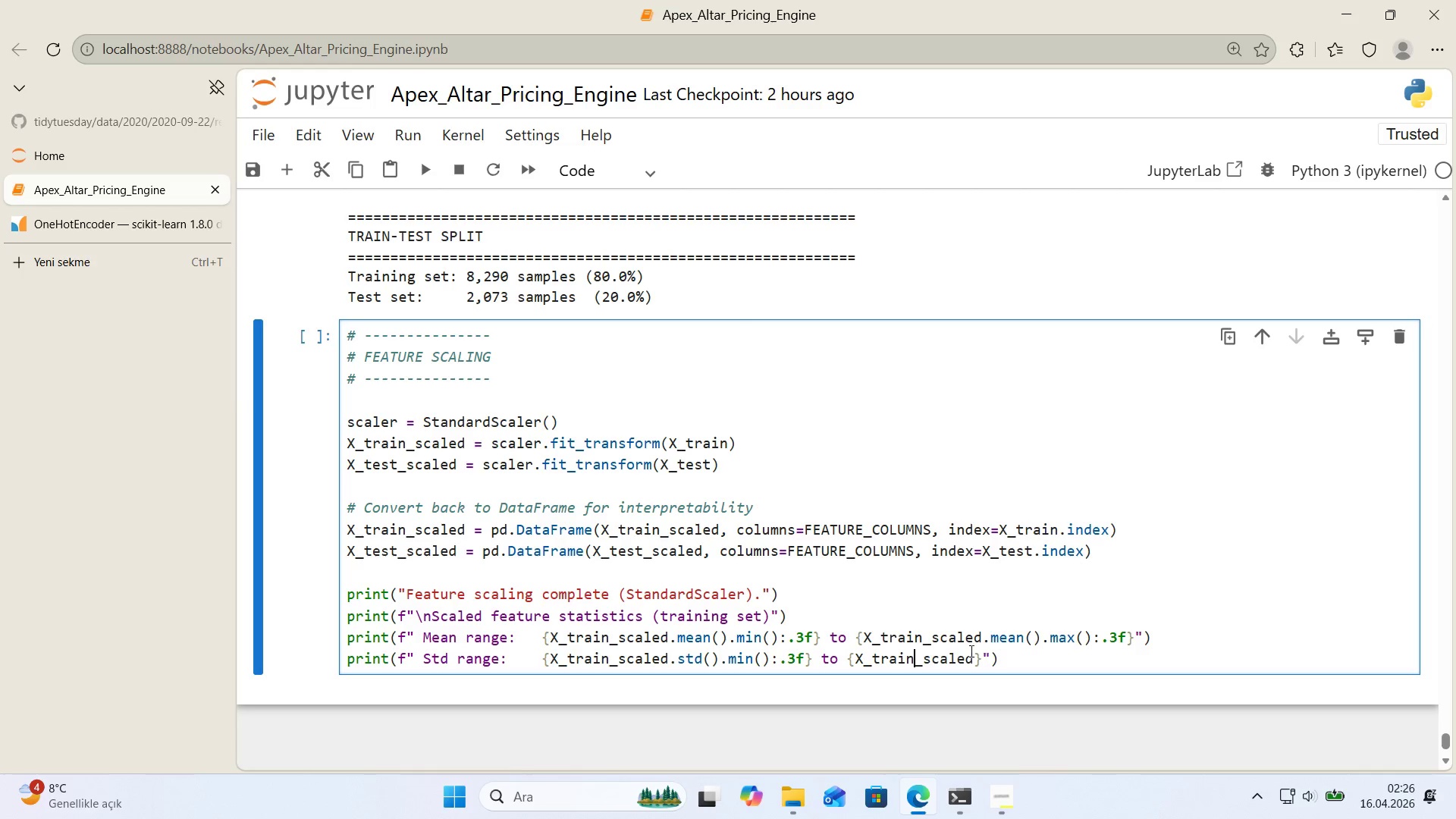 
left_click([971, 659])
 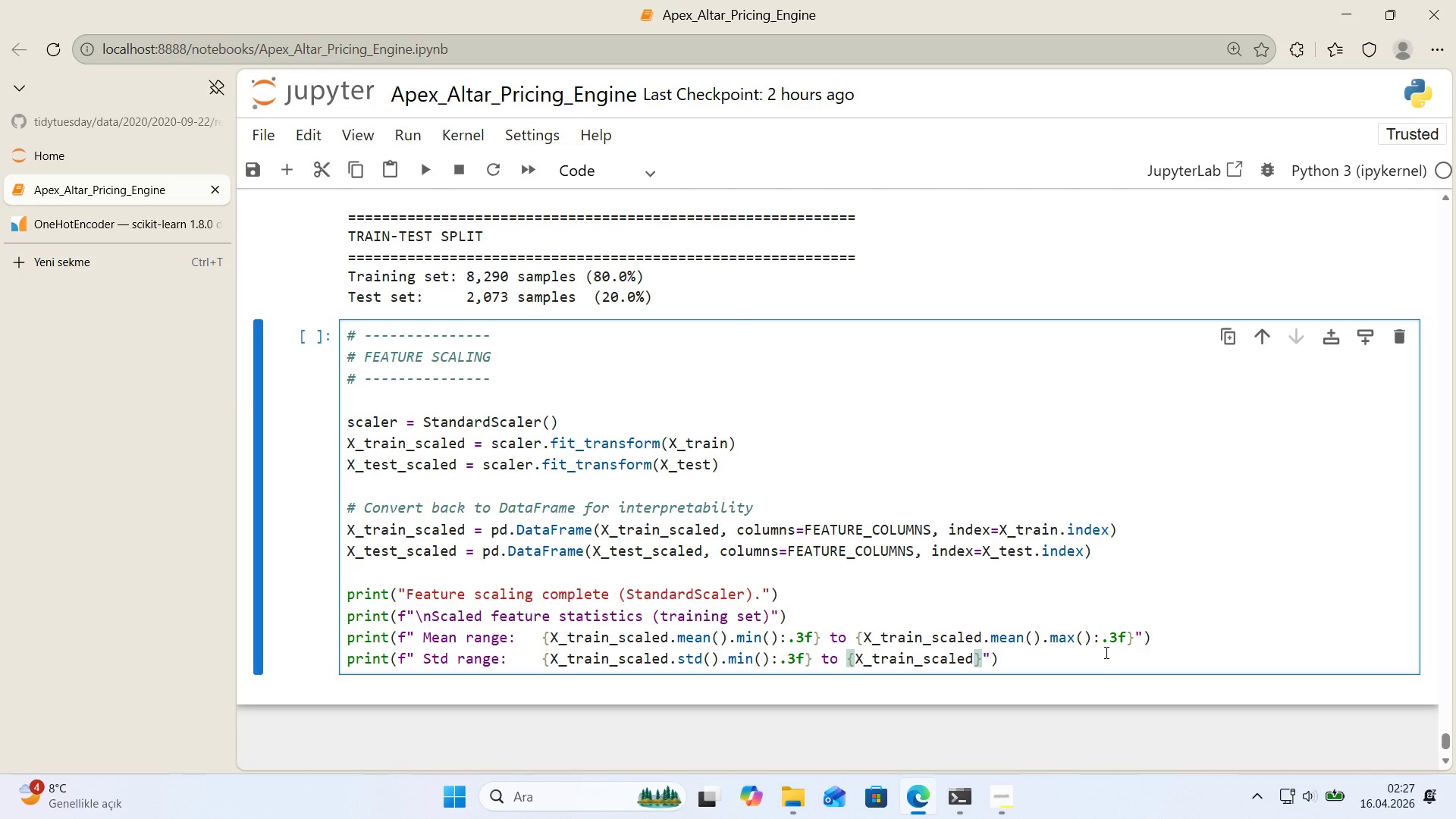 
type(.std*(.max*()
 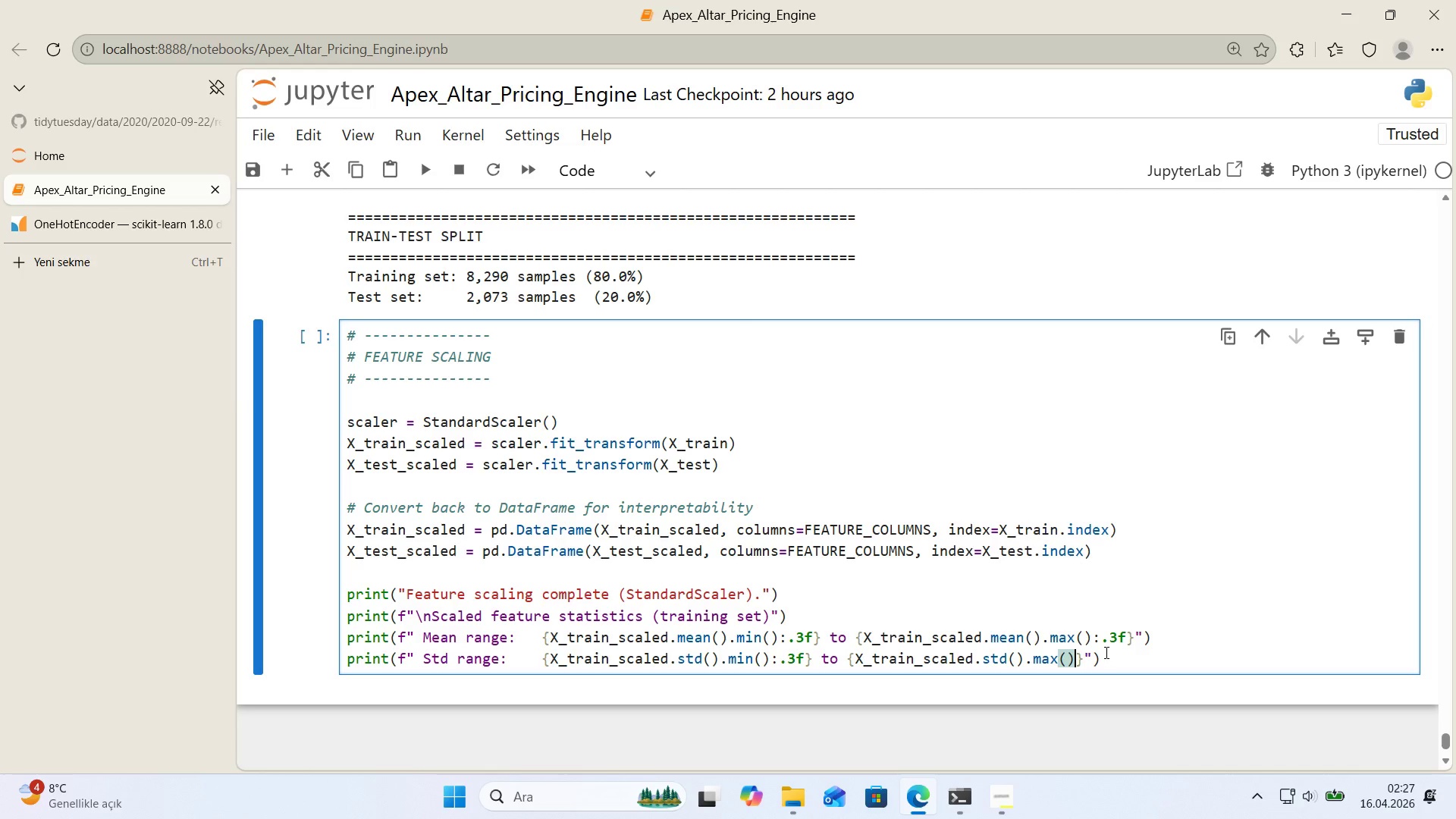 
type(>.3f)
 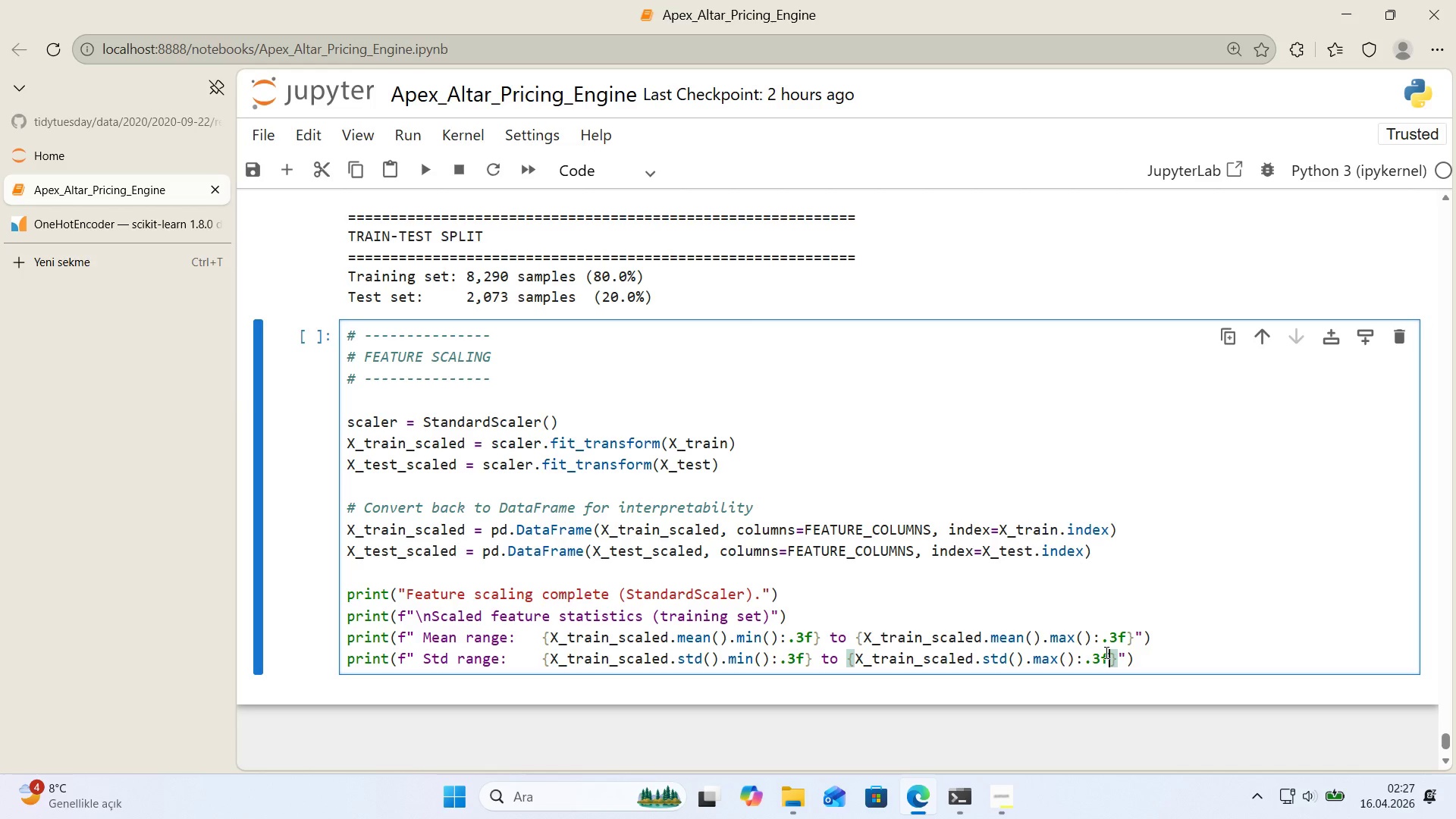 
key(ArrowRight)
 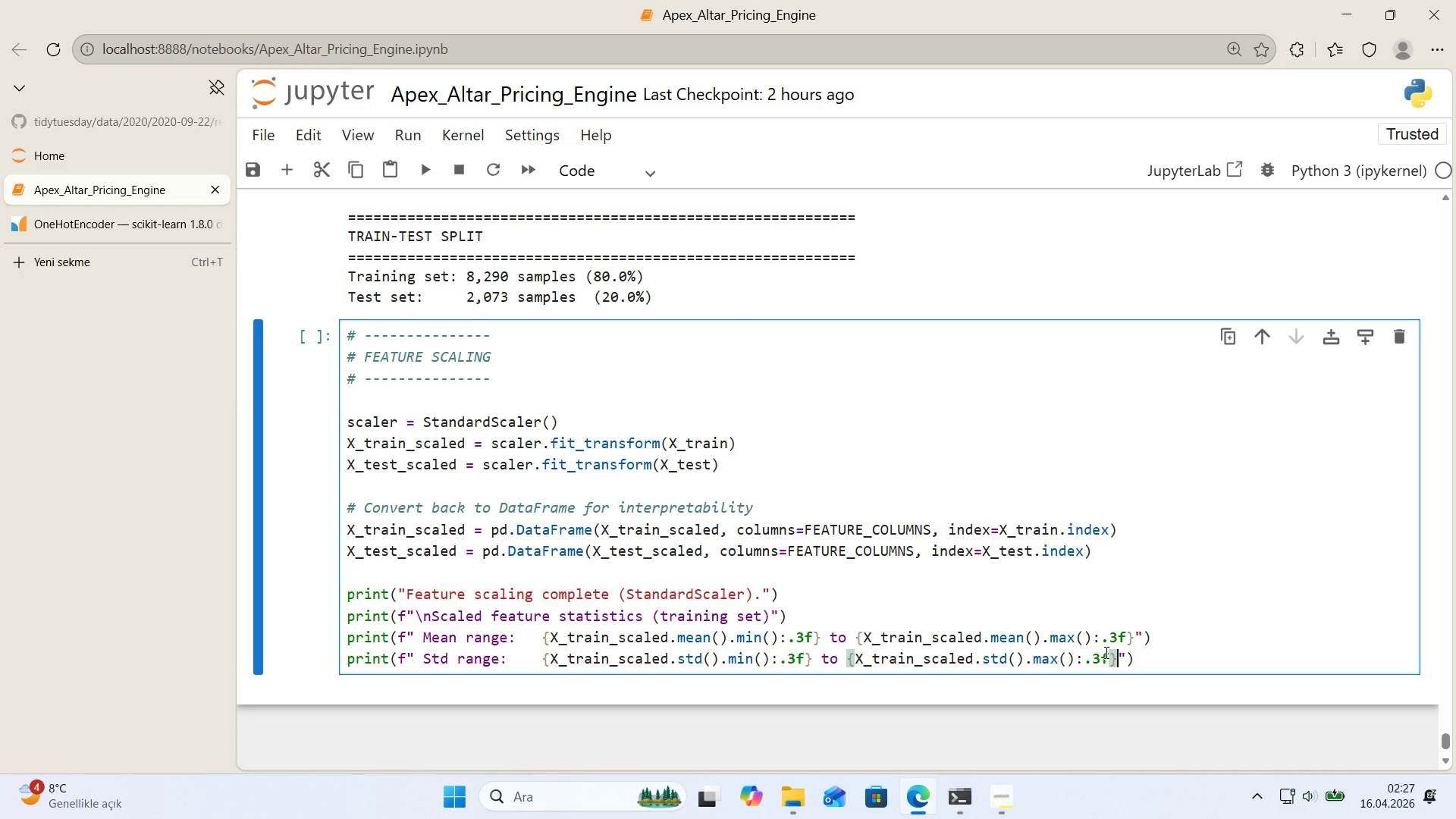 
key(ArrowRight)
 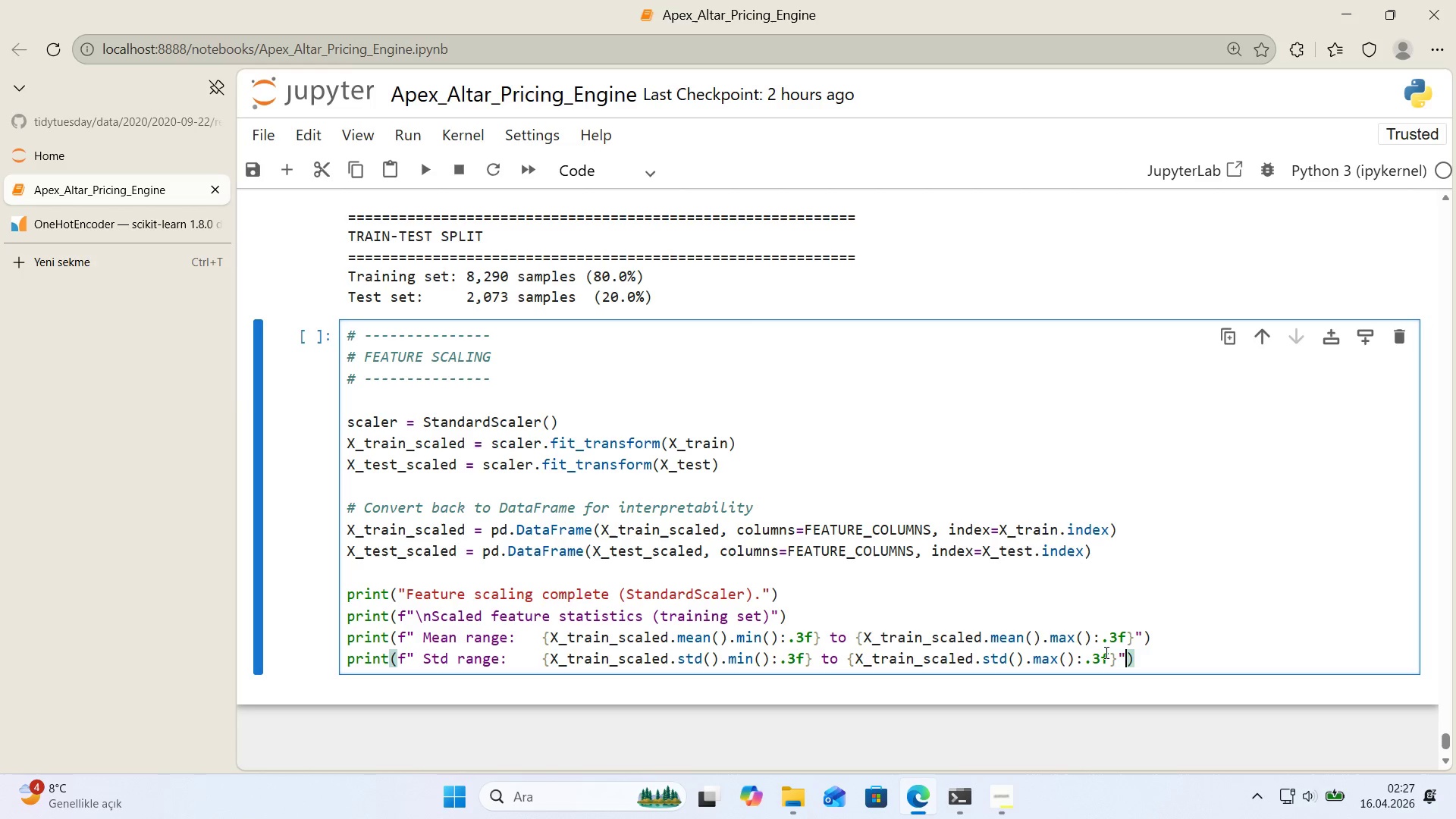 
key(ArrowRight)
 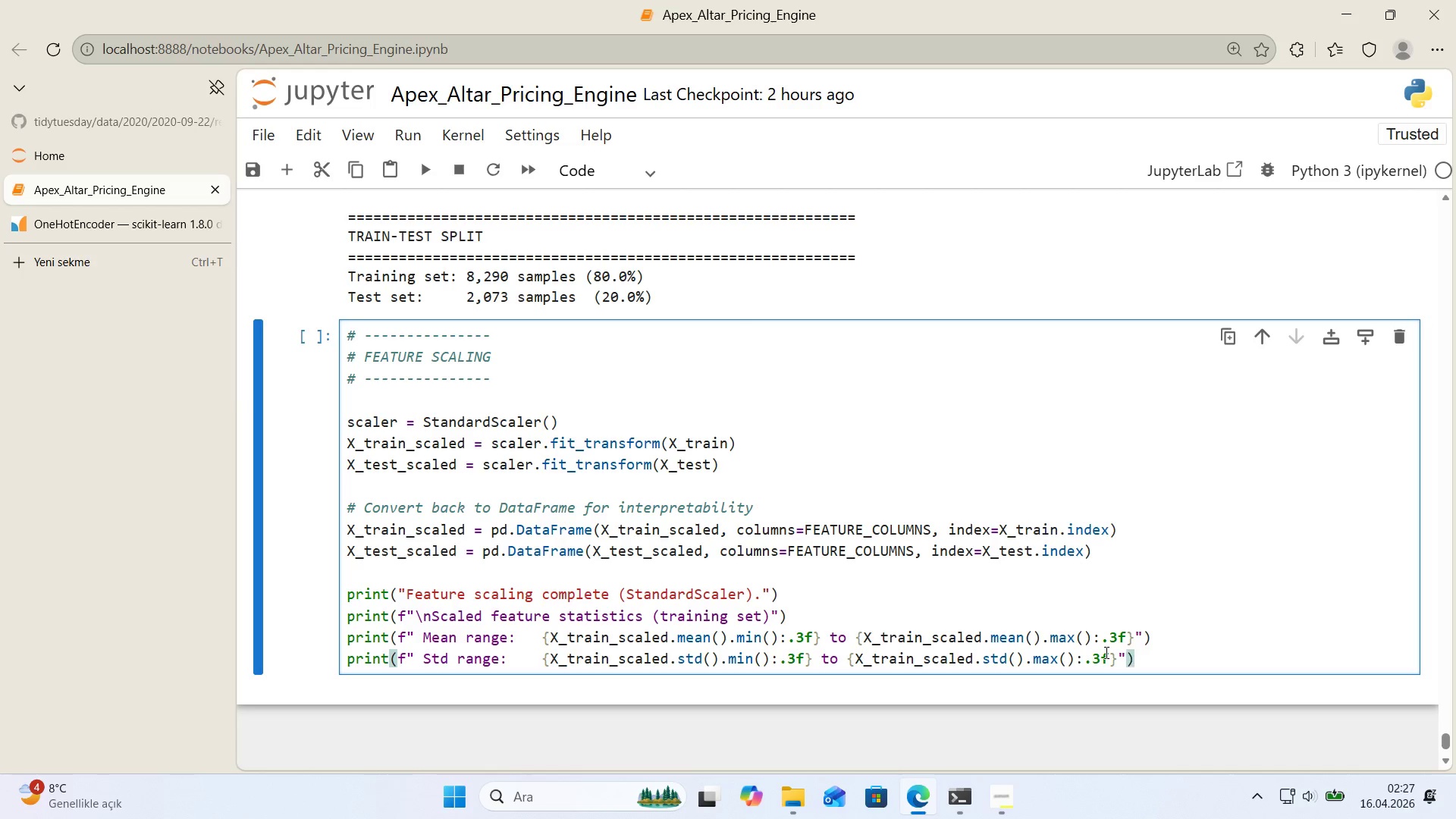 
wait(24.78)
 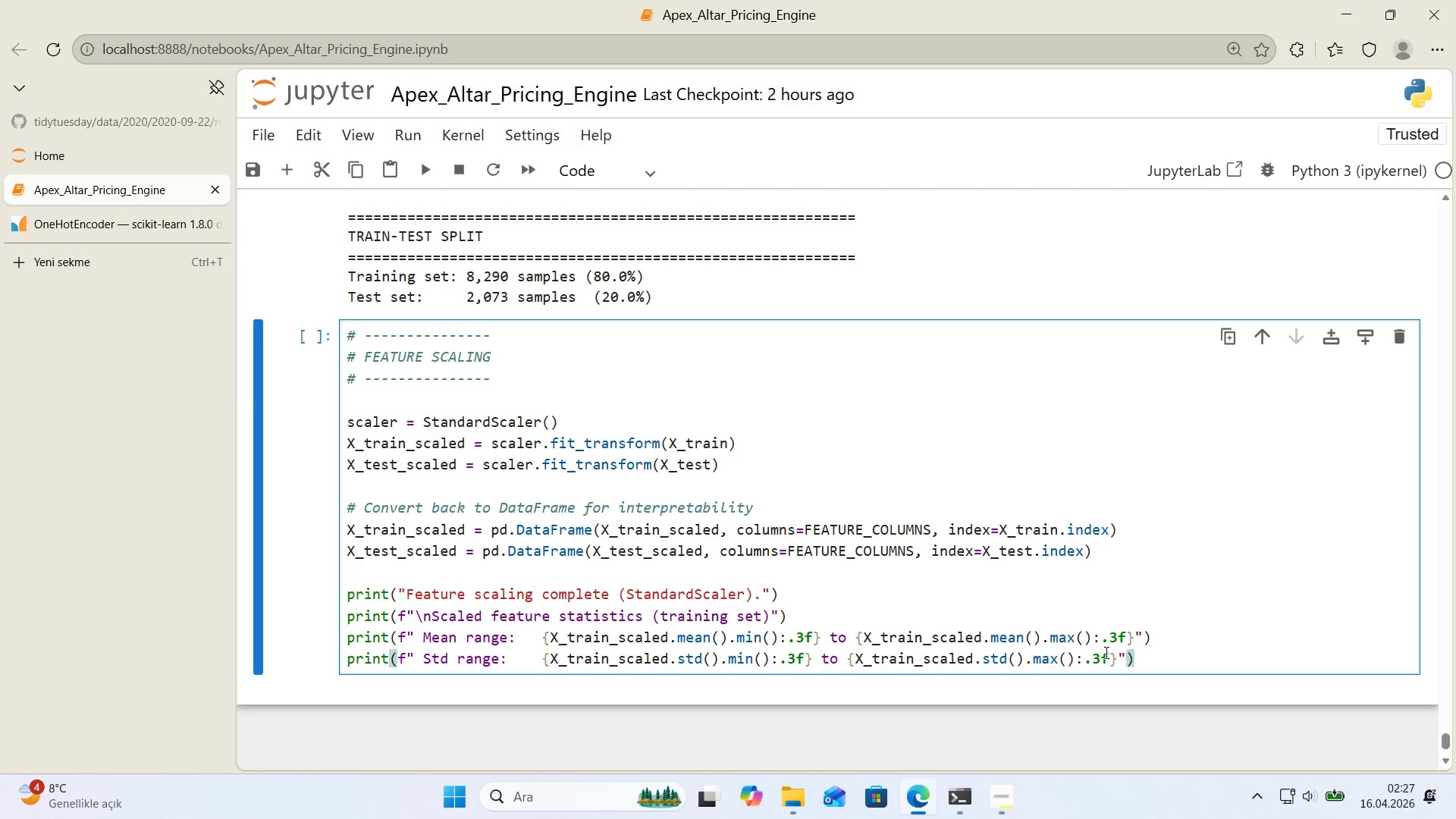 
left_click([545, 491])
 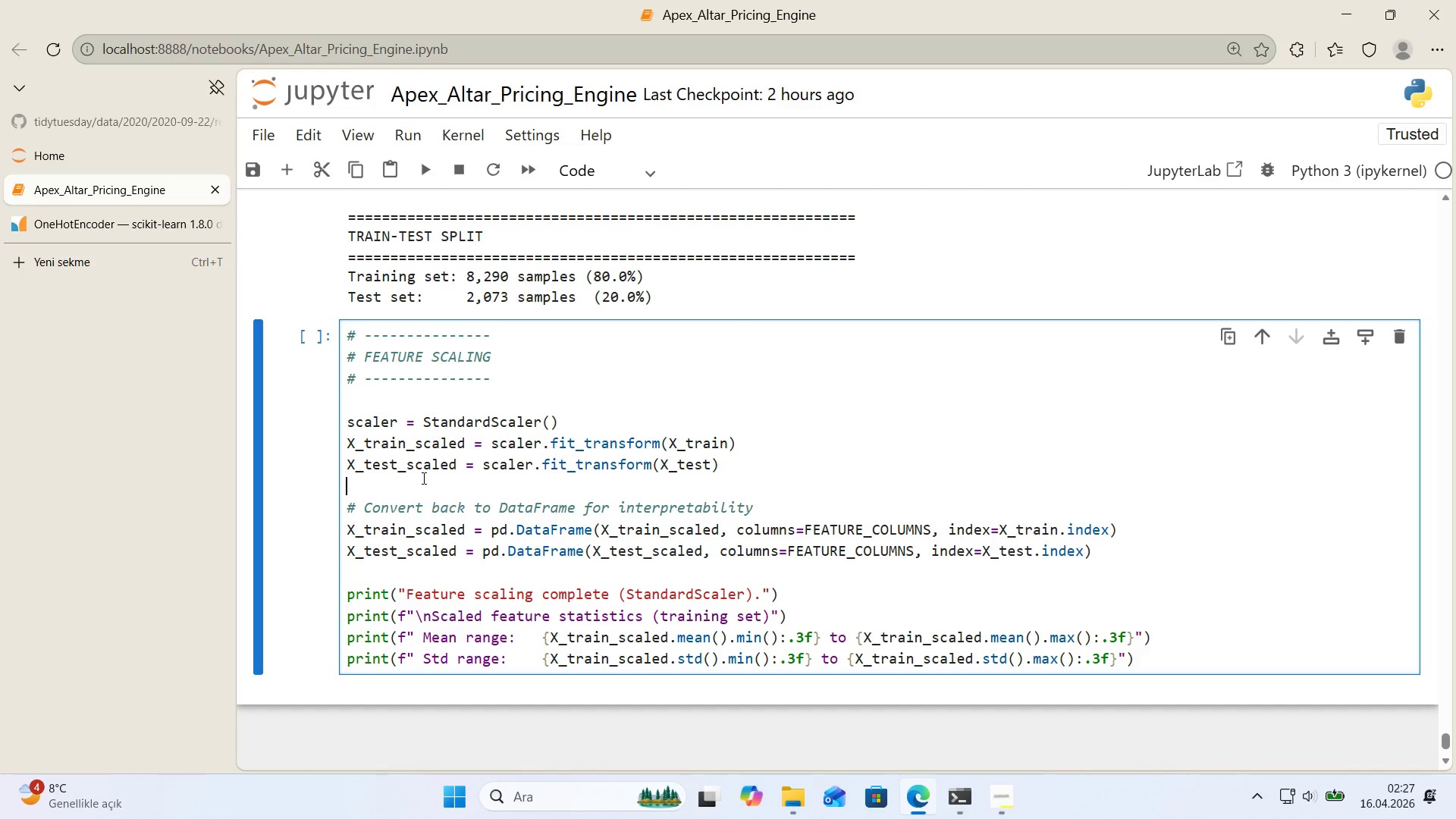 
wait(15.83)
 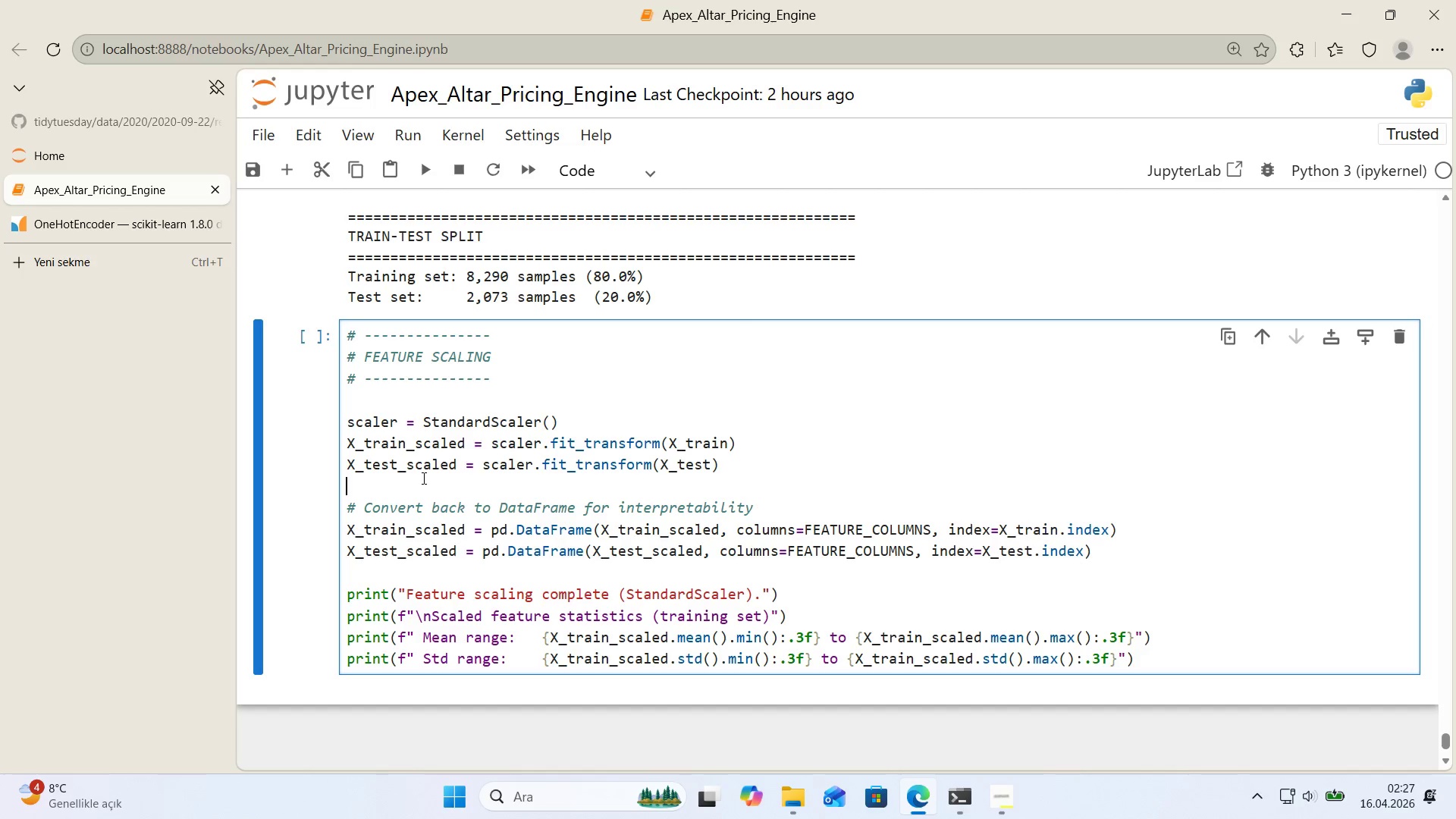 
left_click_drag(start_coordinate=[576, 468], to_coordinate=[543, 471])
 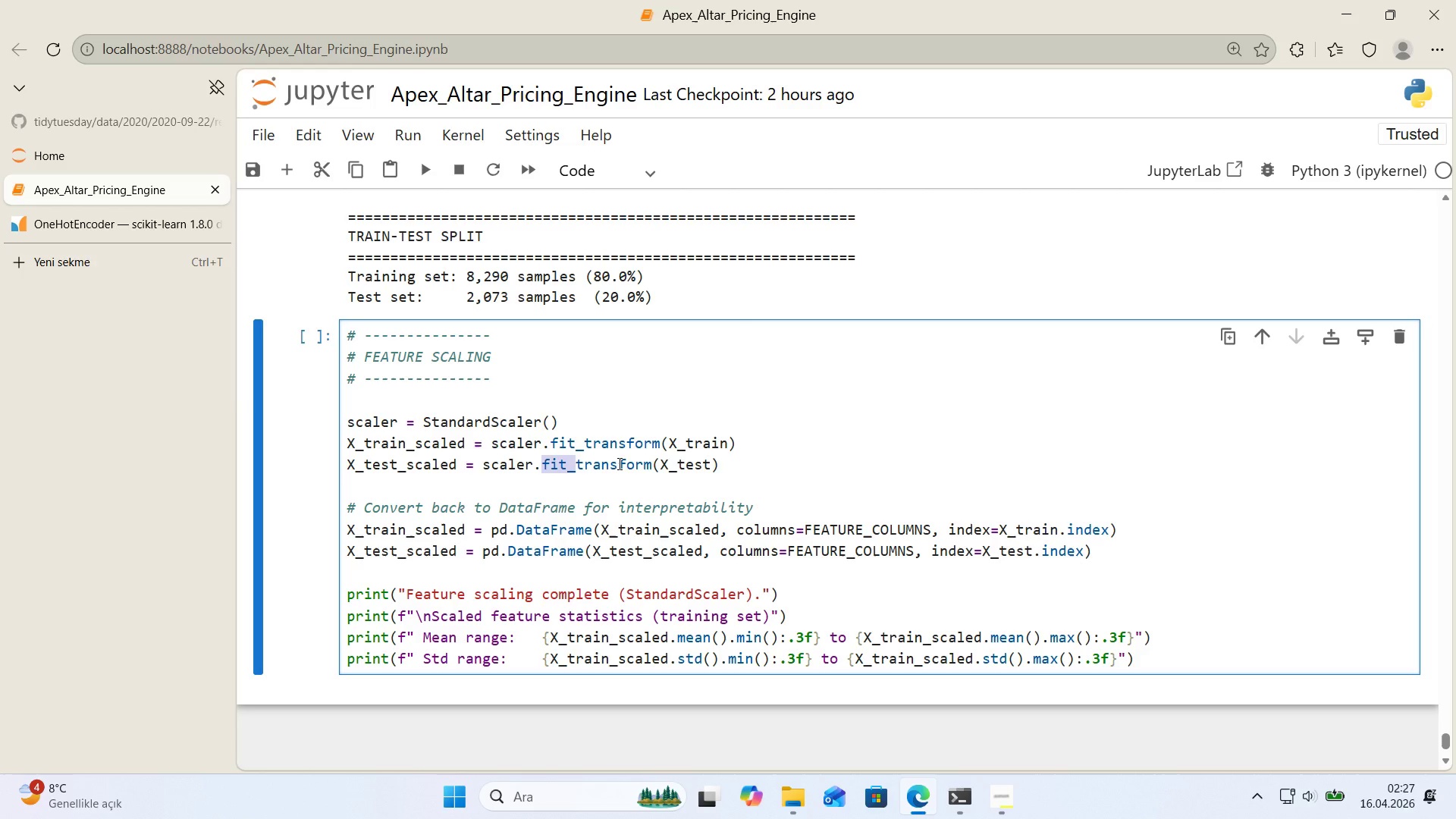 
key(Backspace)
 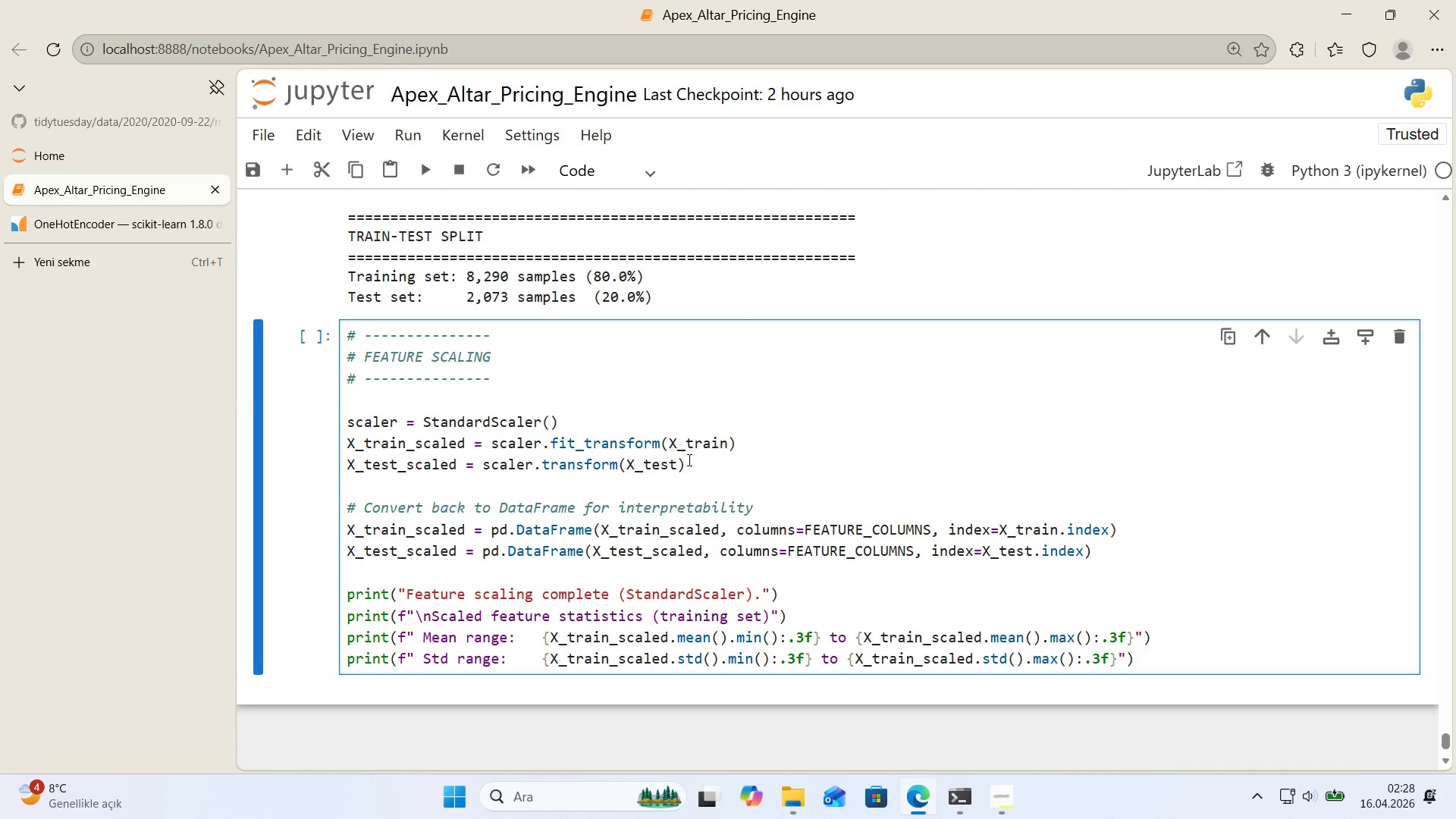 
wait(36.91)
 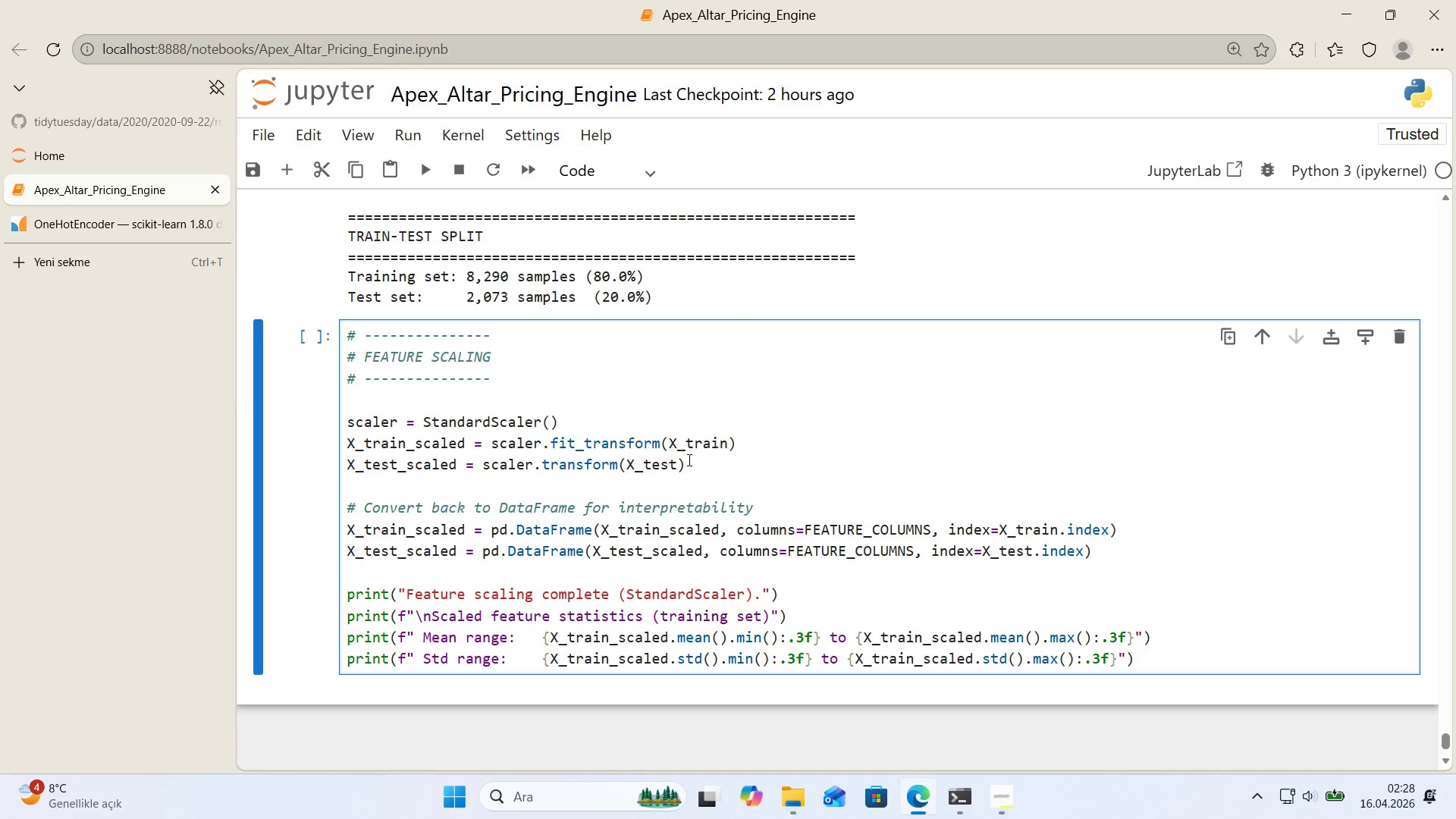 
key(Shift+Enter)
 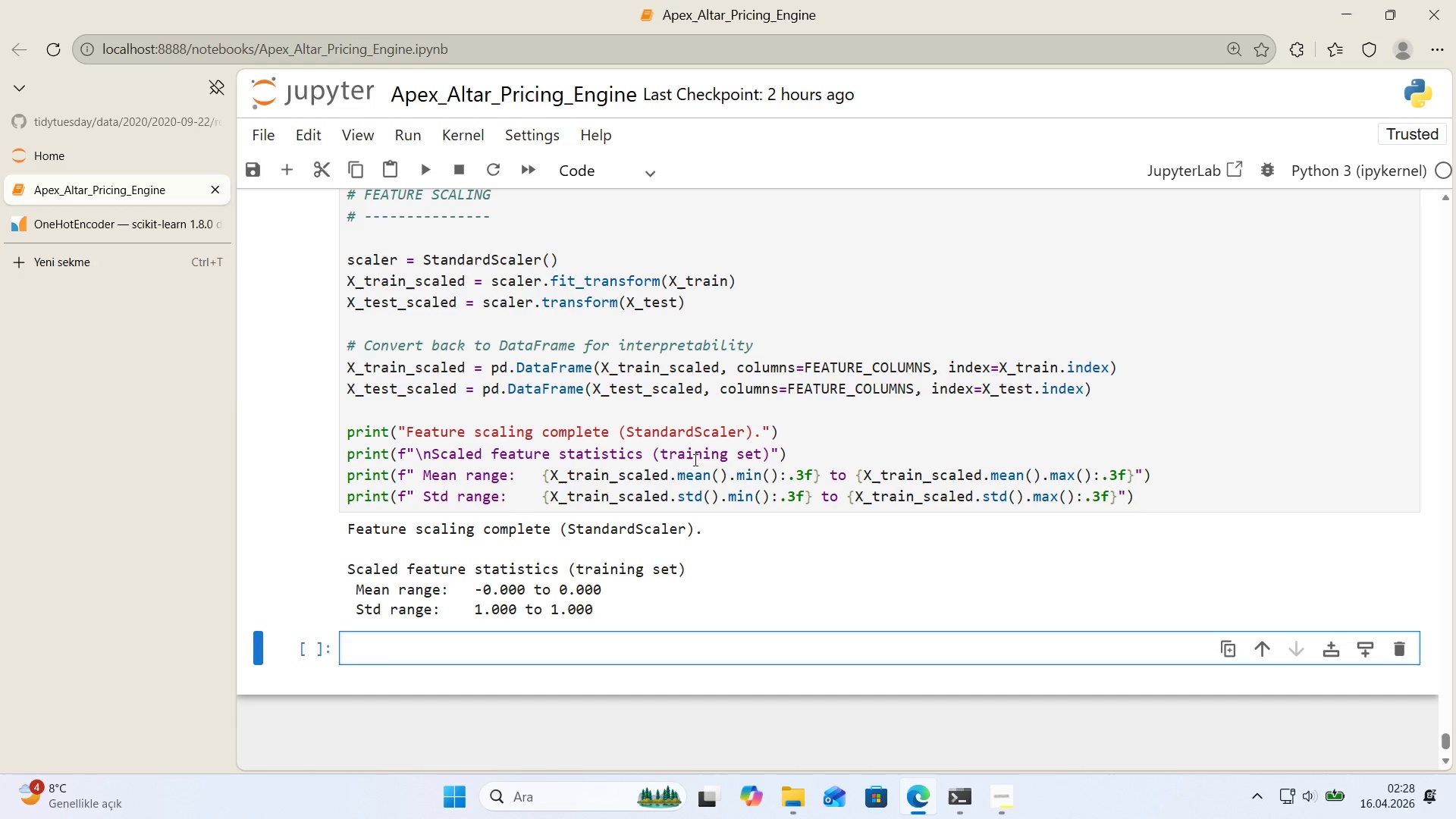 
wait(26.47)
 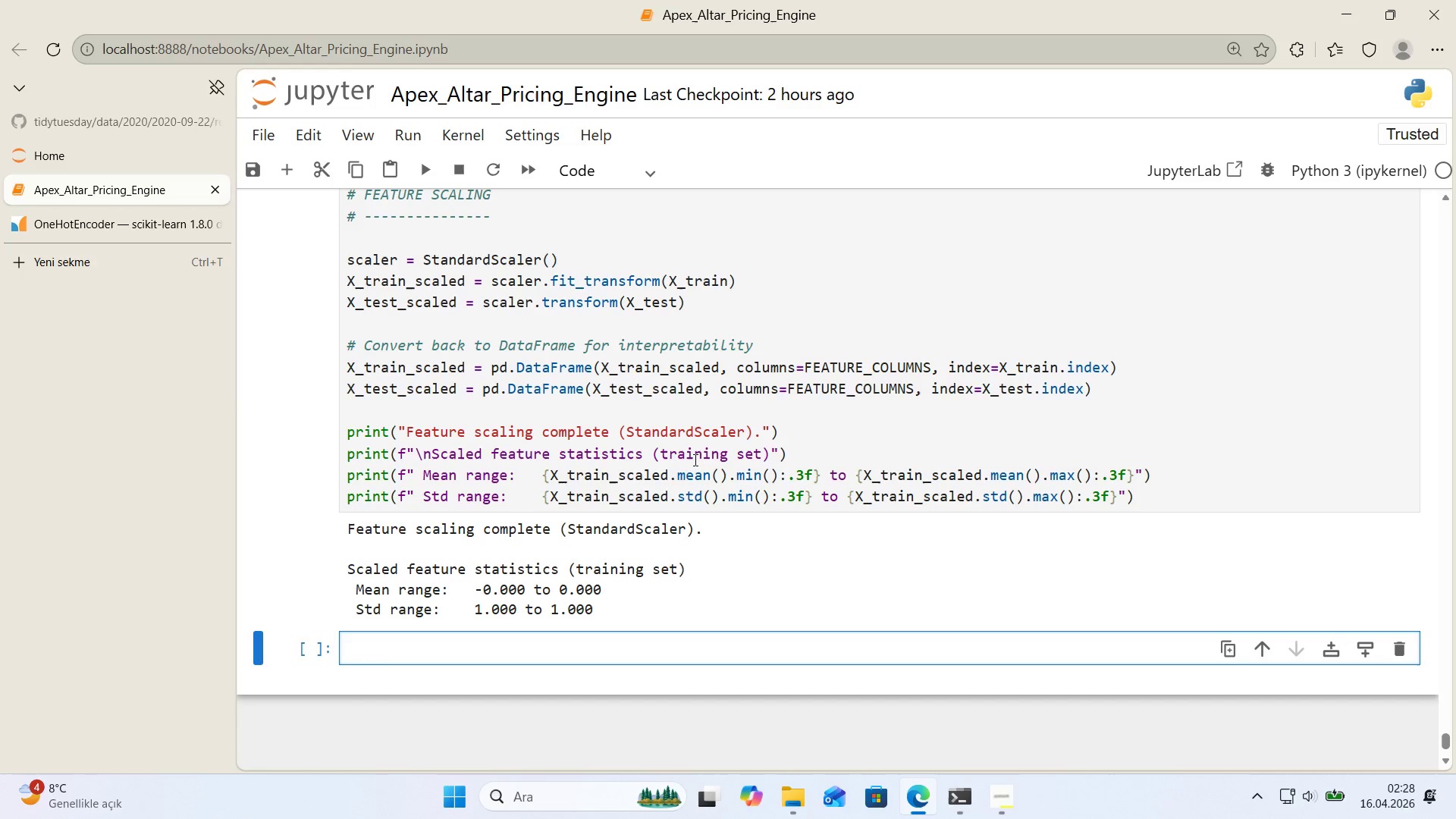 
scroll: coordinate [631, 510], scroll_direction: down, amount: 1.0
 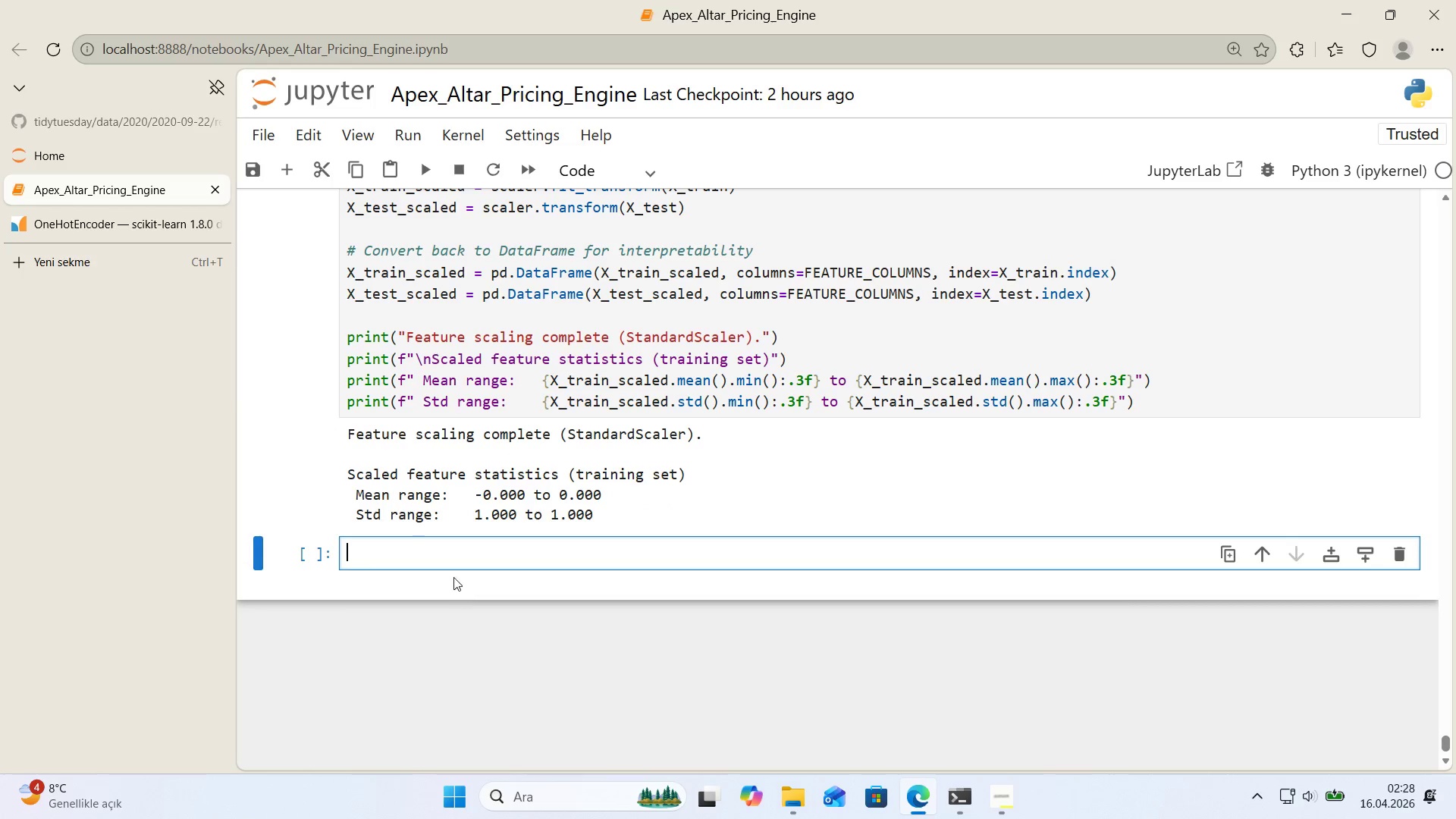 
left_click([449, 559])
 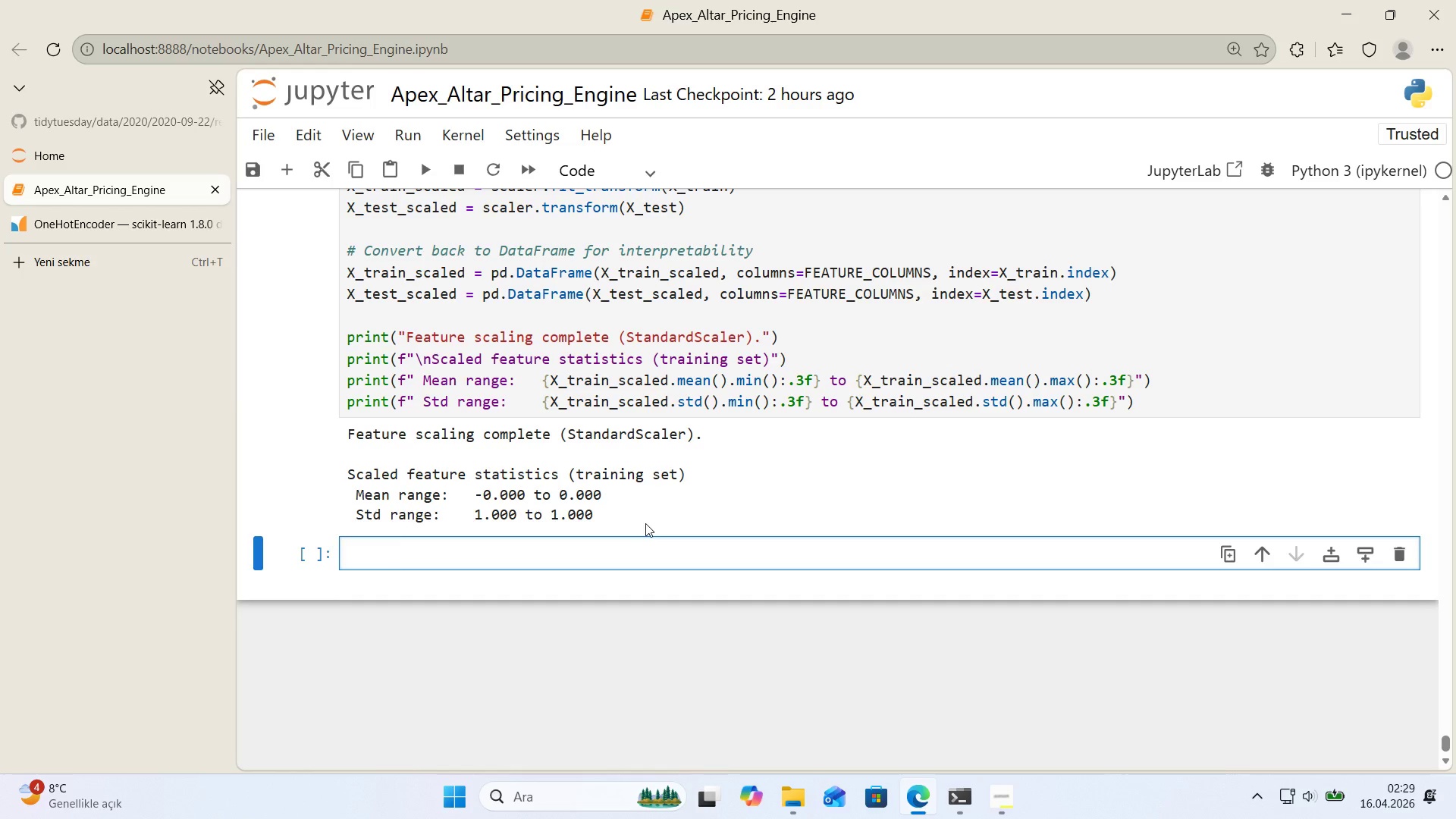 
wait(16.91)
 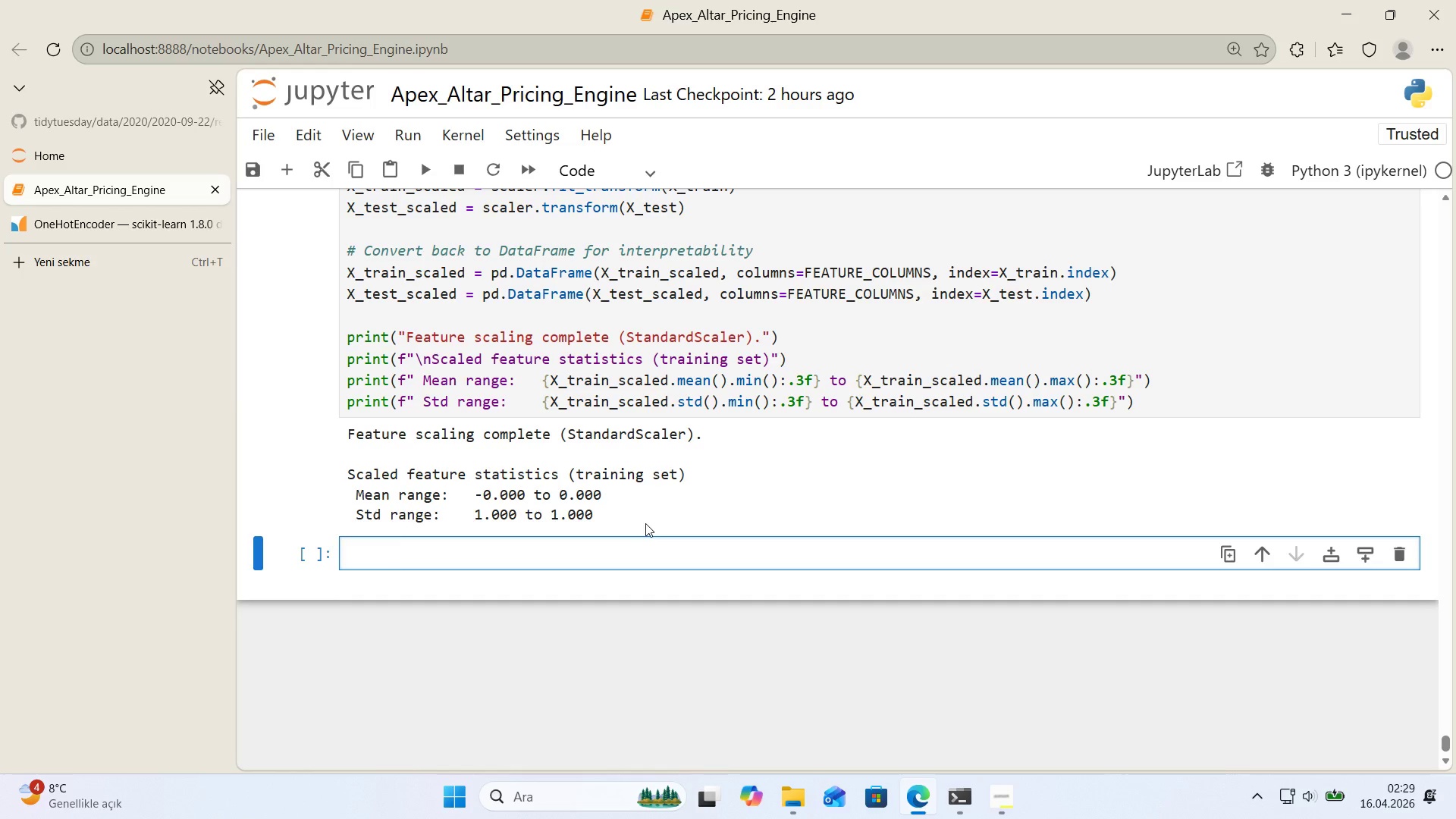 
left_click([620, 171])
 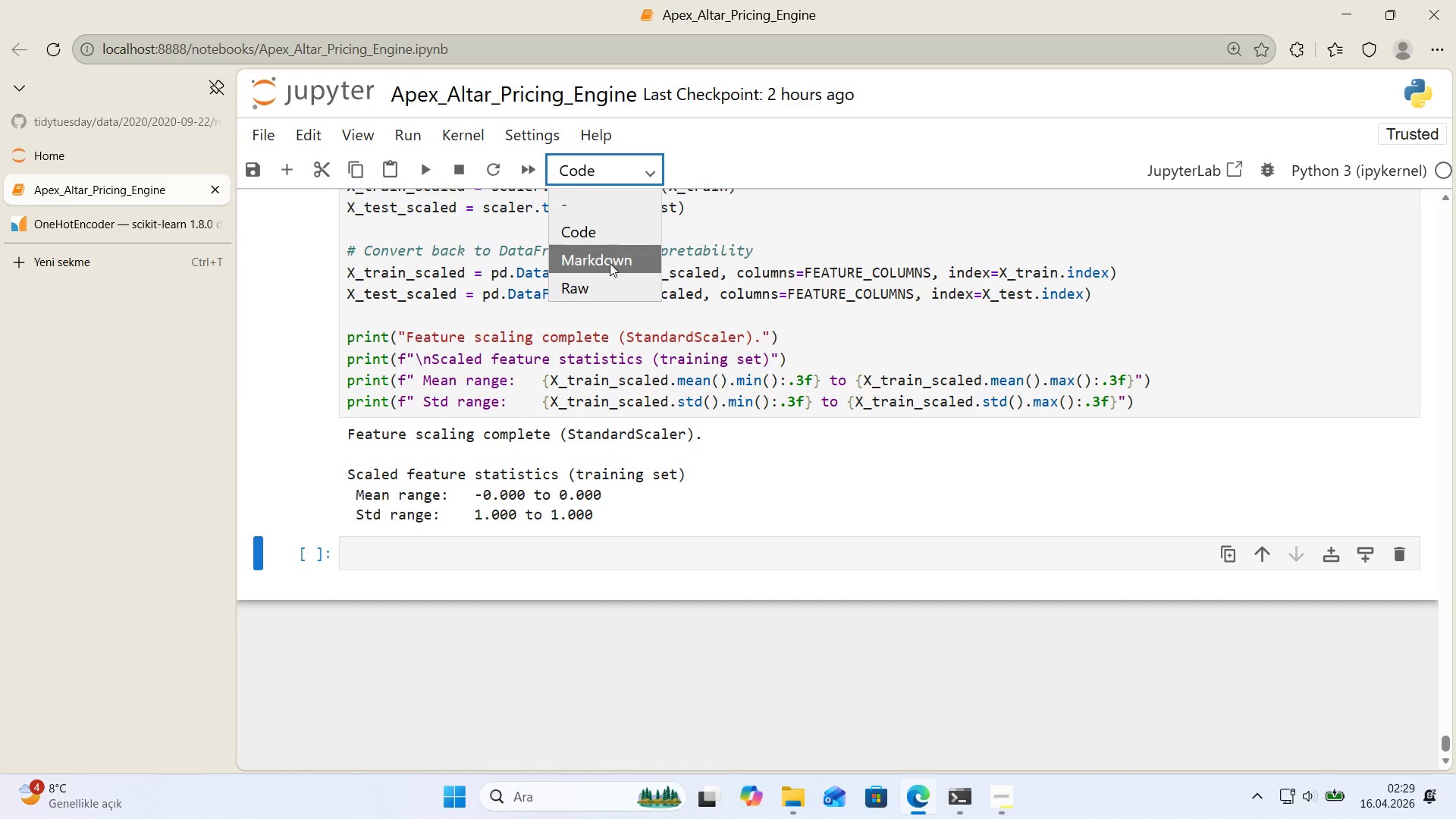 
left_click([610, 266])
 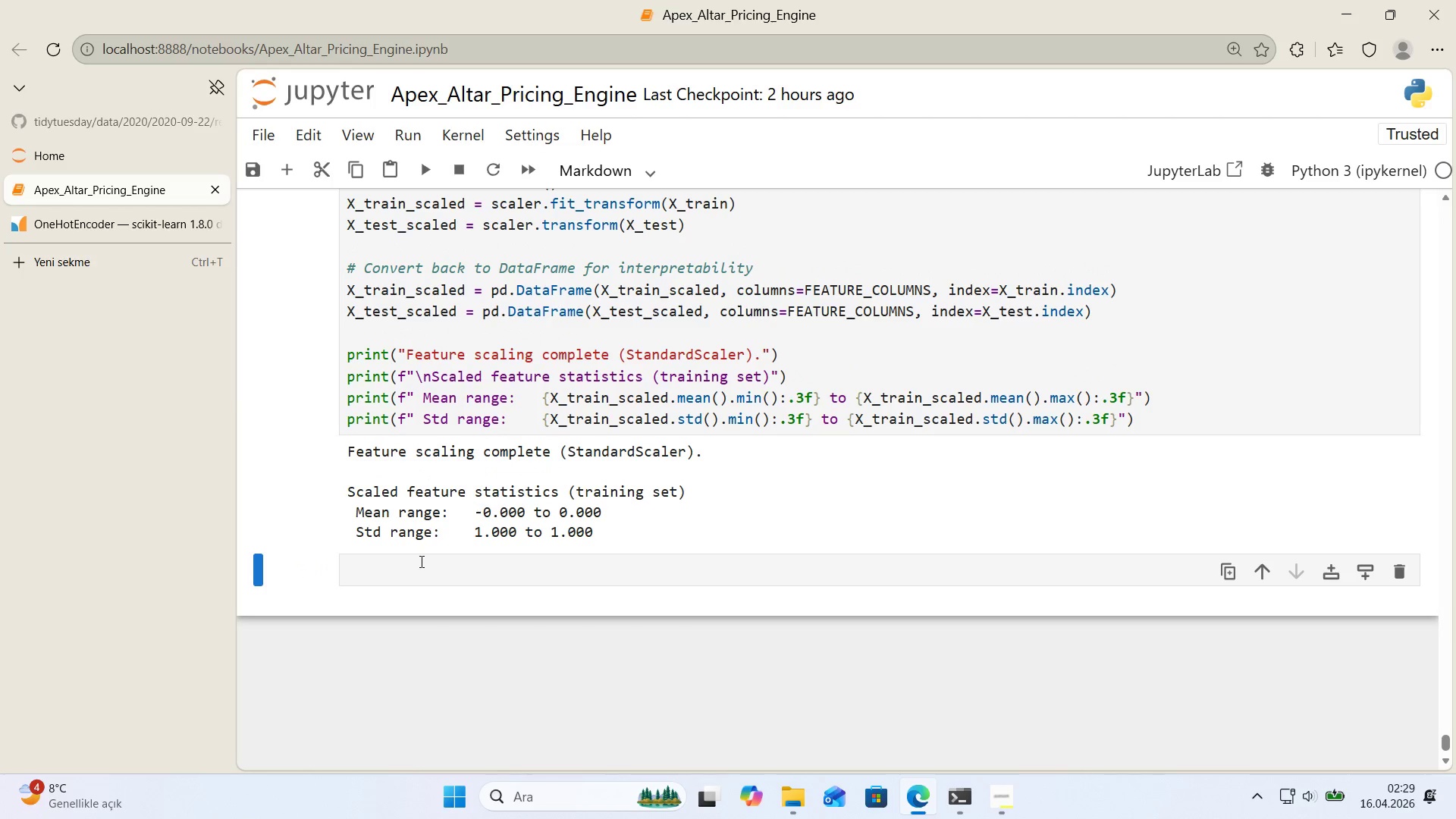 
left_click([419, 564])
 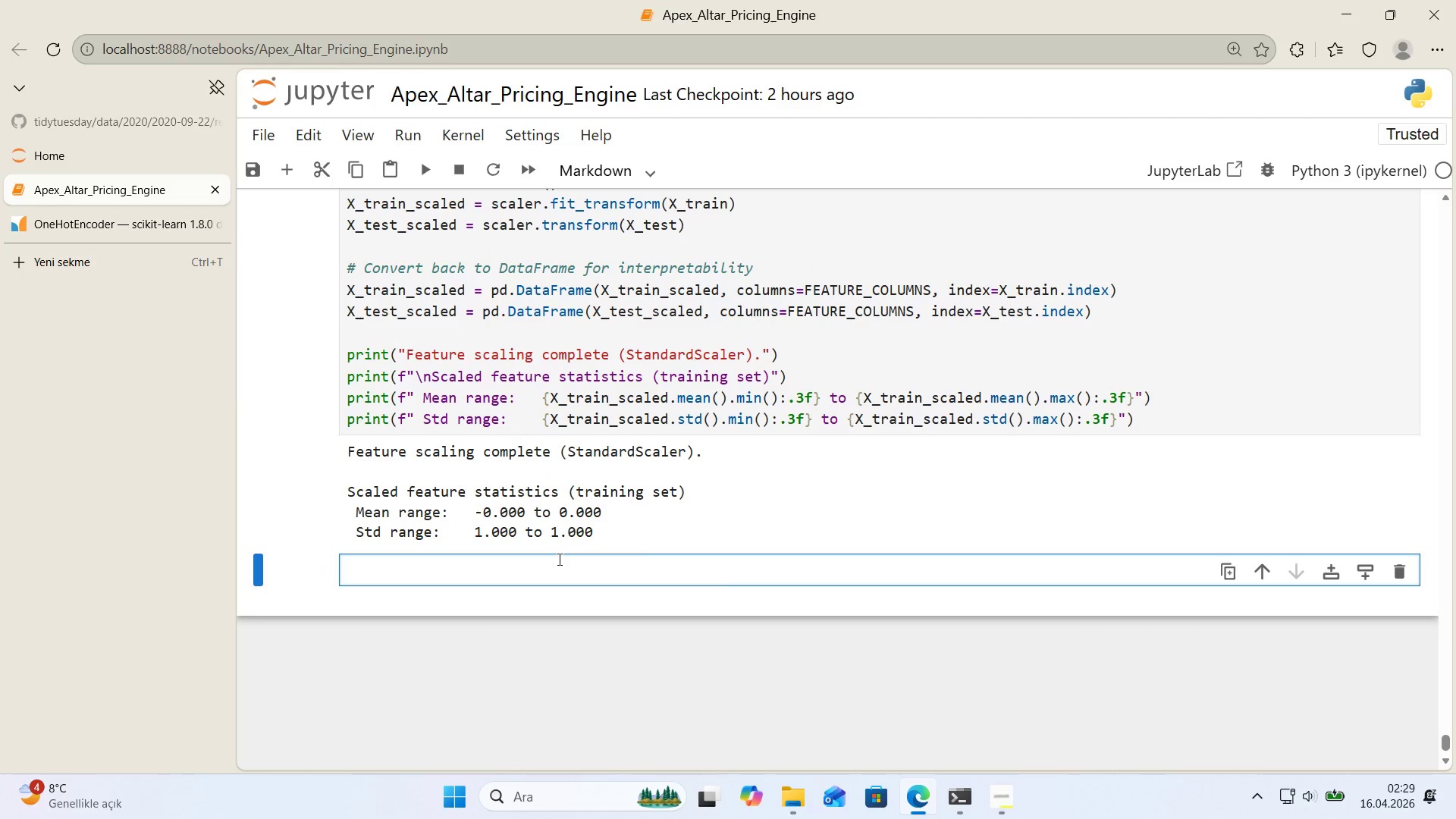 
key(Alt+Control+3)
 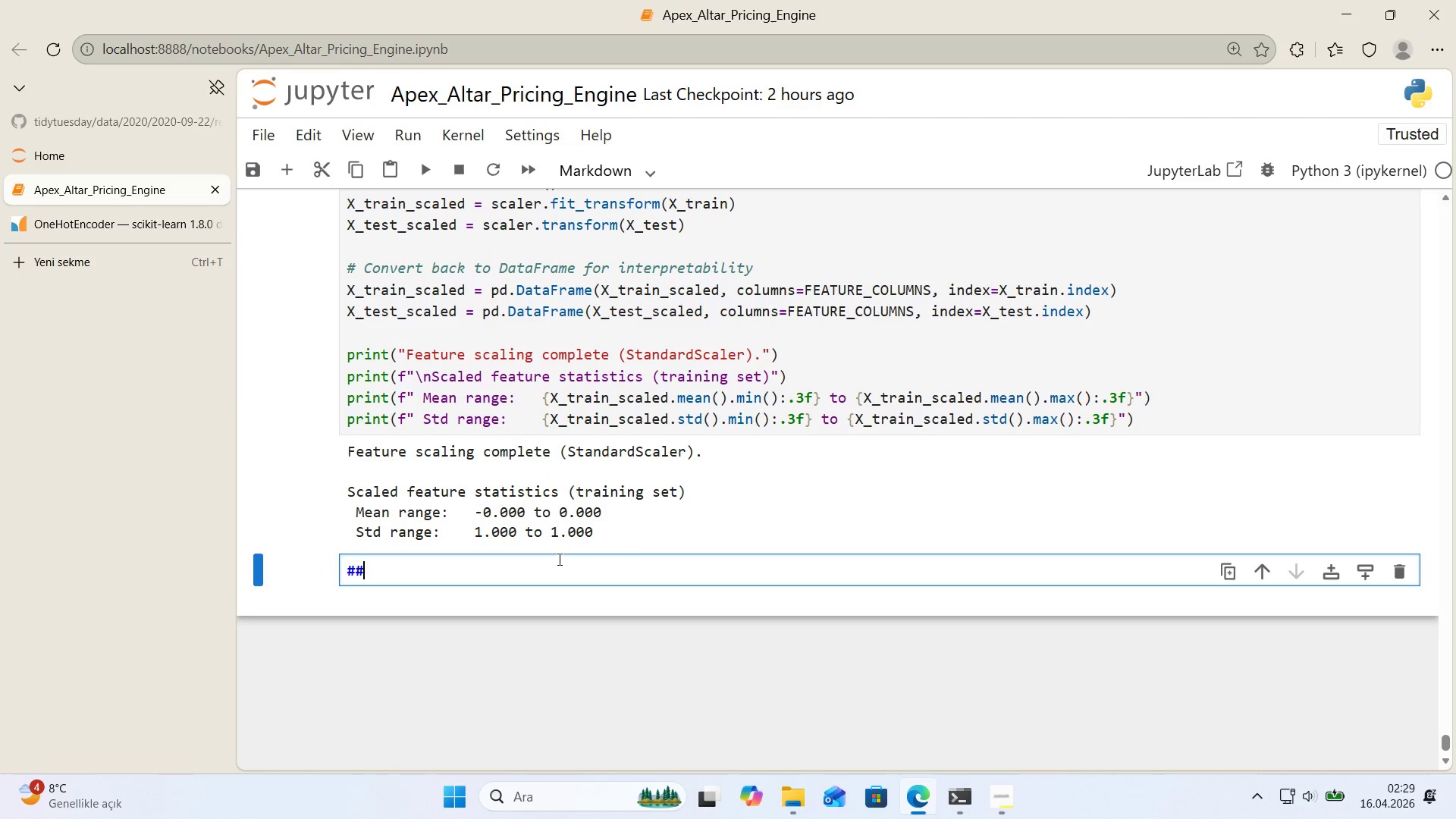 
key(Alt+Control+3)
 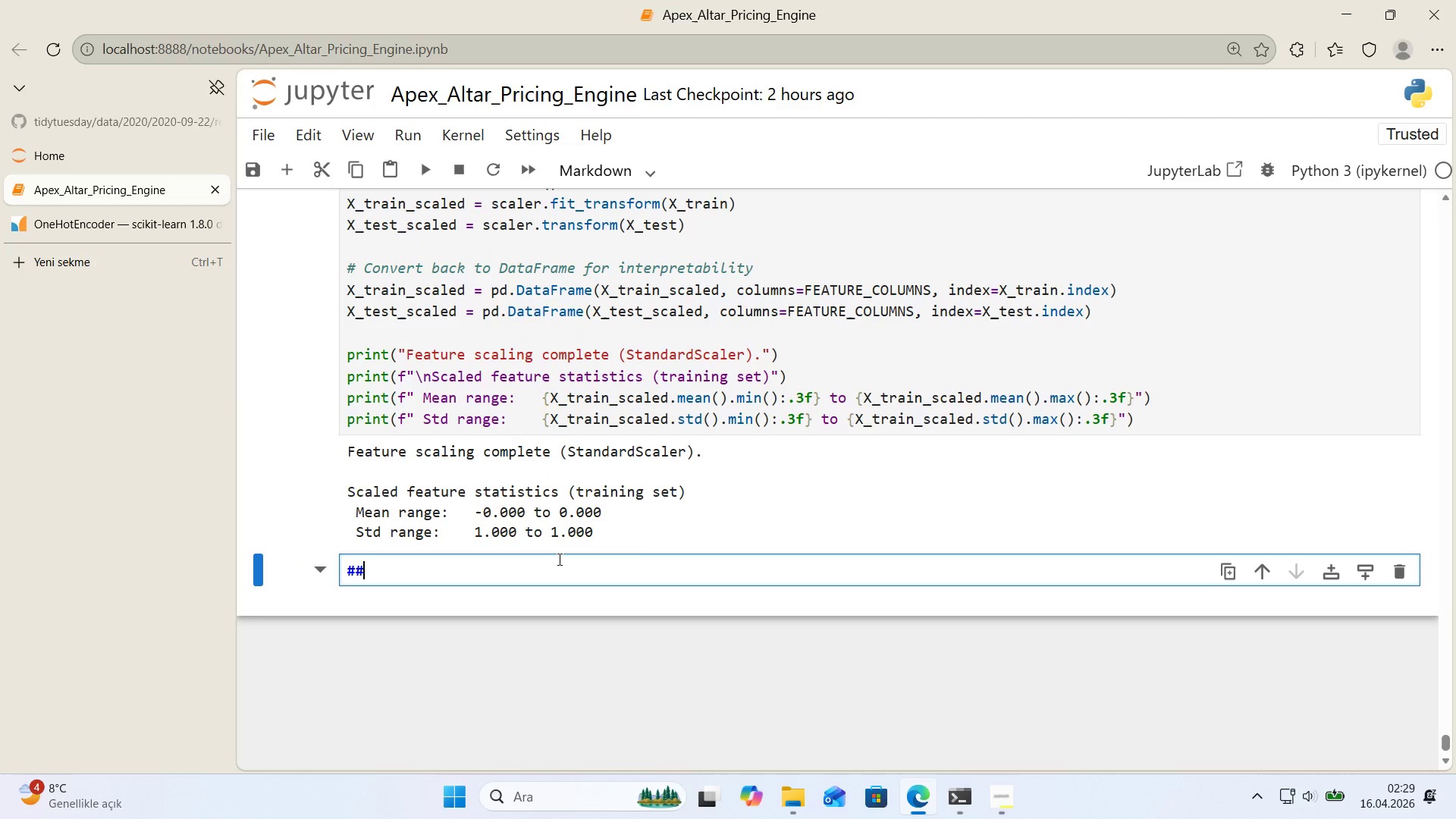 
type( Summar)
key(Backspace)
key(Backspace)
key(Backspace)
key(Backspace)
key(Backspace)
key(Backspace)
type(Feature Eng'nner'ng Complete)
 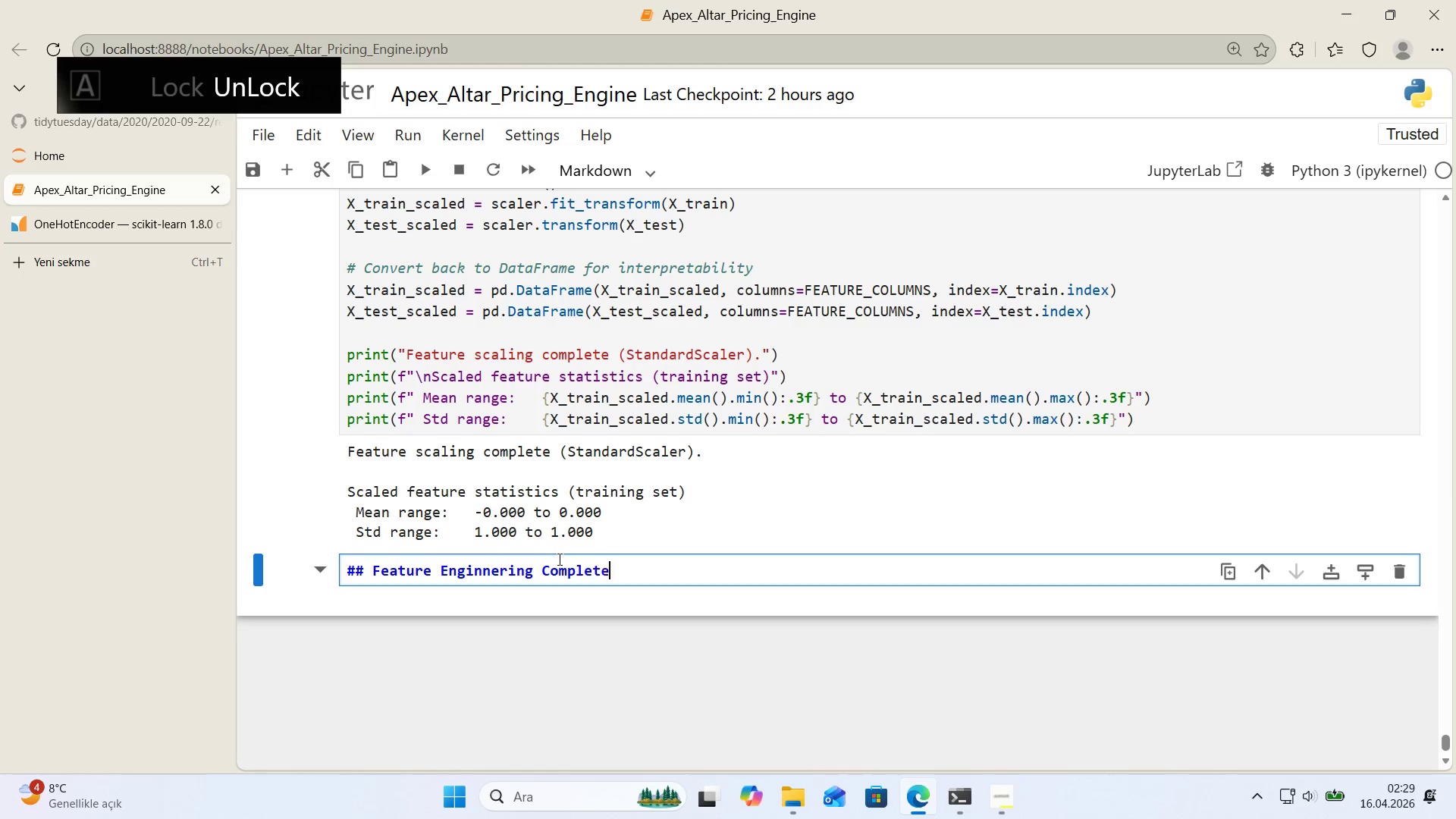 
key(Enter)
 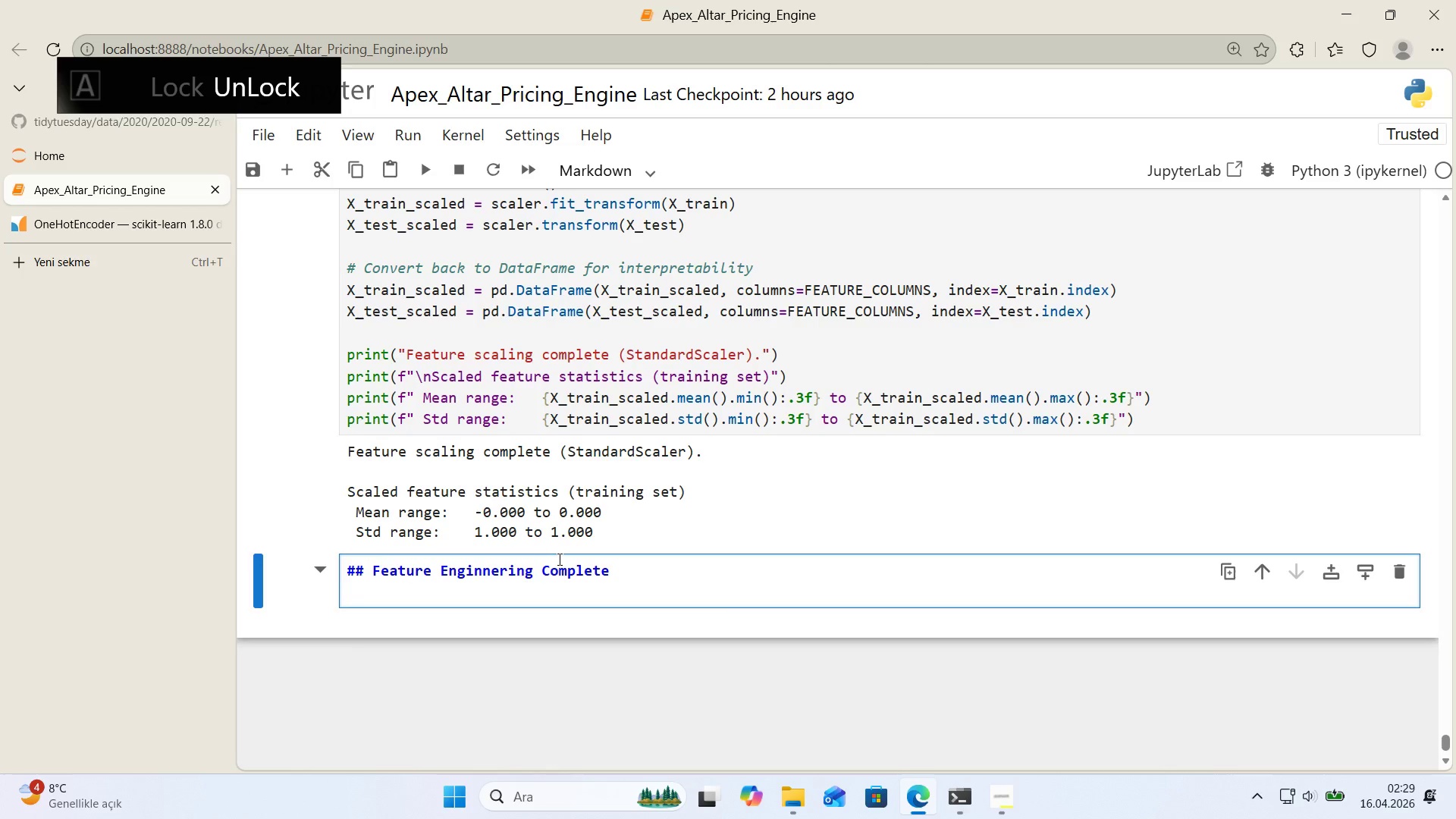 
key(Enter)
 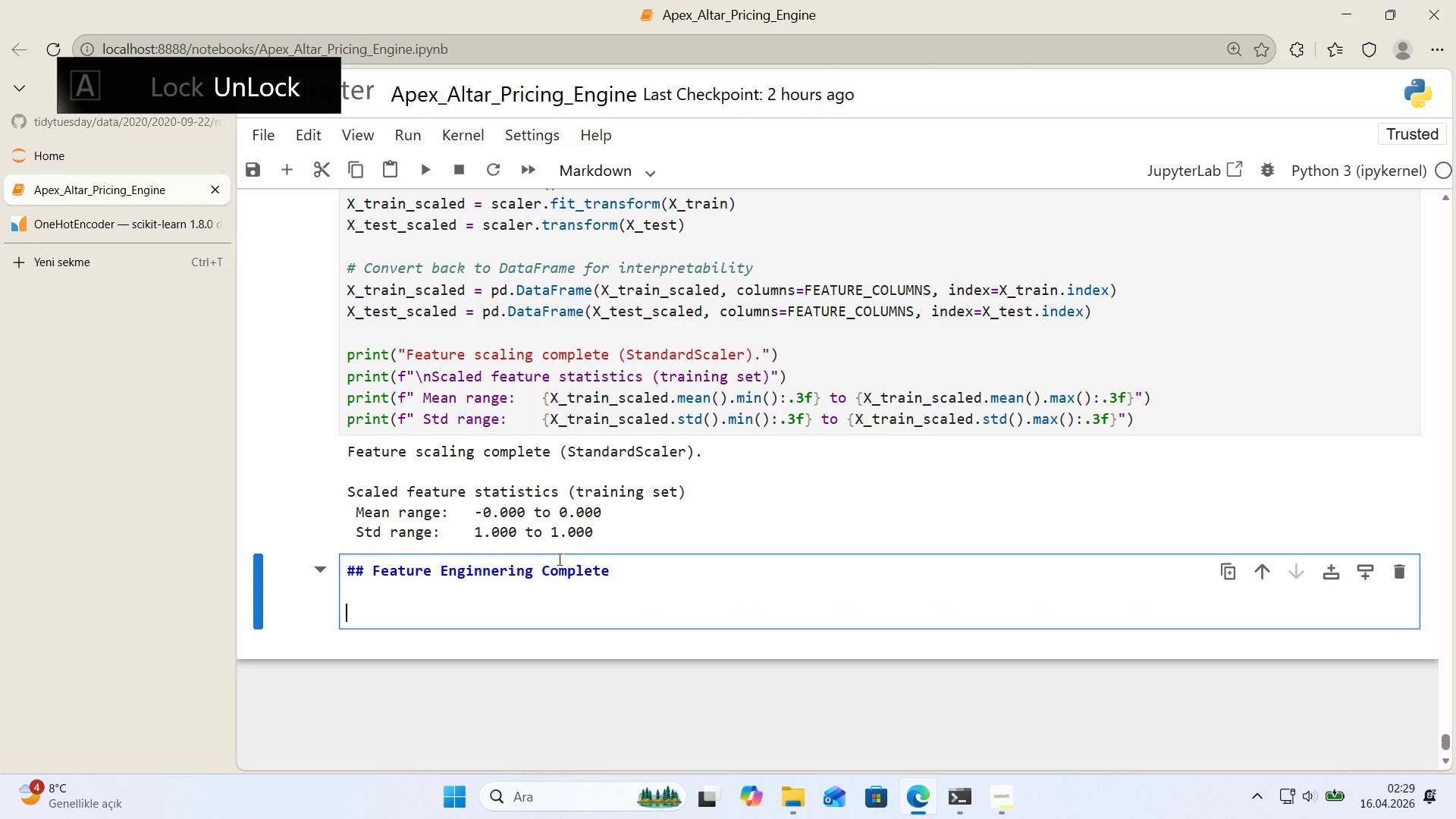 
key(Alt+Control+3)
 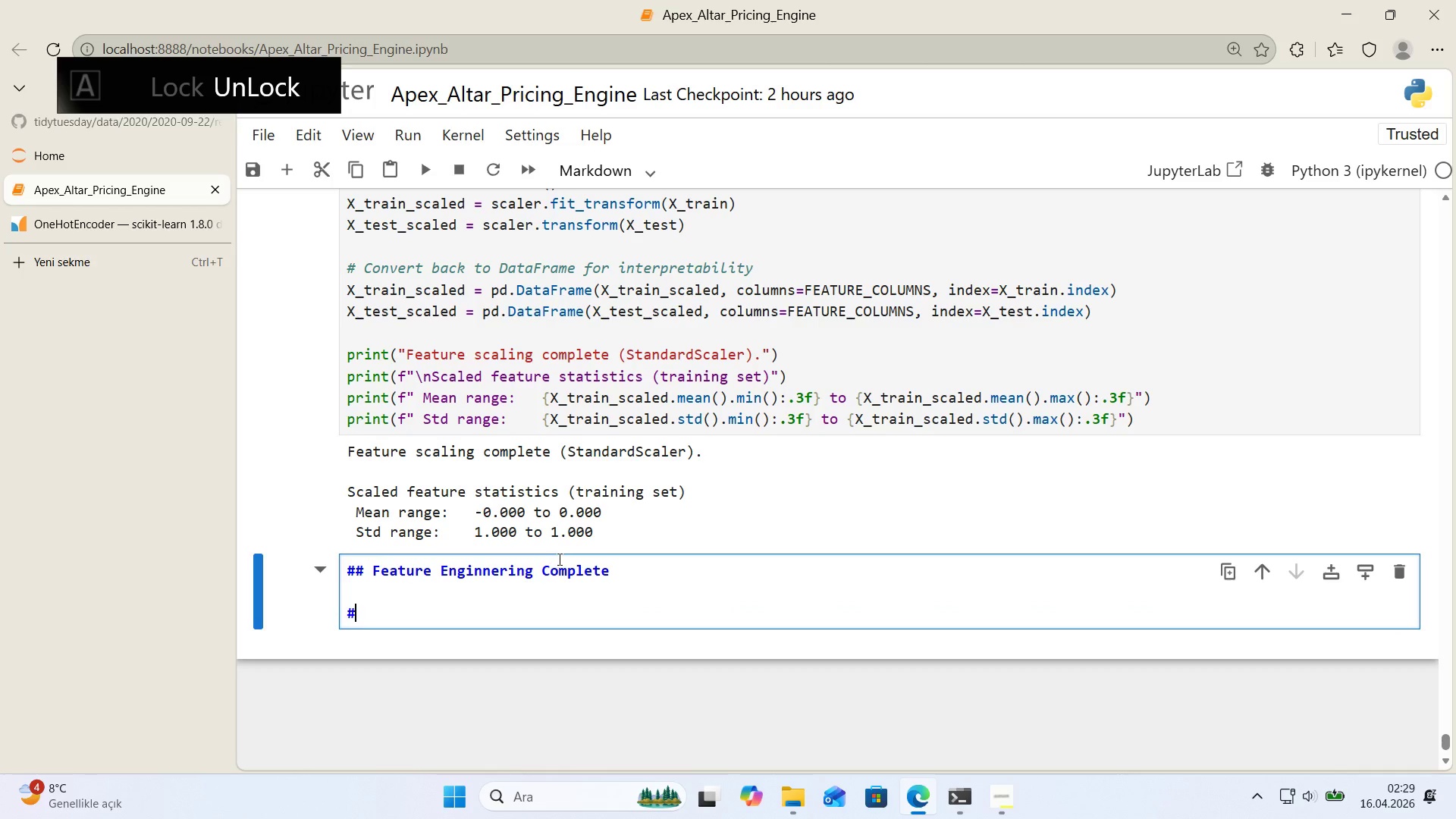 
key(Alt+Control+3)
 